 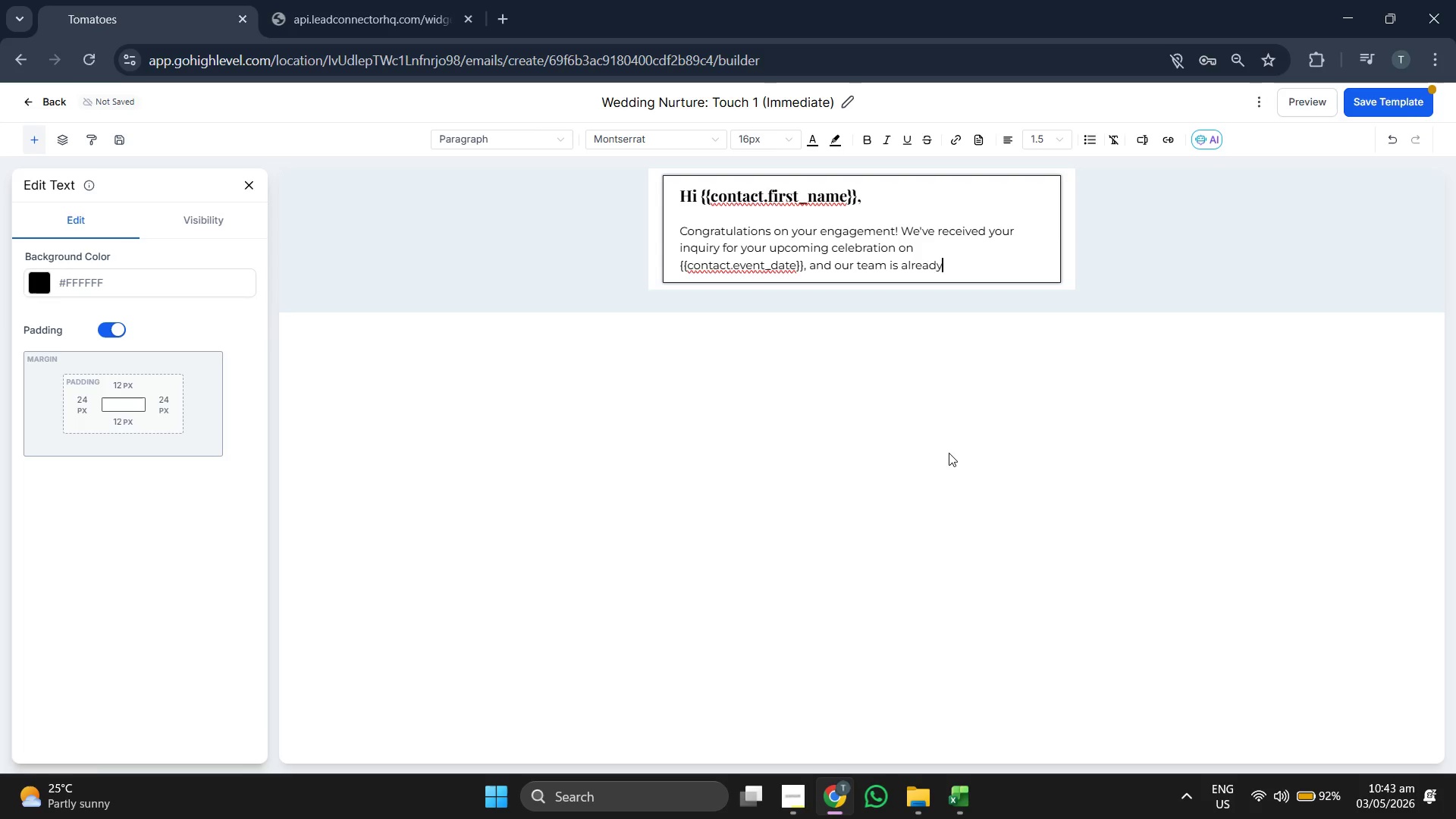 
key(Space)
 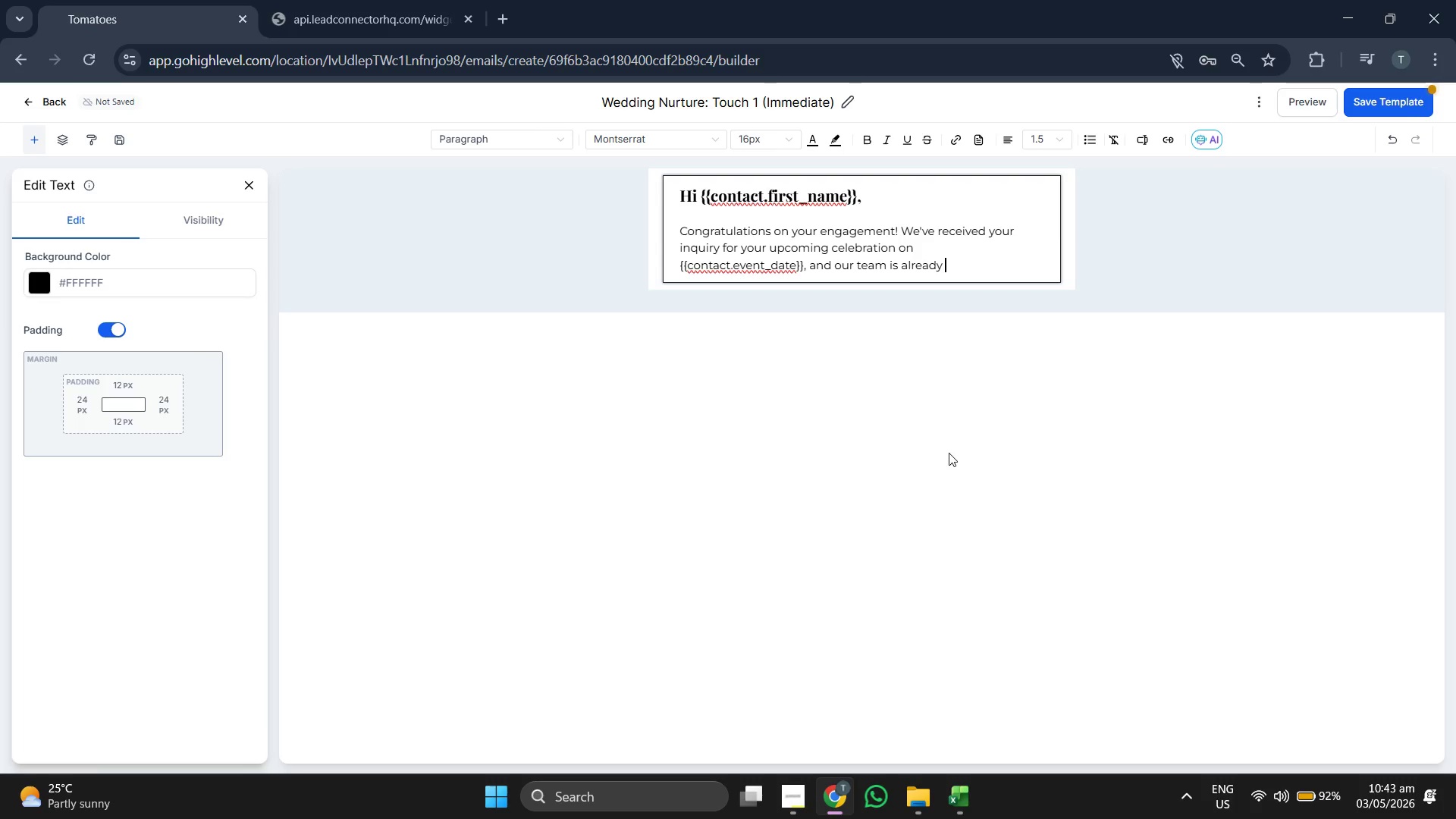 
type(dream)
 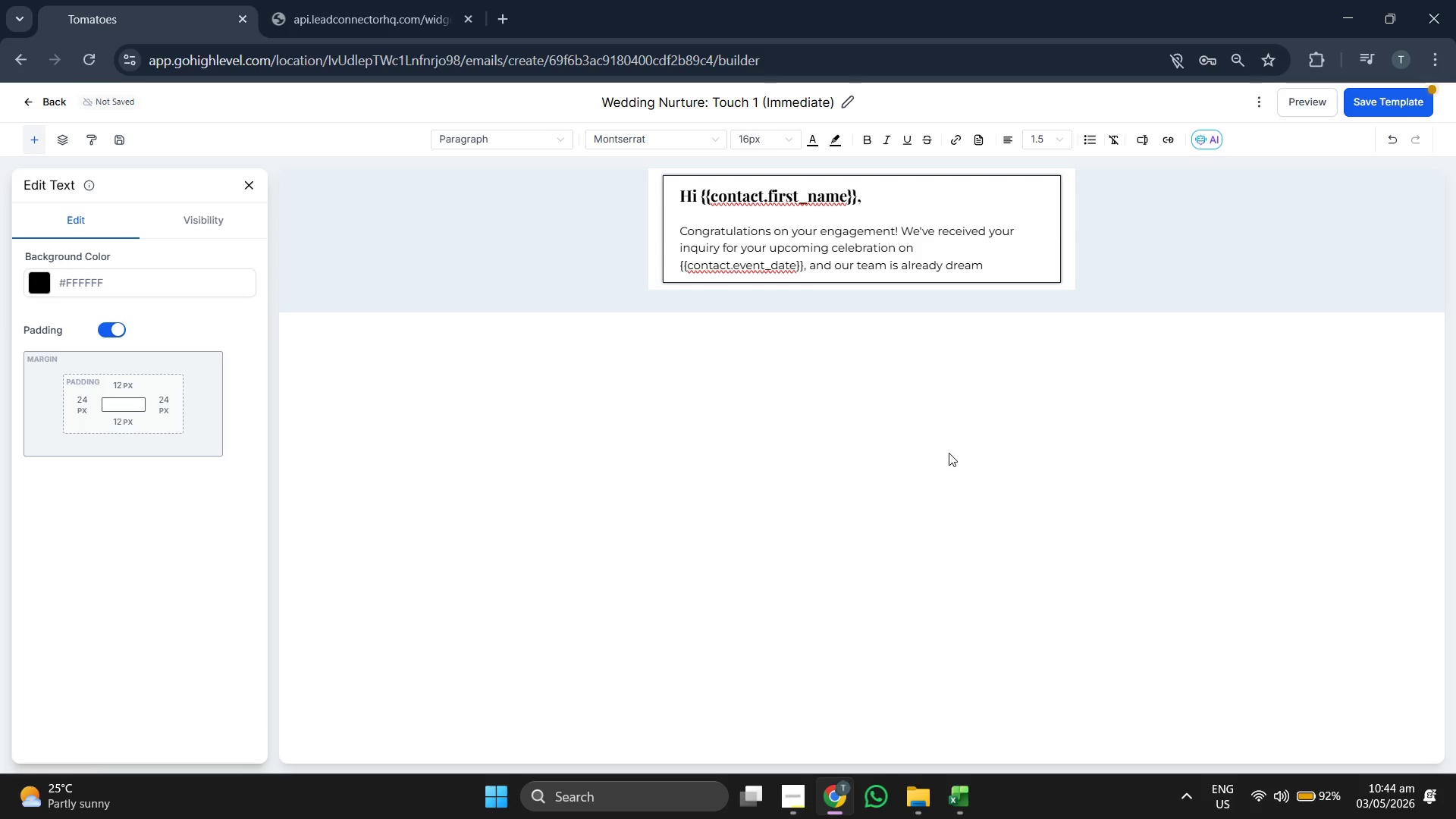 
key(I)
 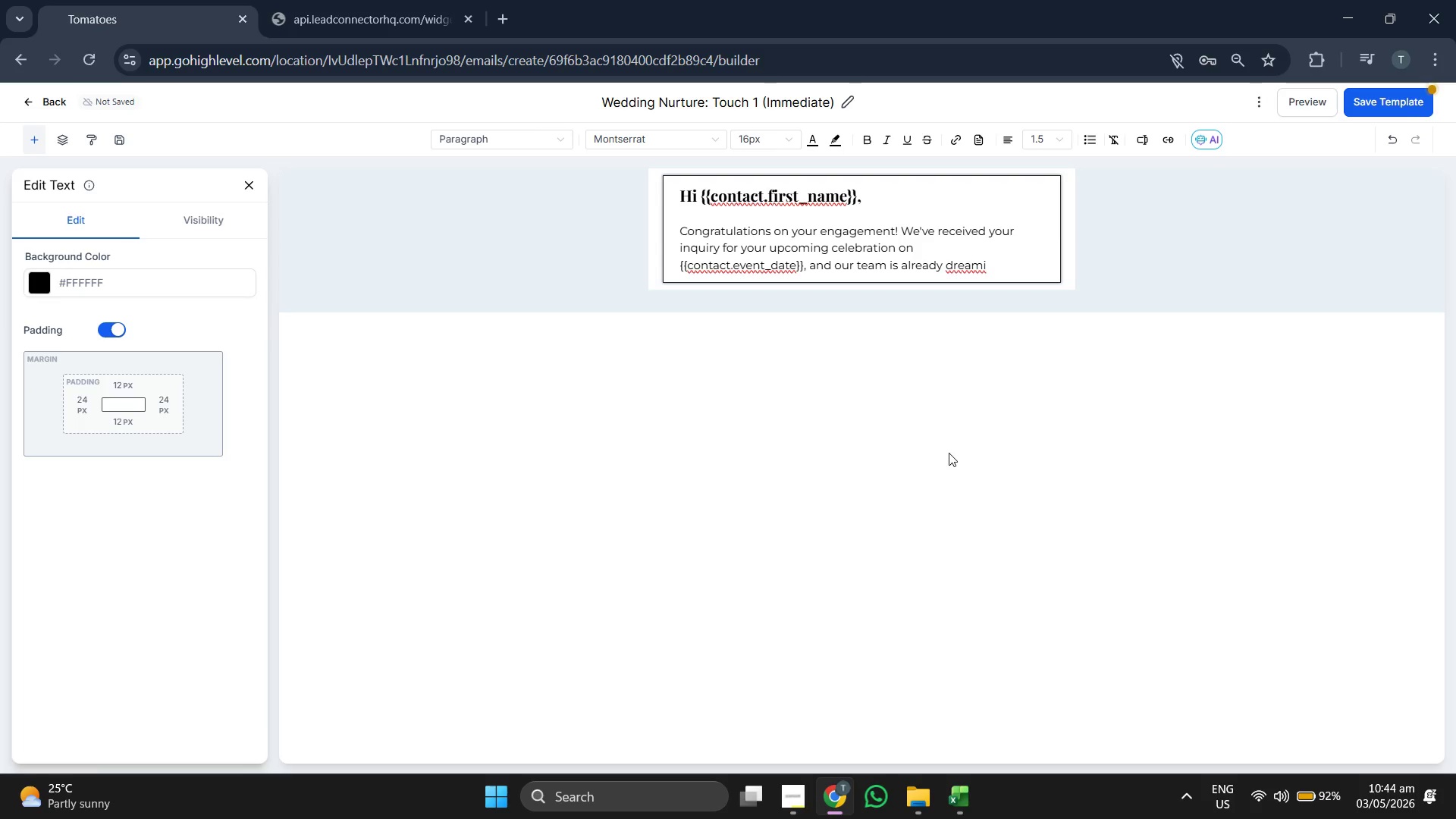 
type(ng )
 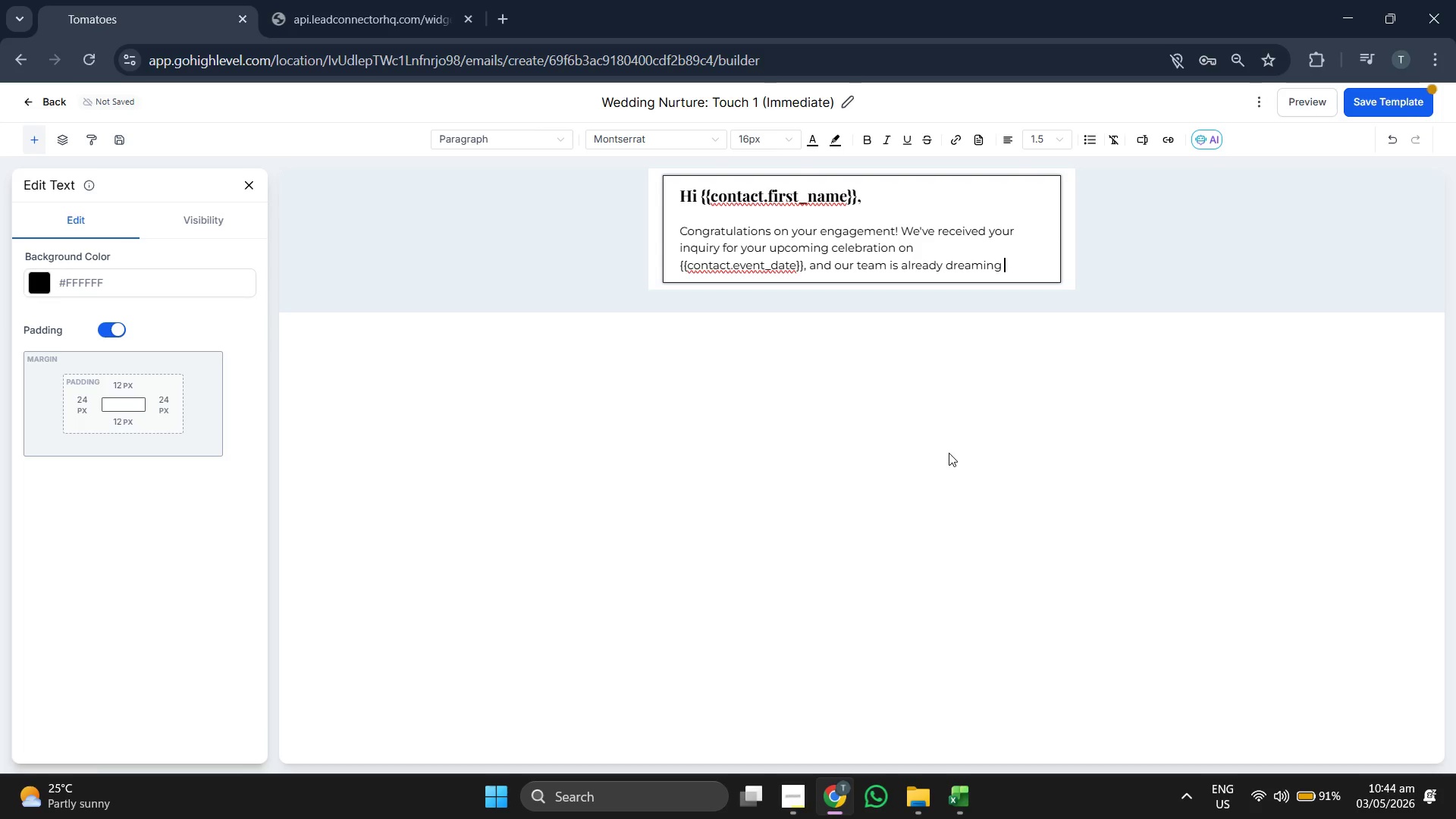 
type(up way)
 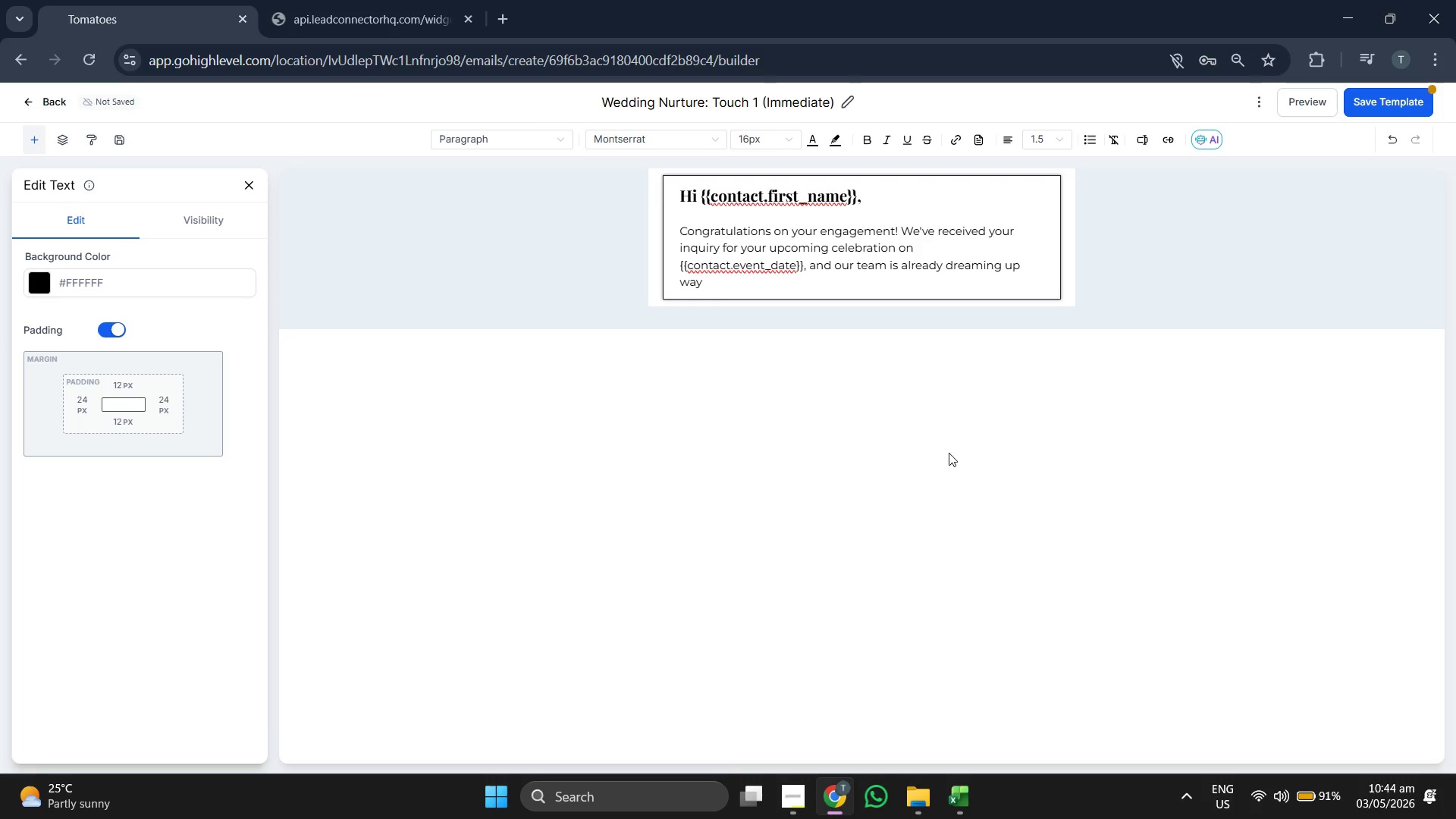 
key(S)
 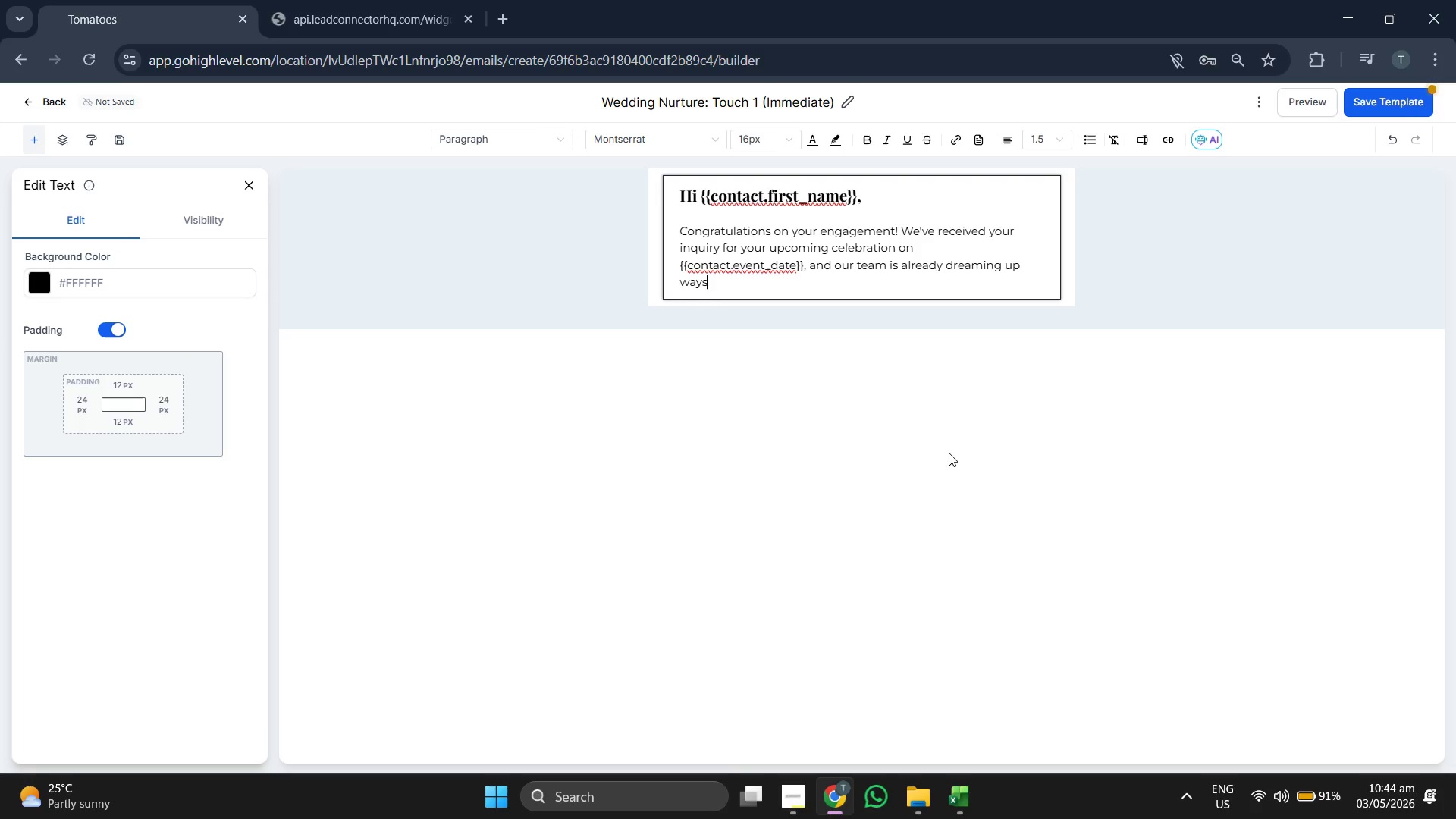 
key(Space)
 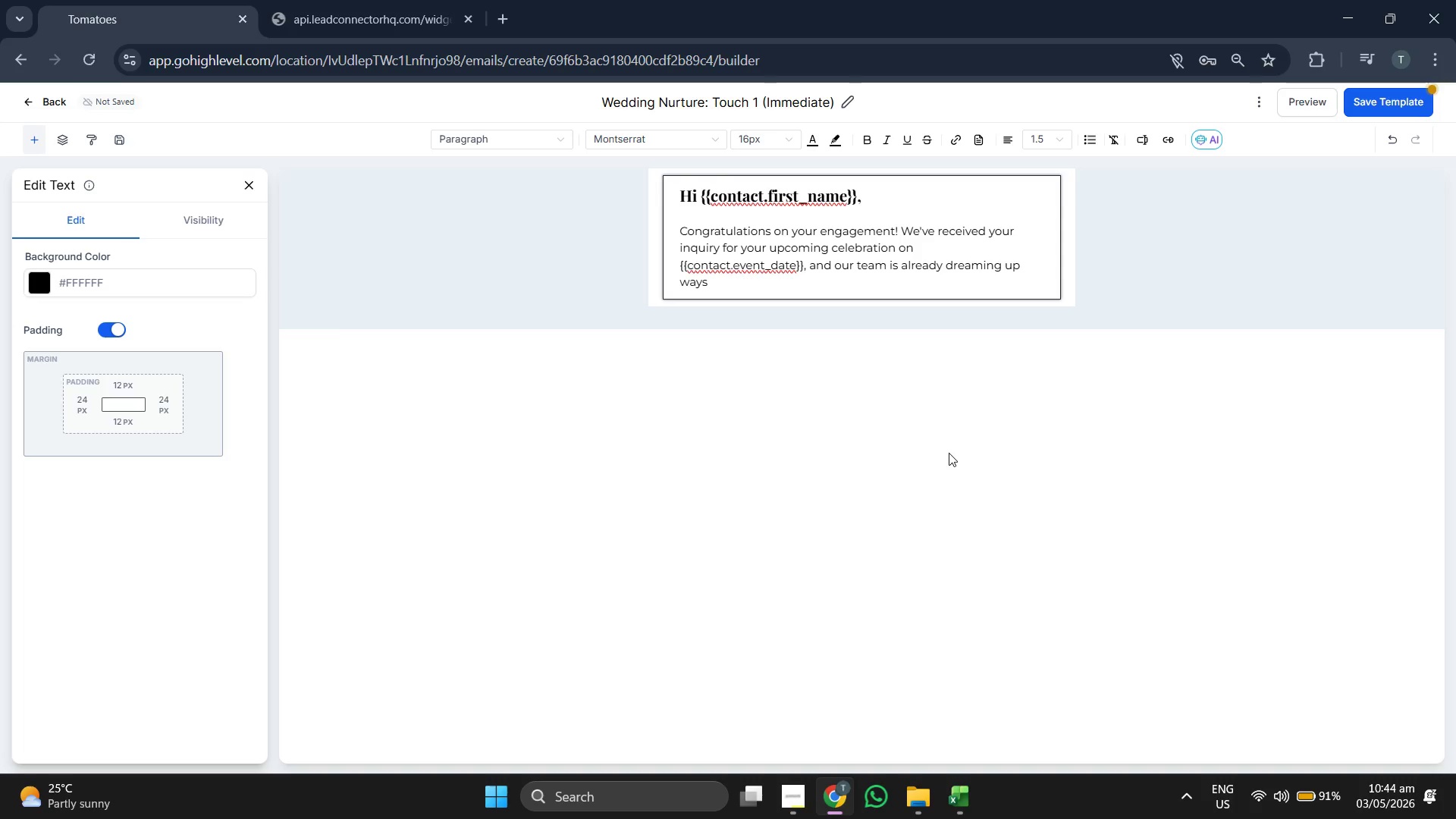 
key(T)
 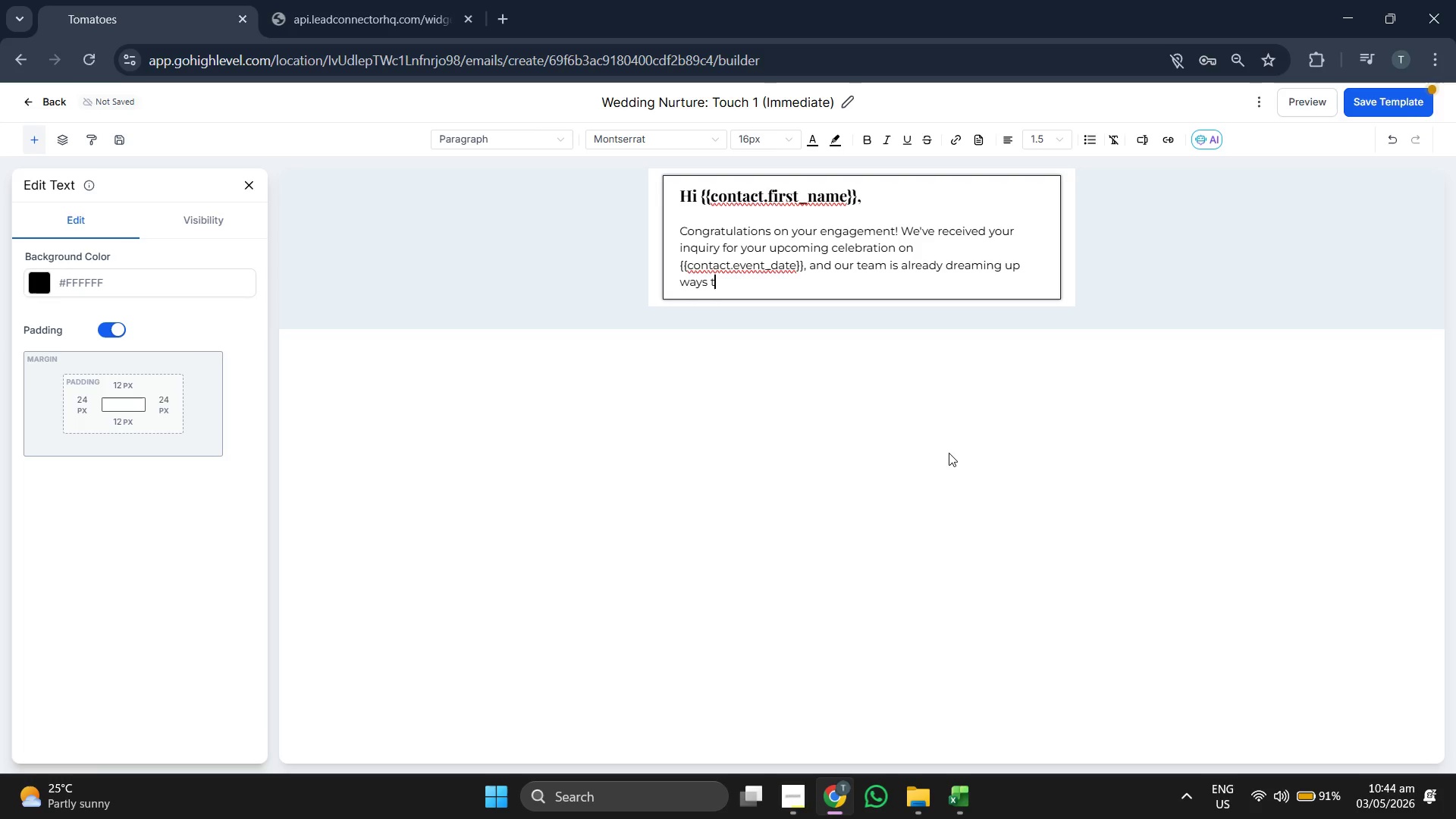 
type(o make)
 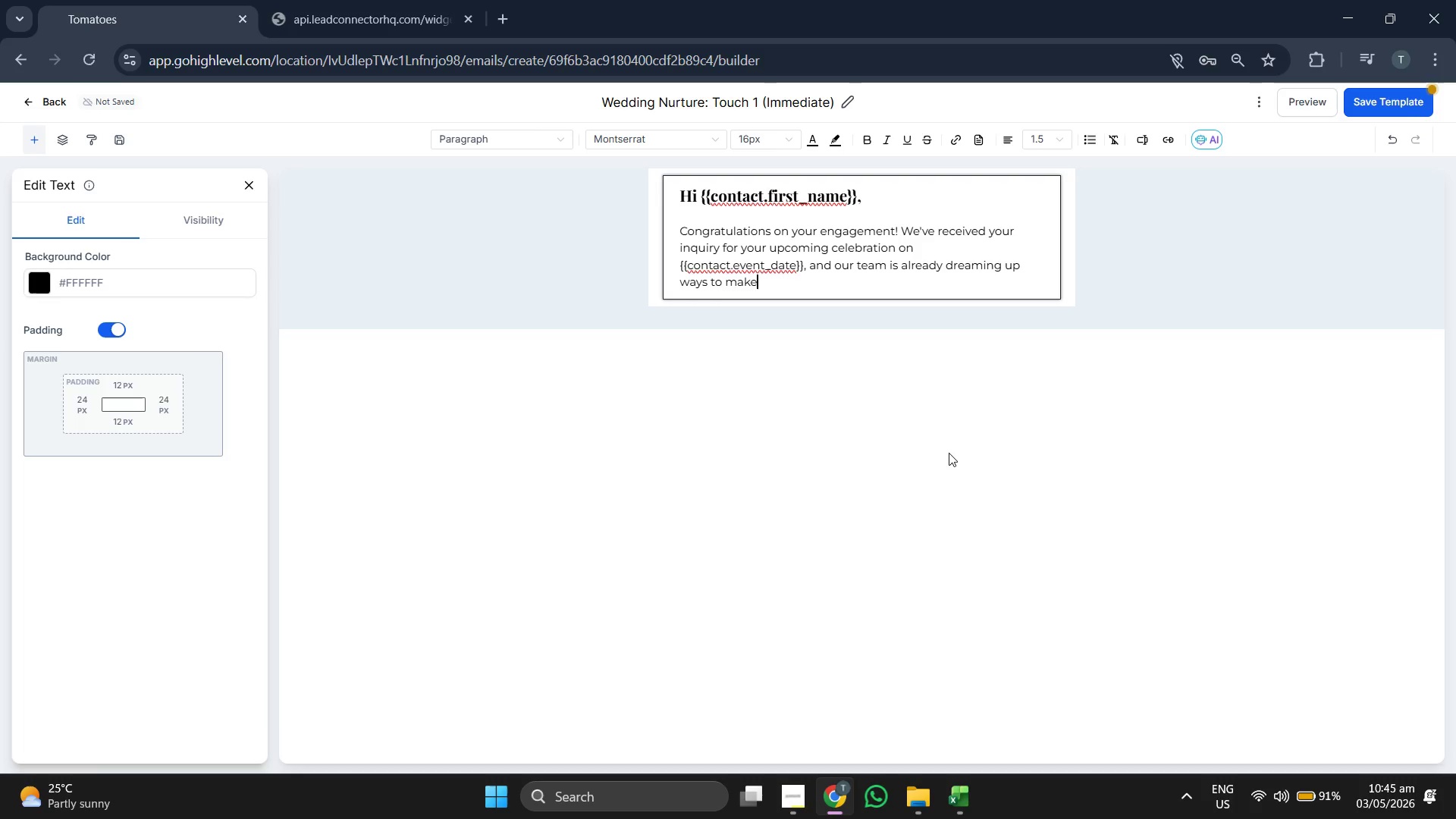 
type( it unforge)
 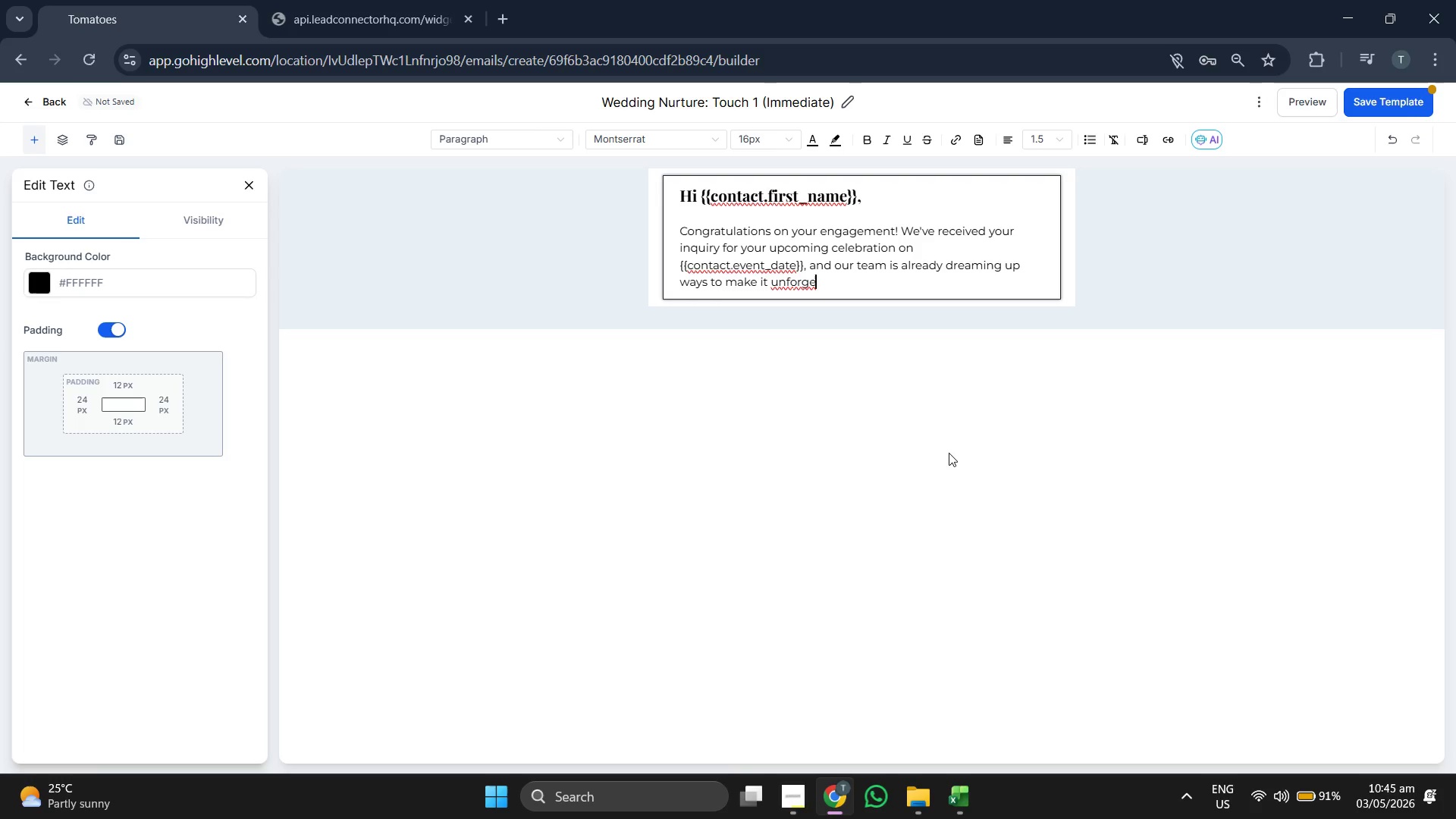 
type(ttable)
 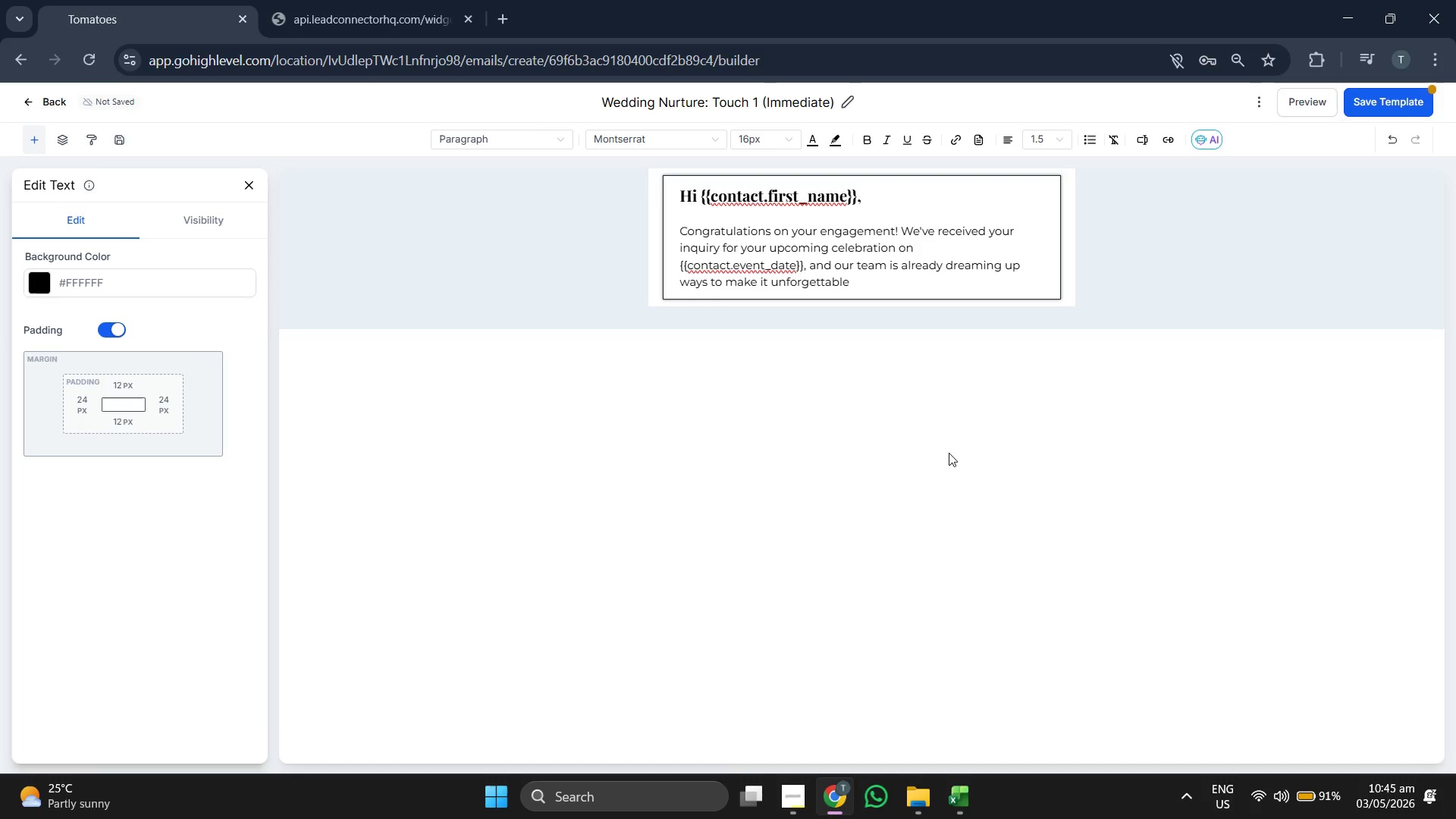 
key(Period)
 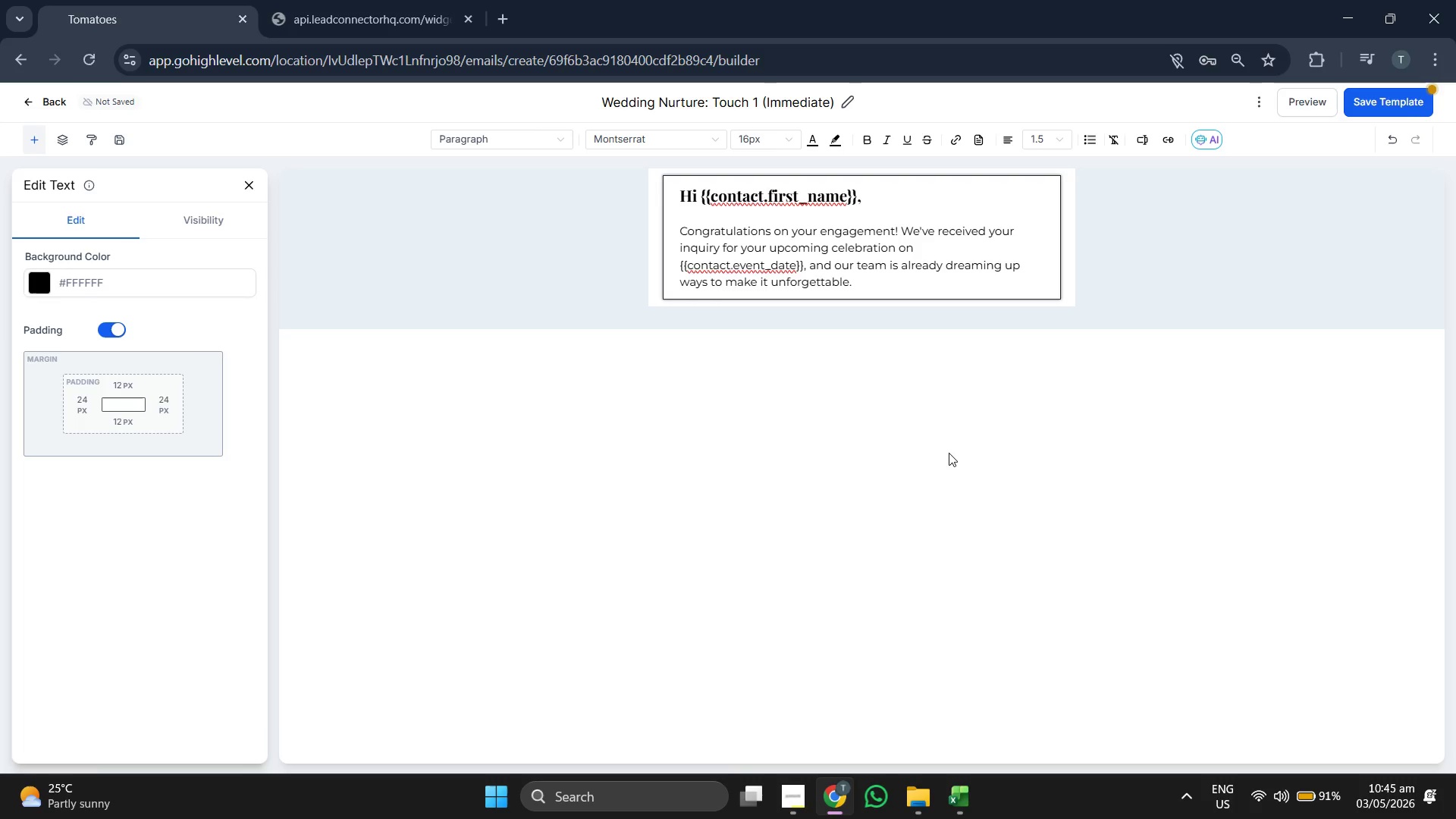 
key(Enter)
 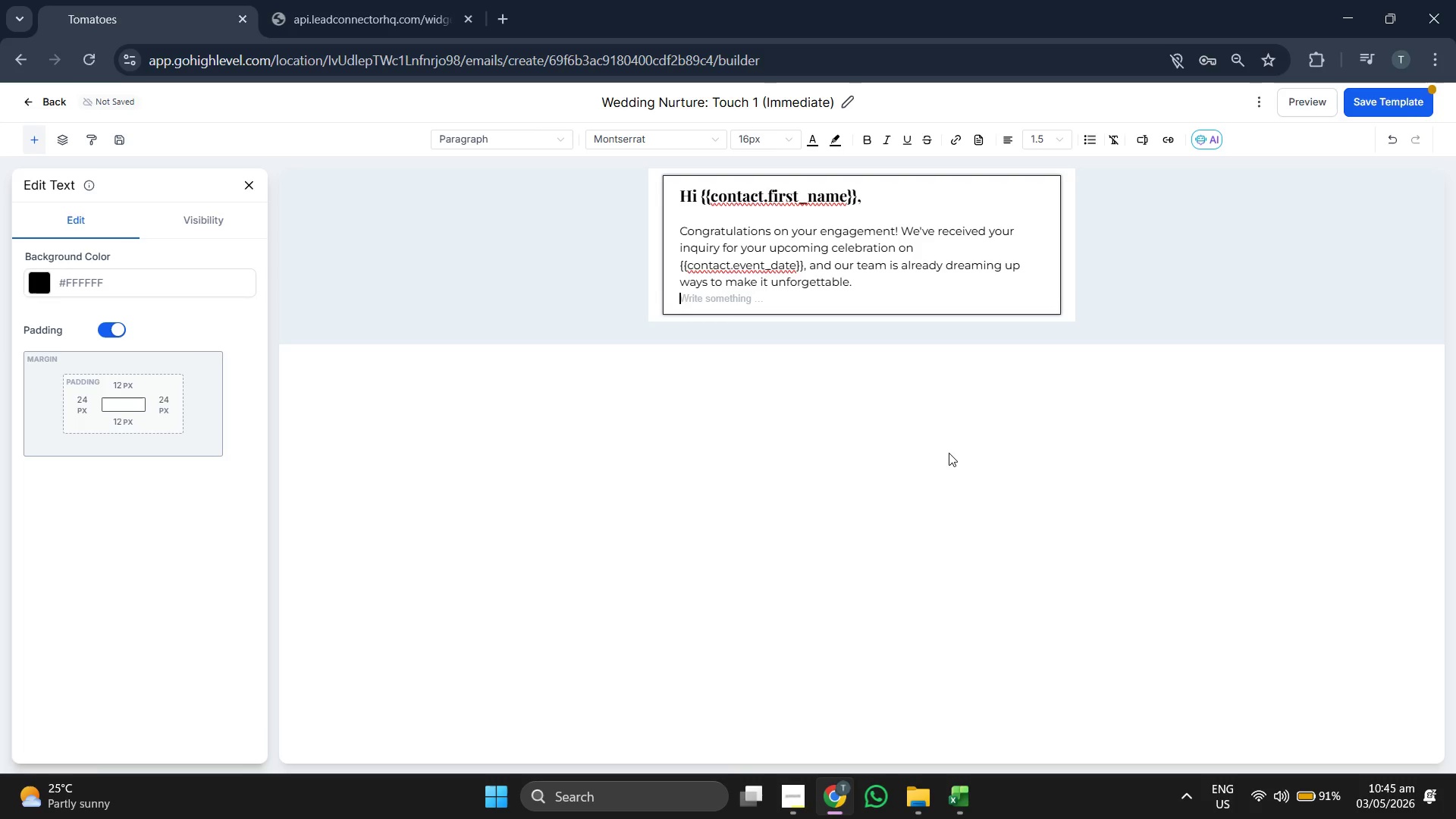 
key(Enter)
 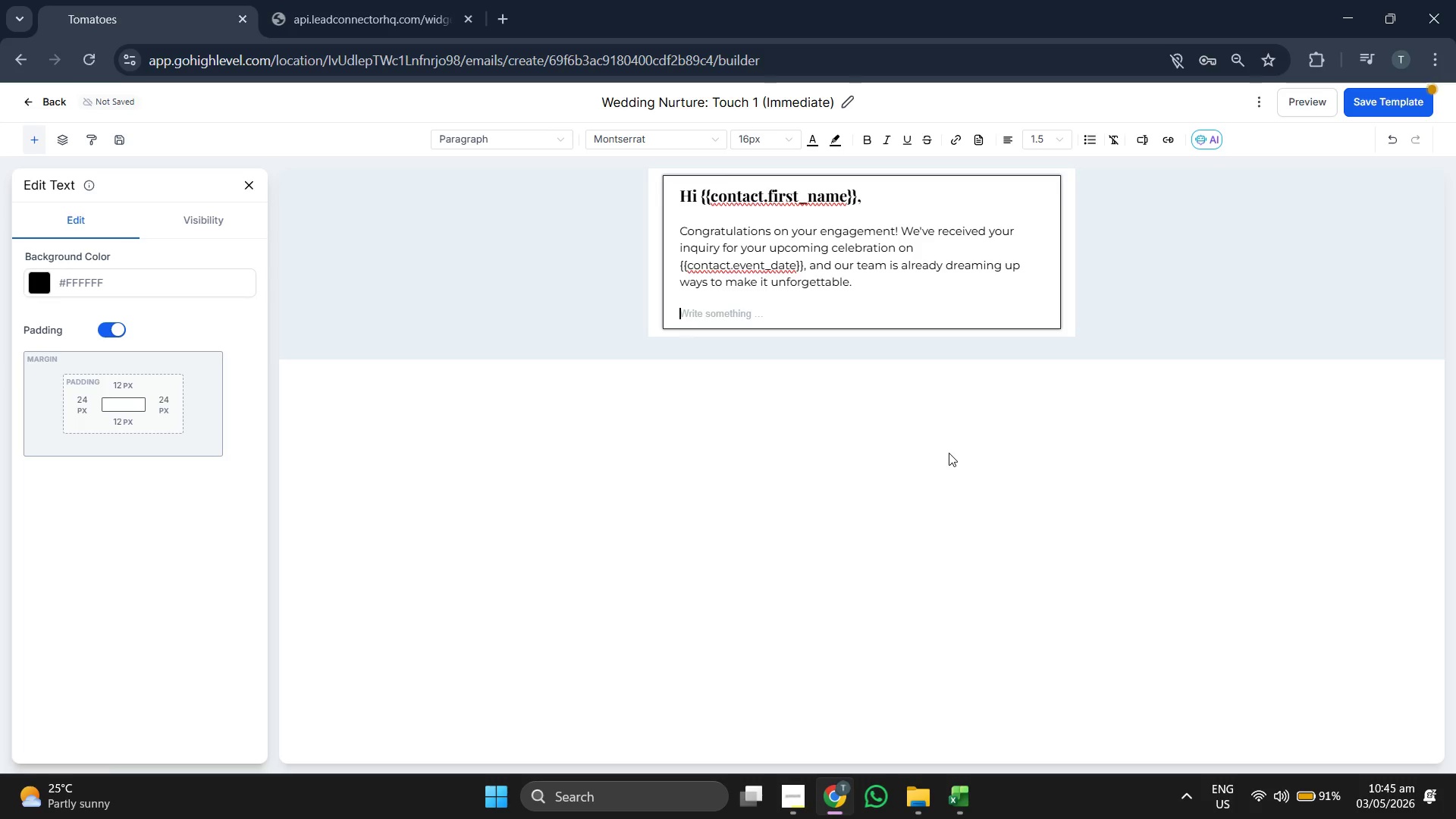 
wait(8.44)
 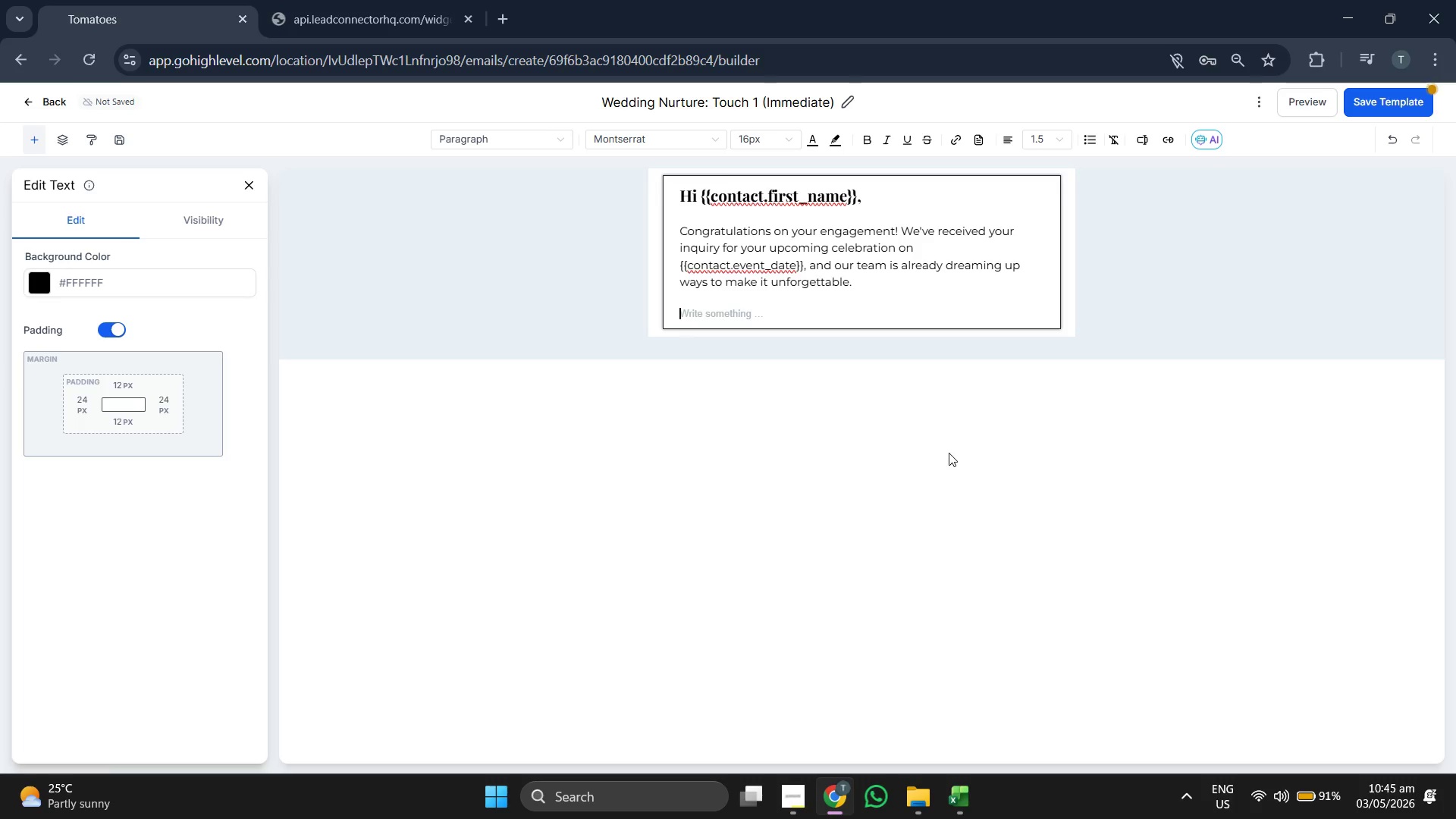 
type(Planning a )
 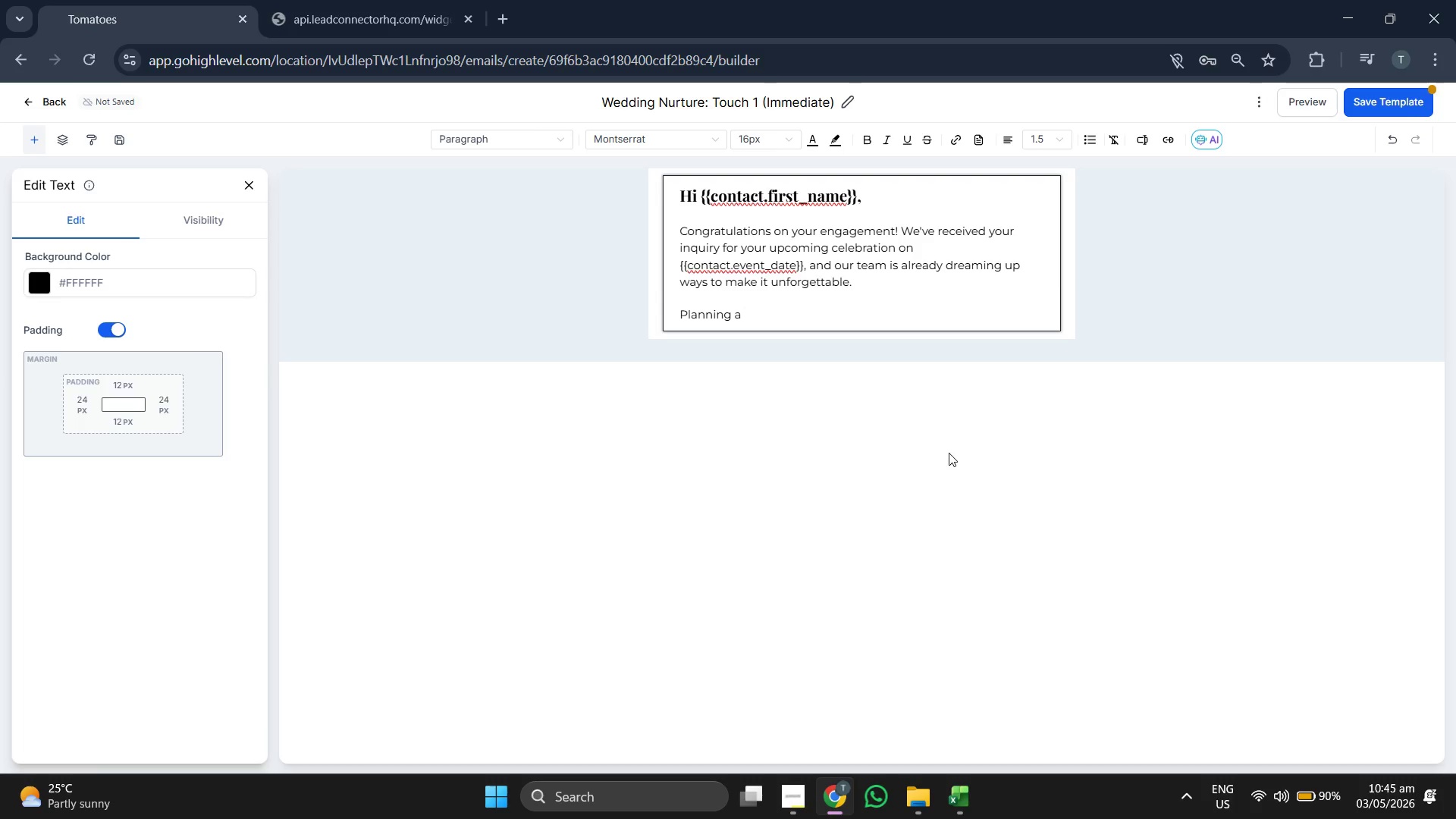 
type(we)
 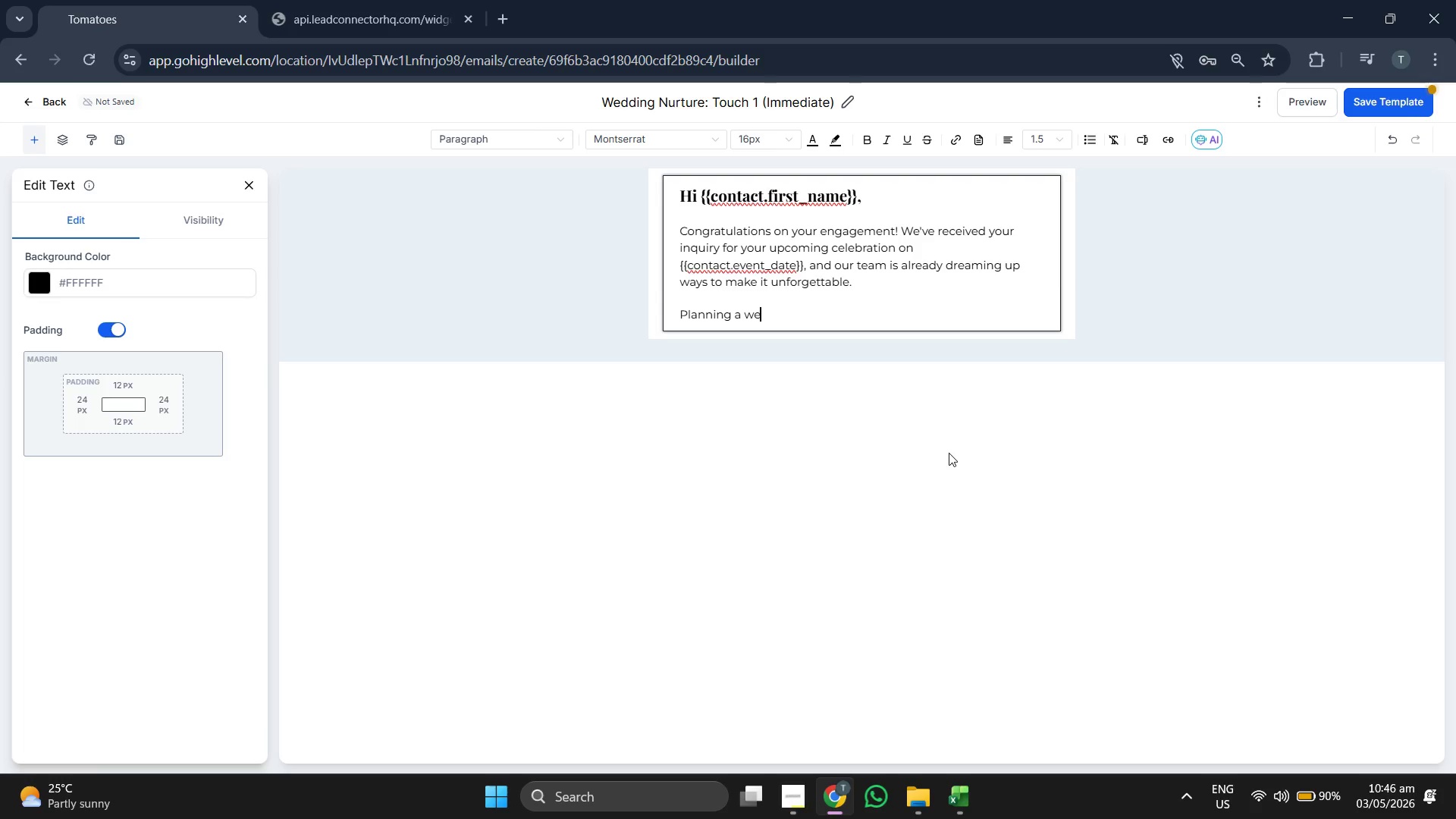 
type(dd)
 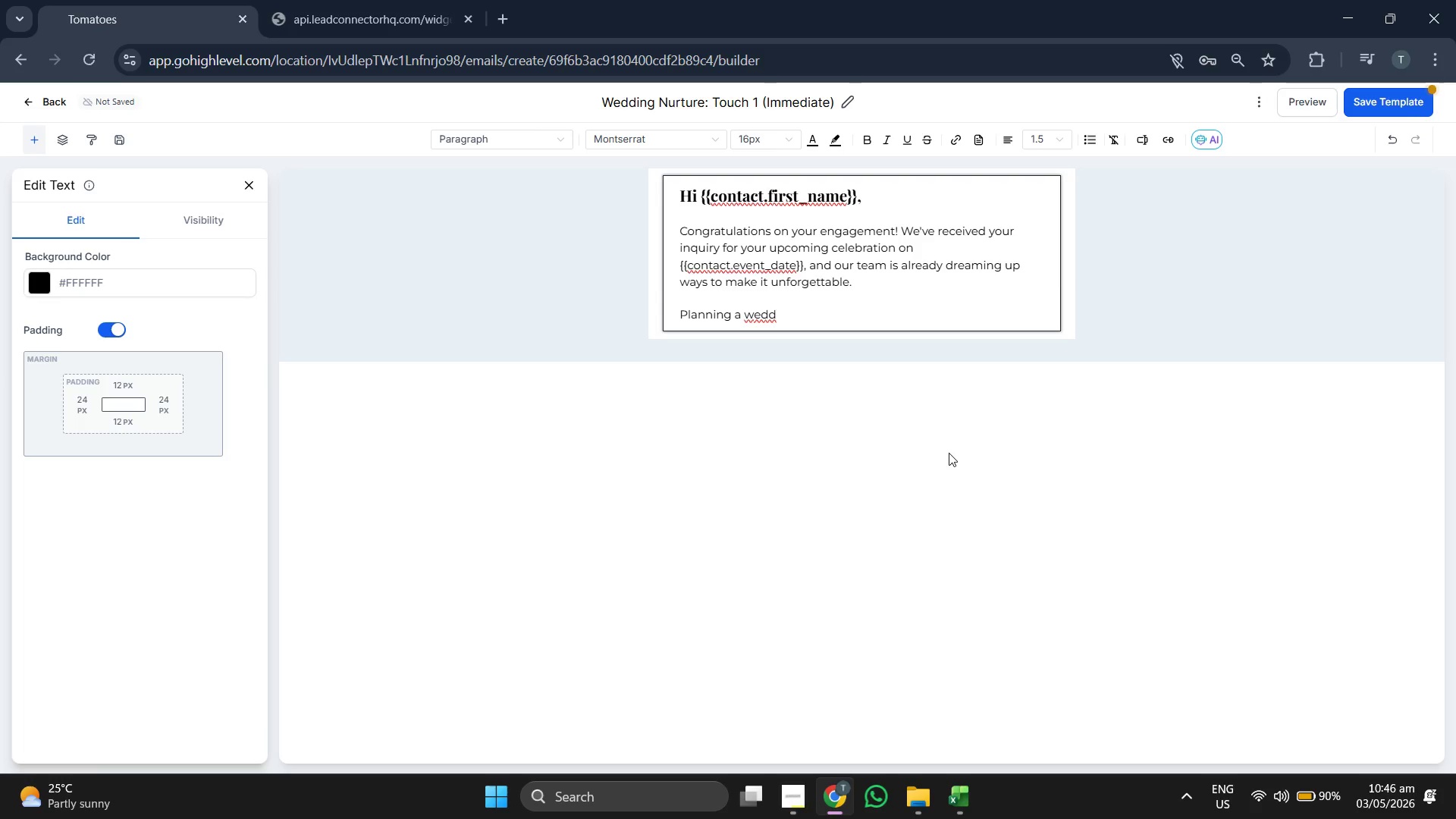 
type(ing)
 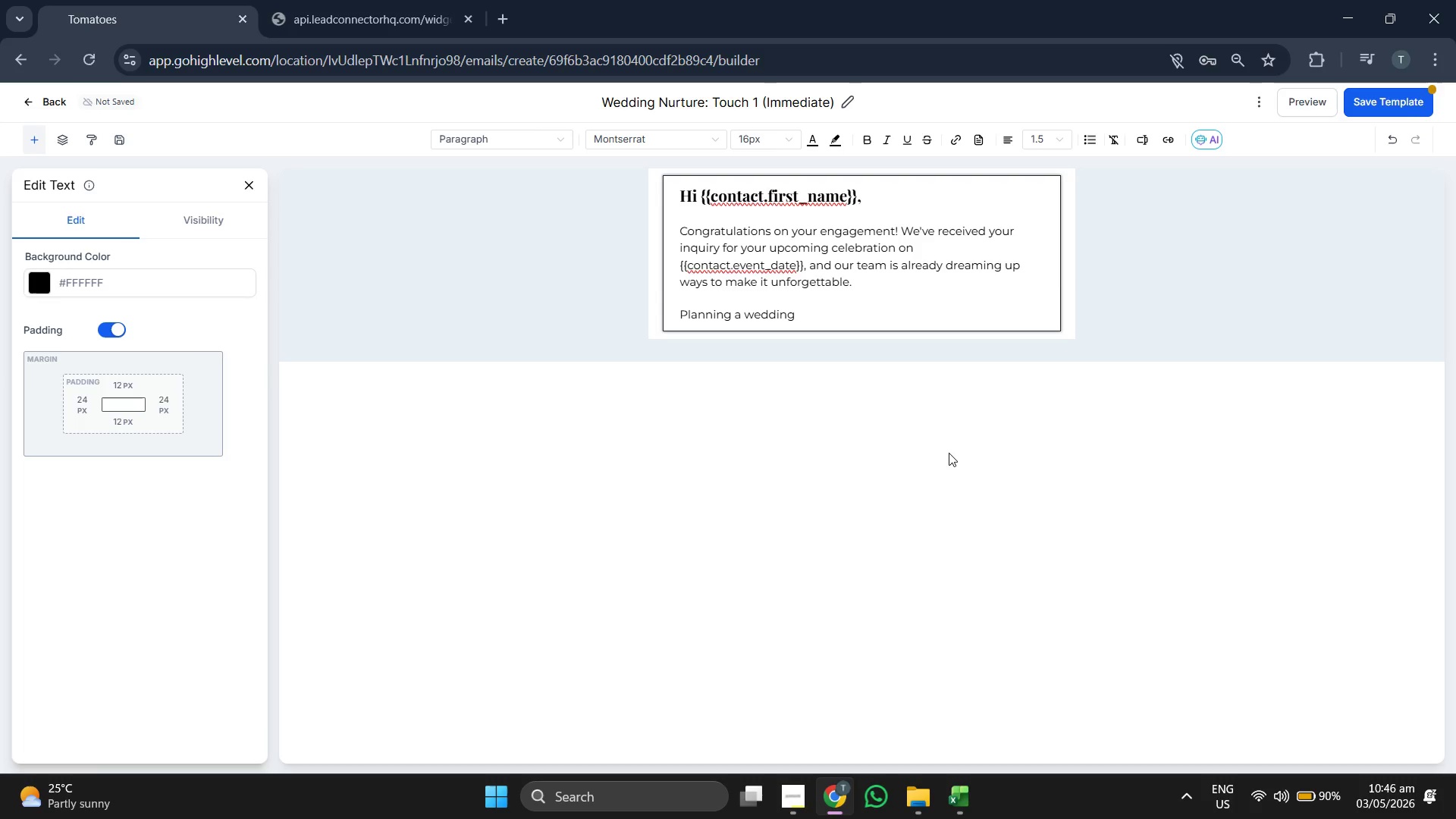 
type( for )
 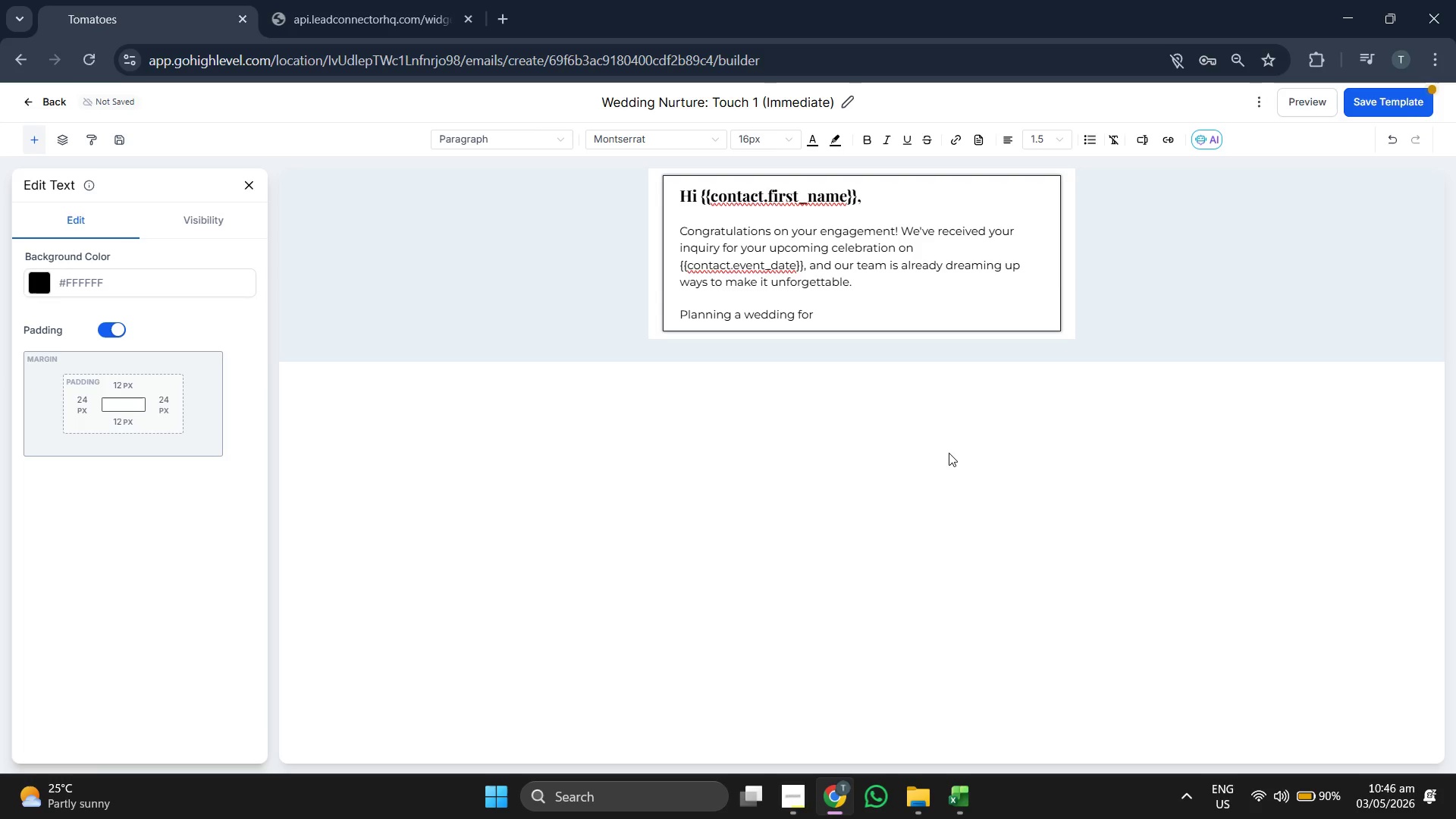 
key(Shift+BracketLeft)
 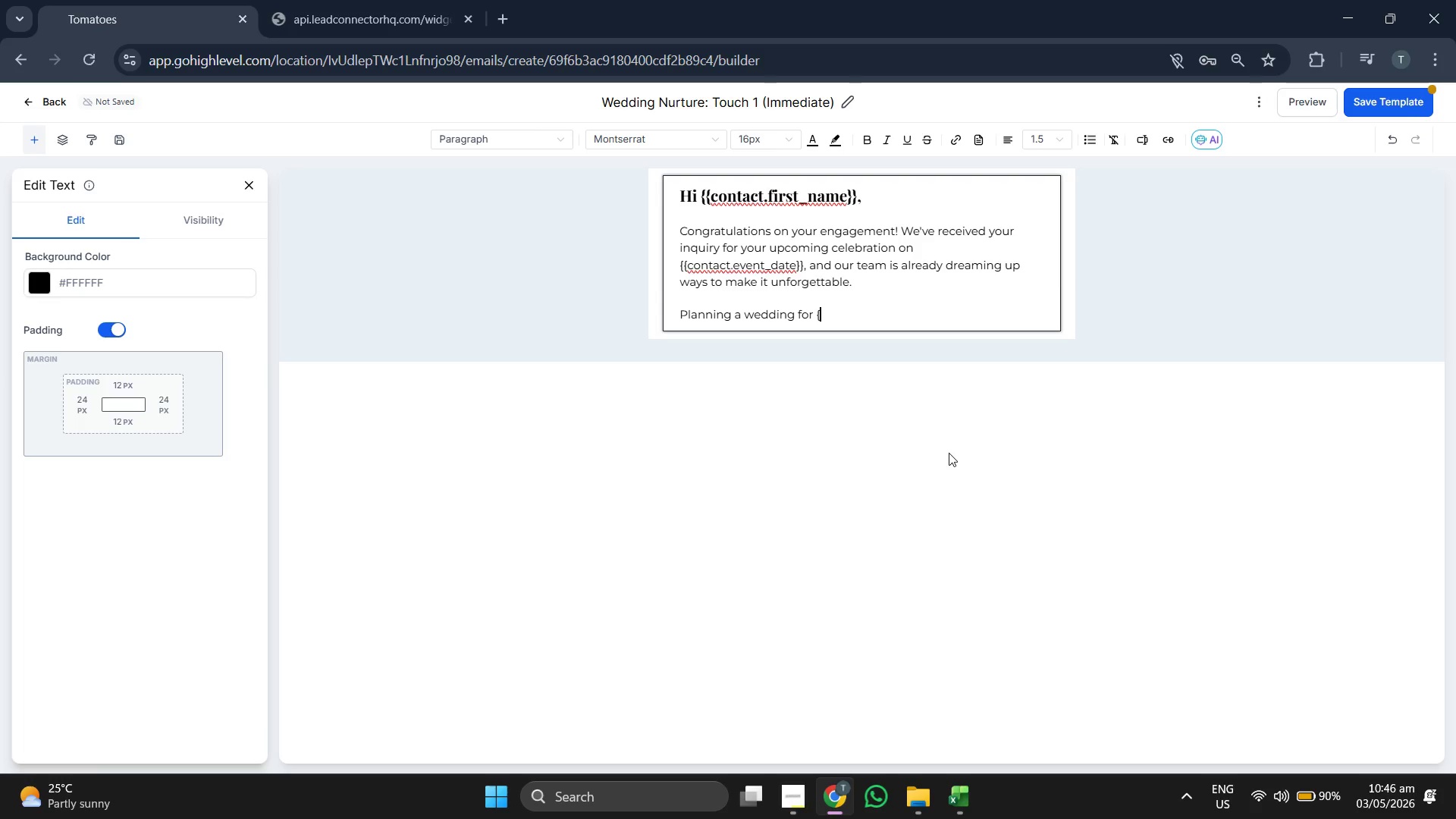 
key(Shift+BracketLeft)
 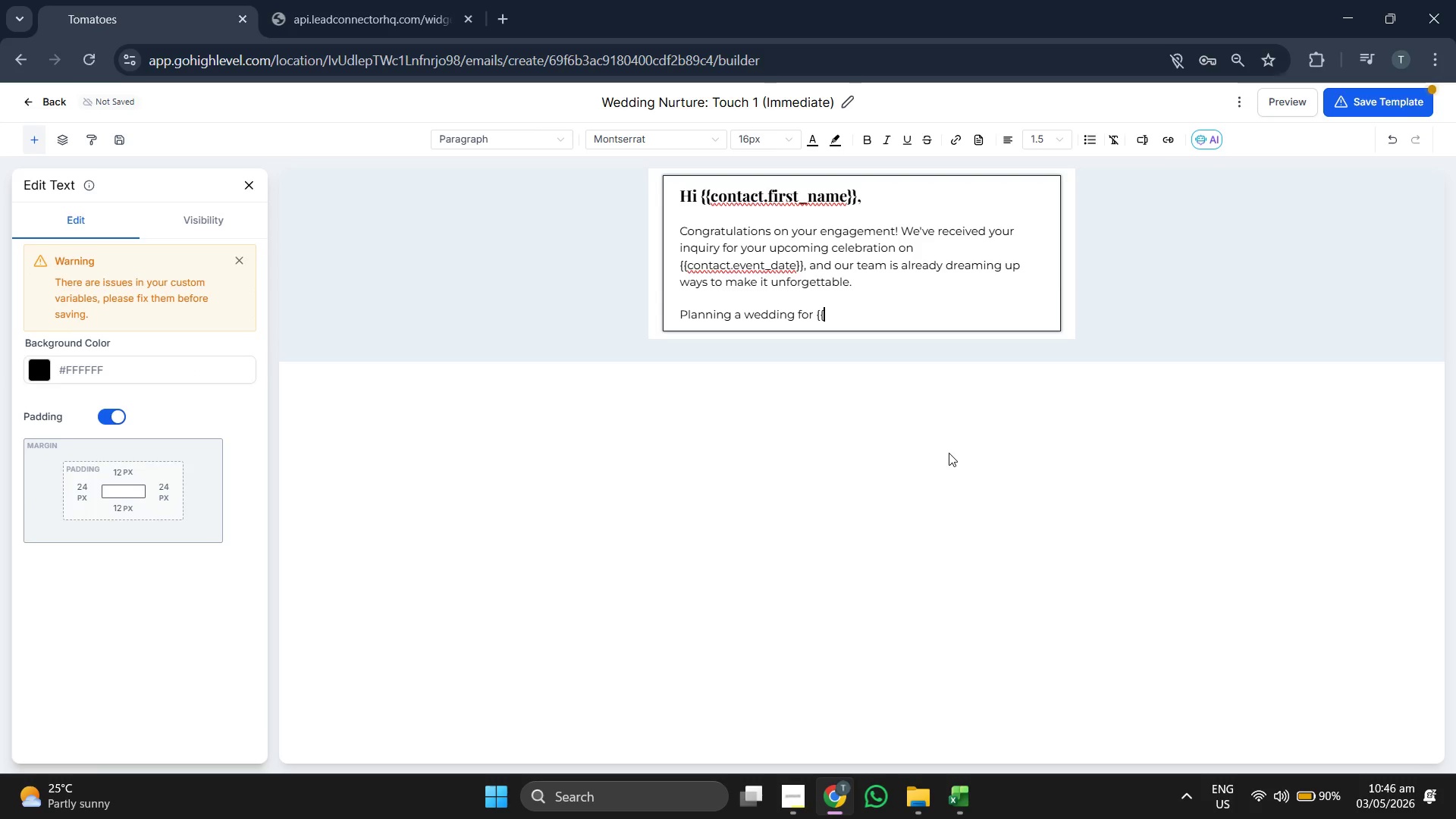 
key(C)
 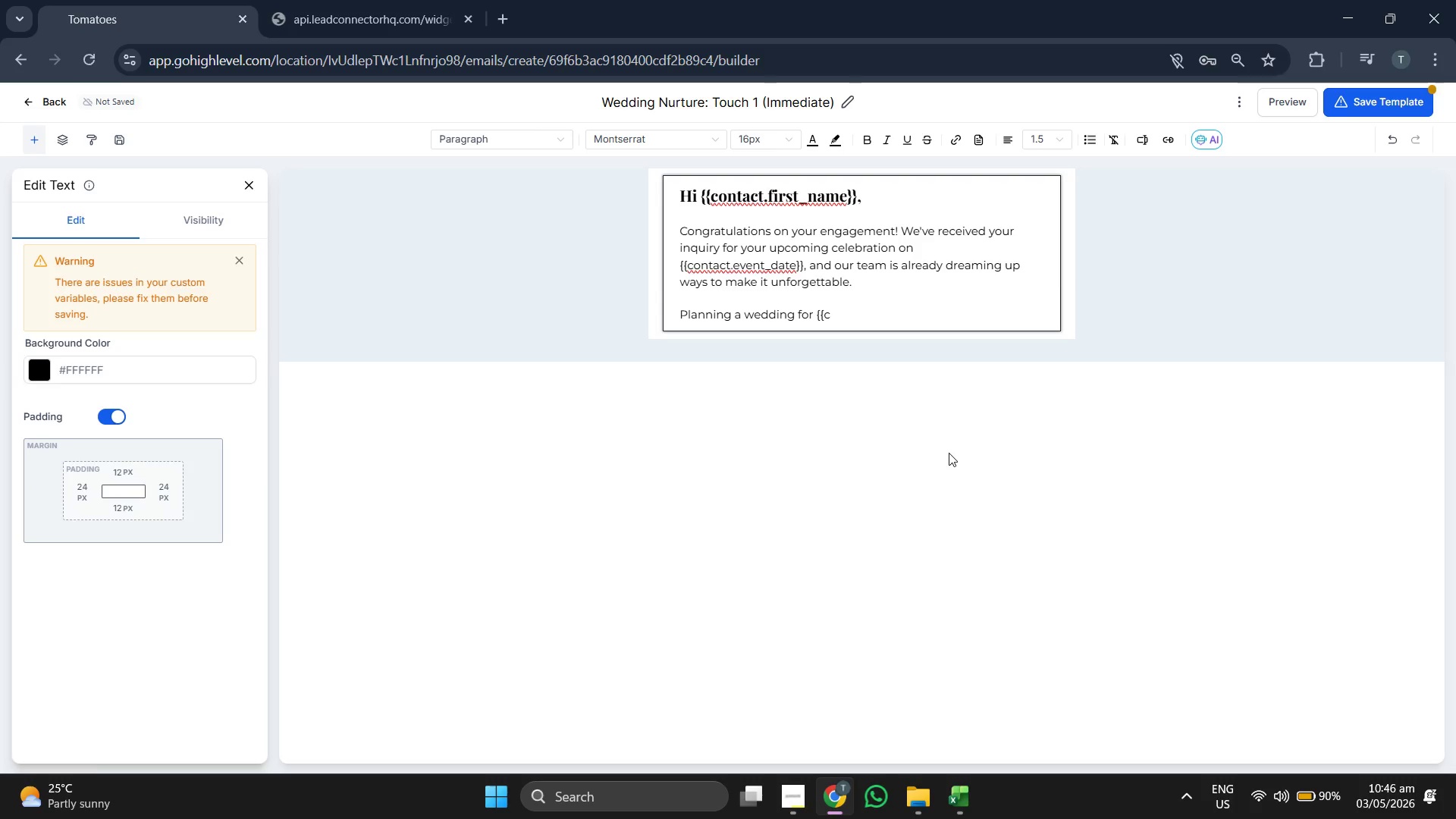 
type(ontact.estimated)
 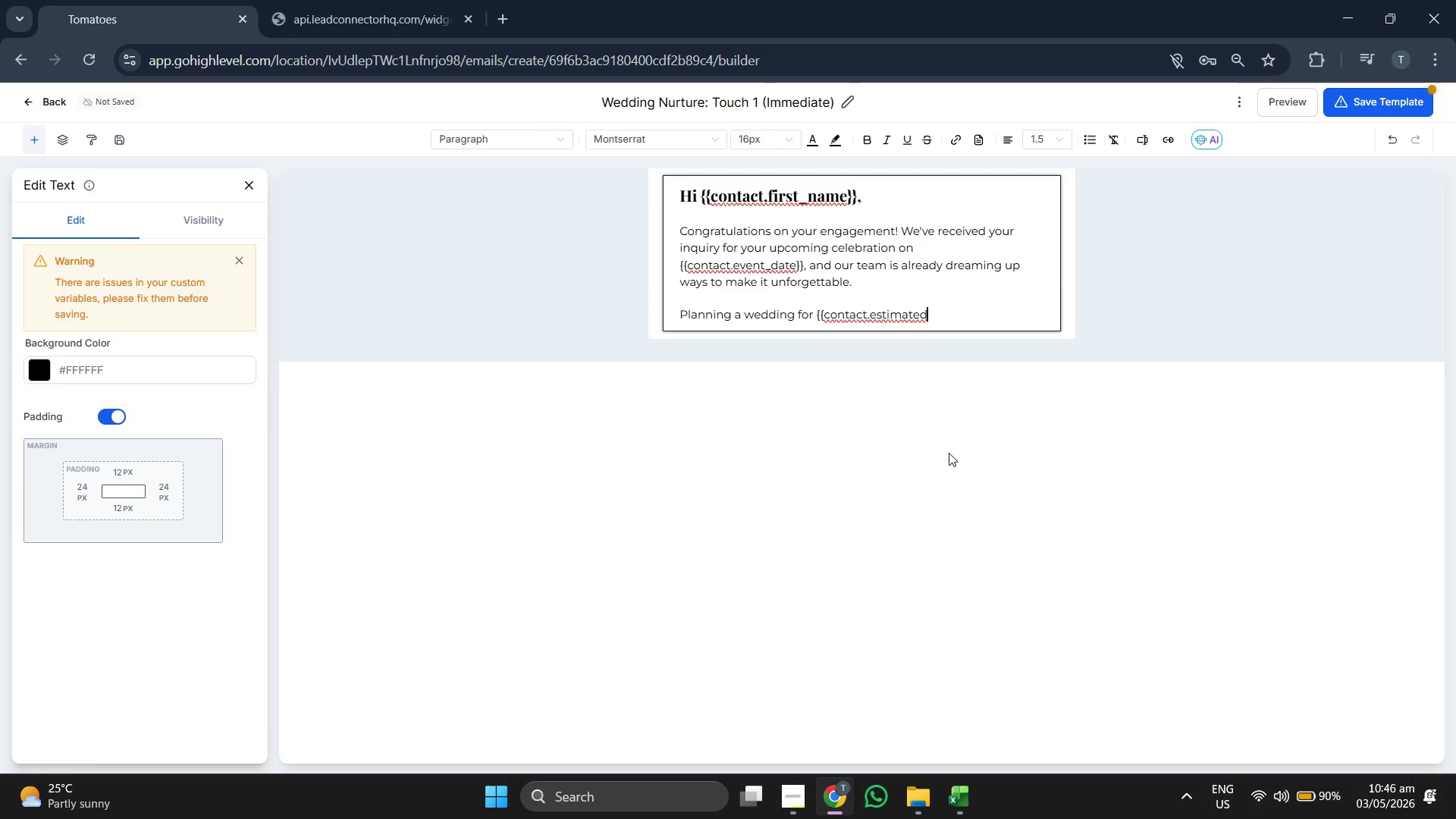 
key(Shift+Minus)
 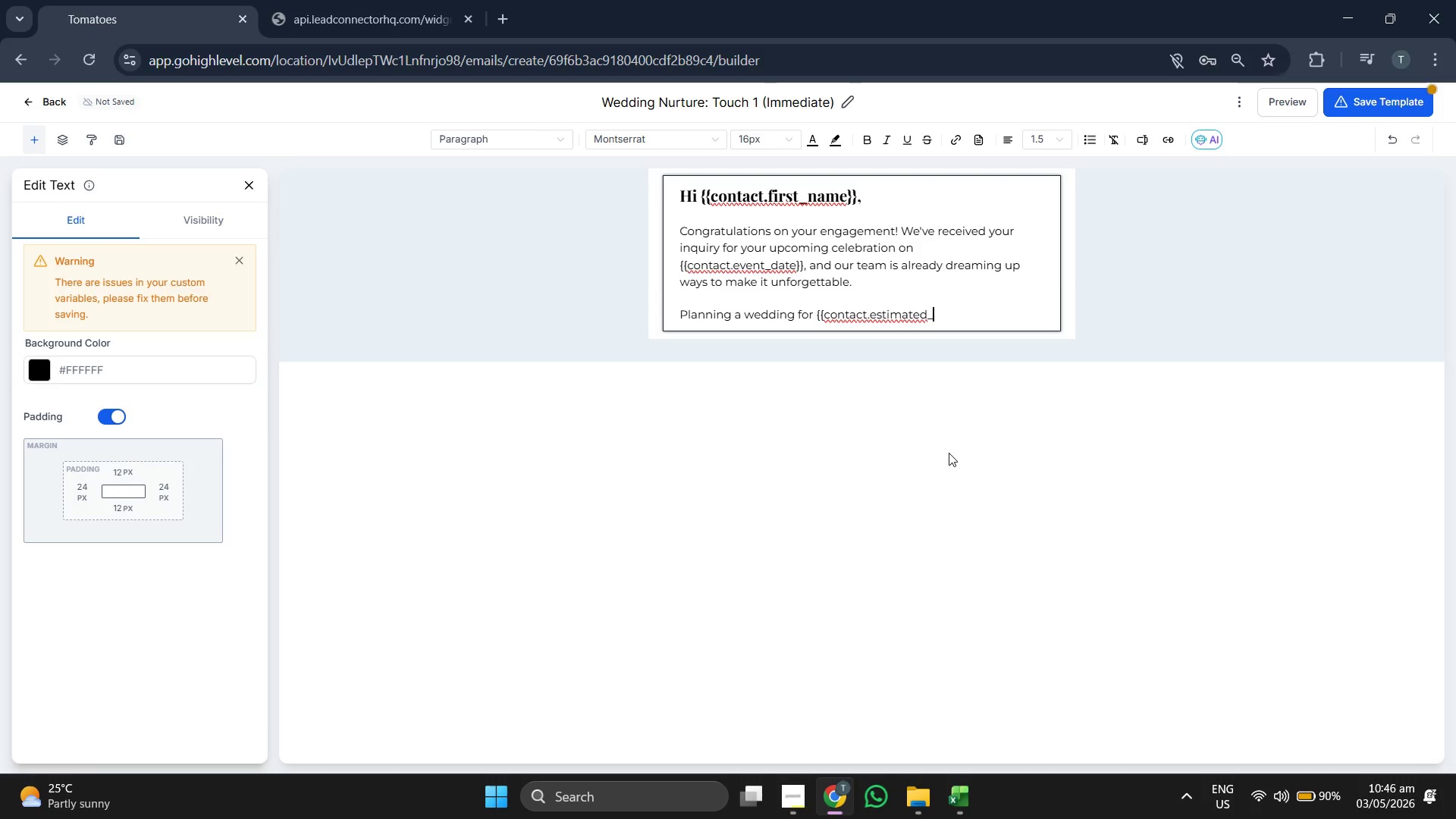 
type(guest)
 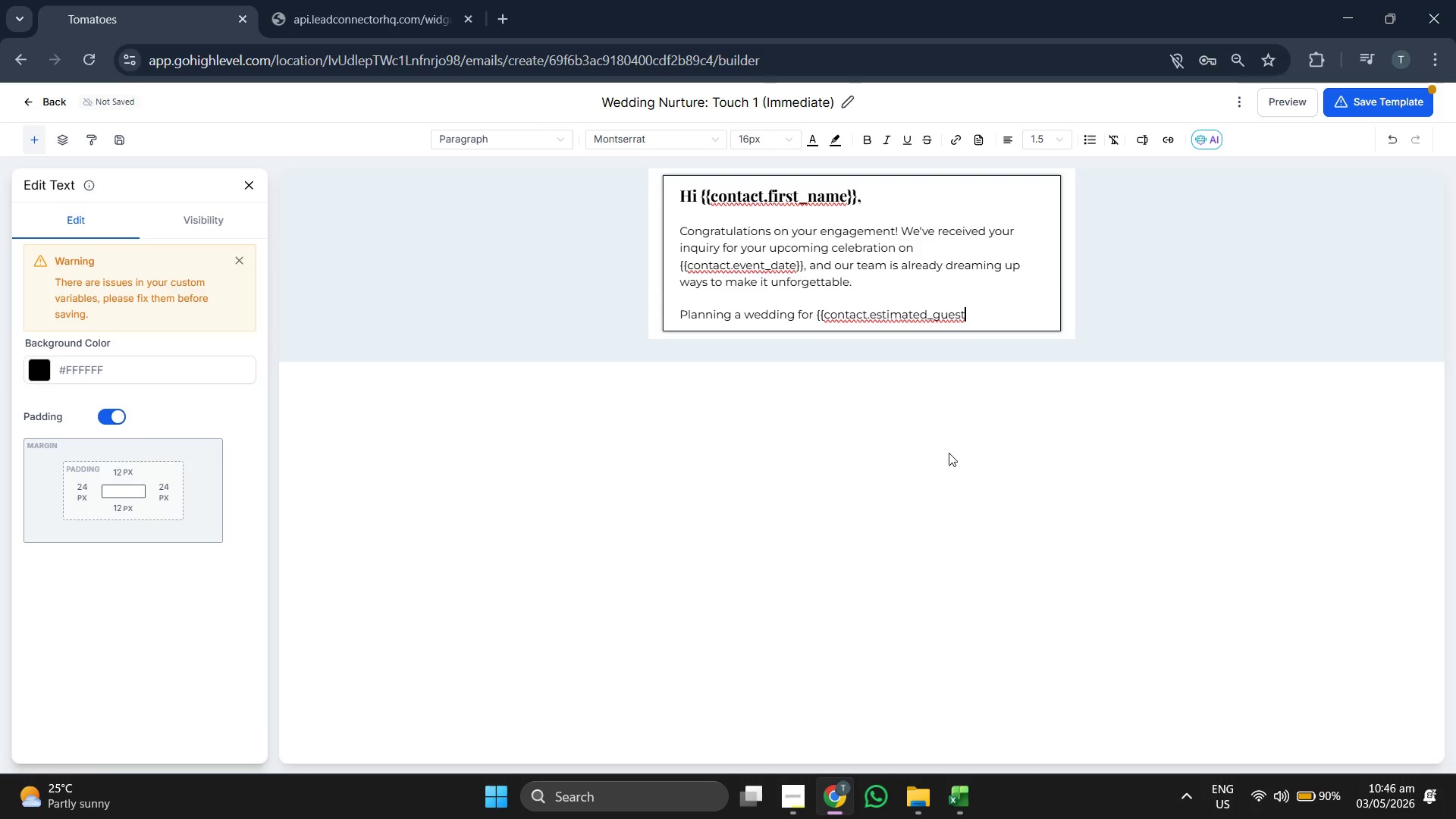 
type(_count)
 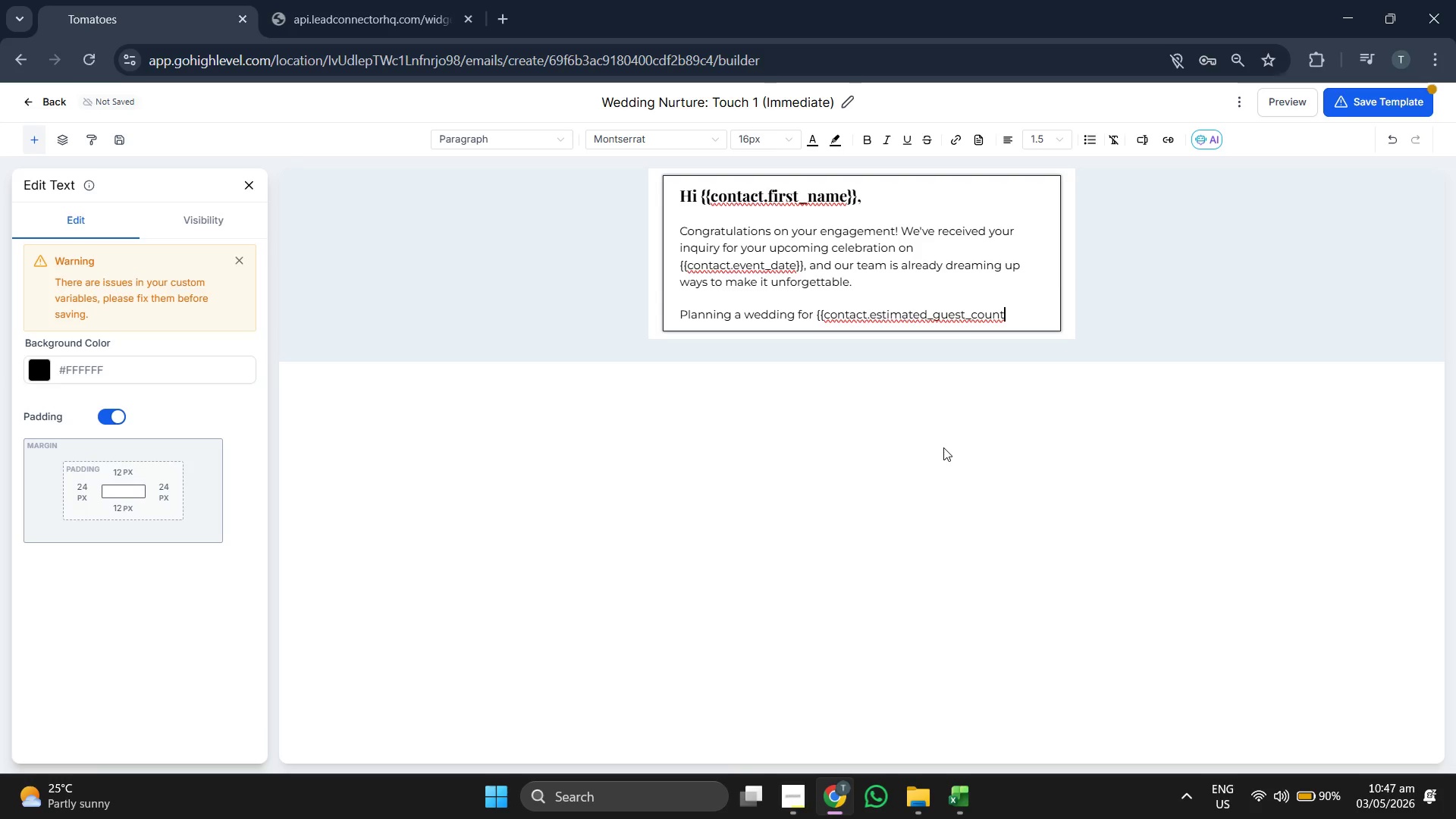 
wait(5.8)
 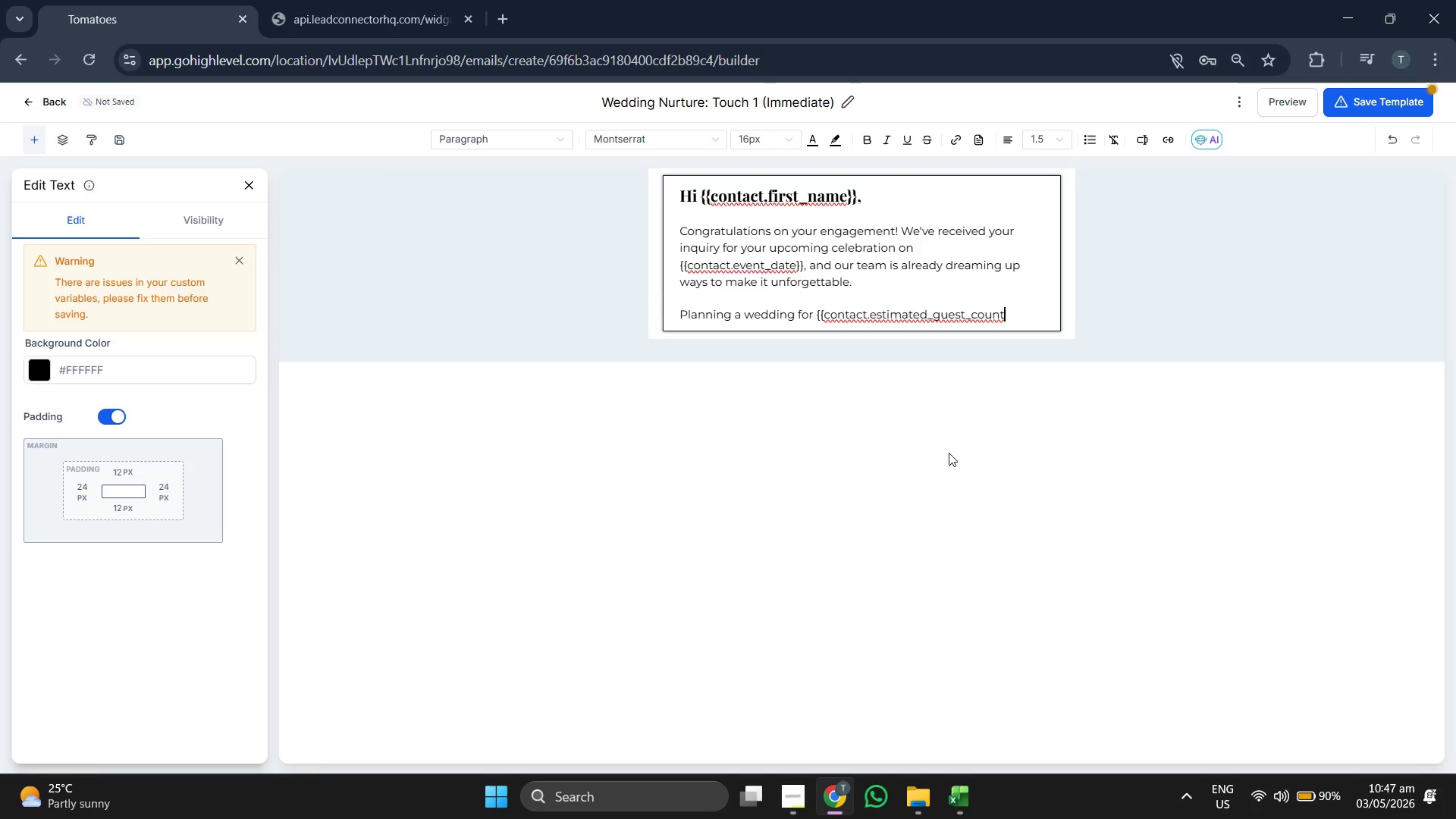 
key(ArrowLeft)
 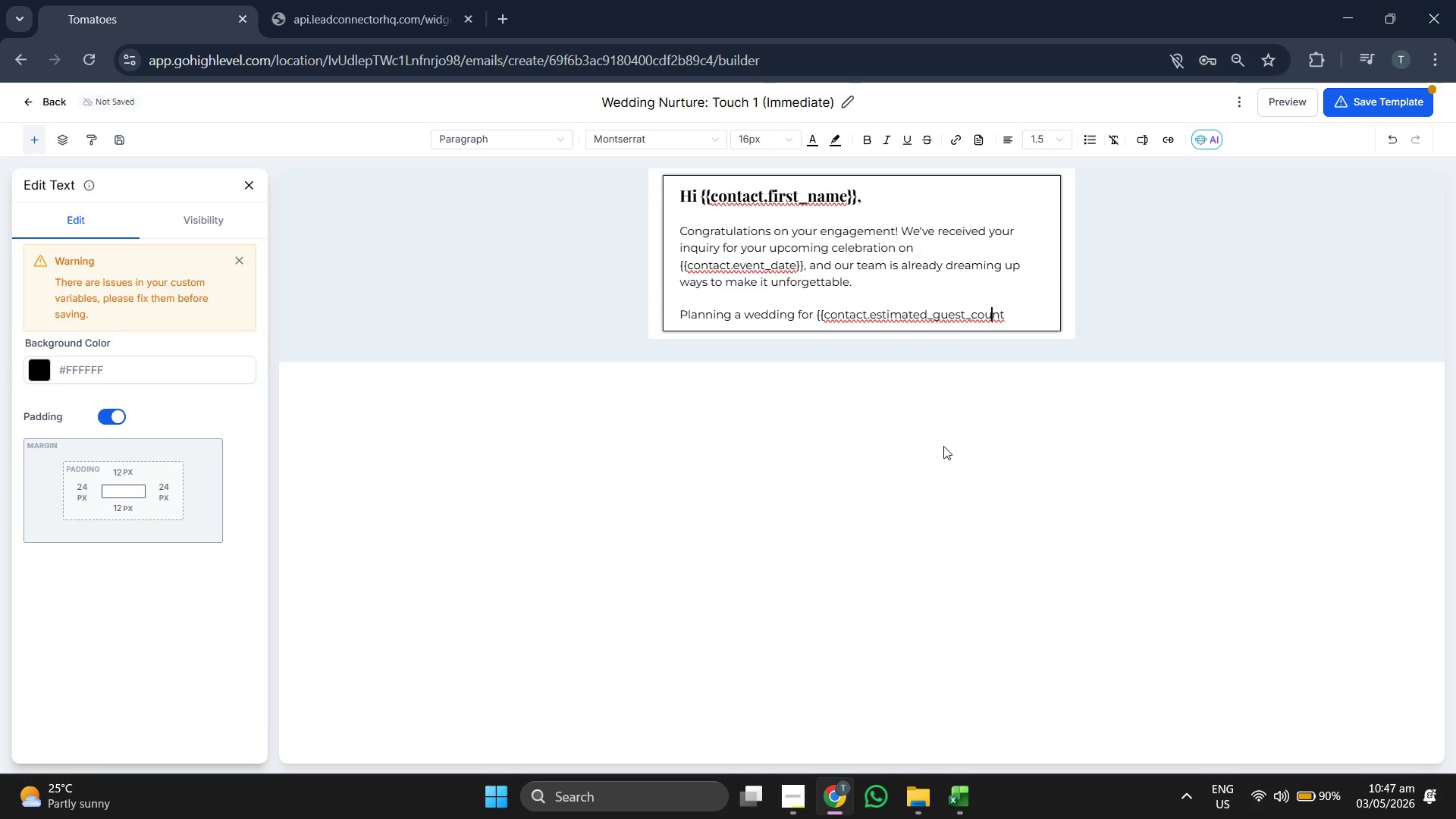 
key(ArrowLeft)
 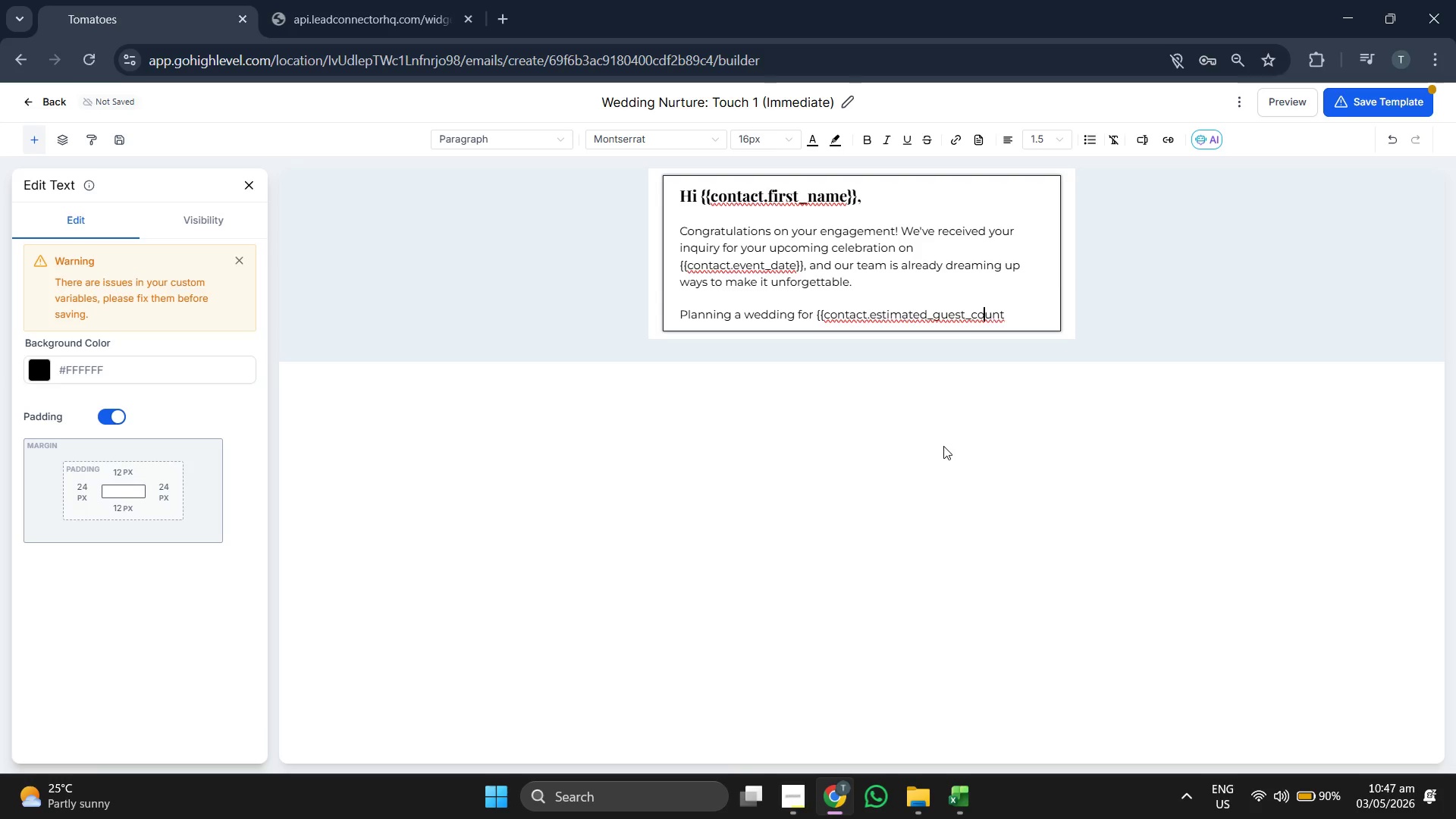 
key(ArrowLeft)
 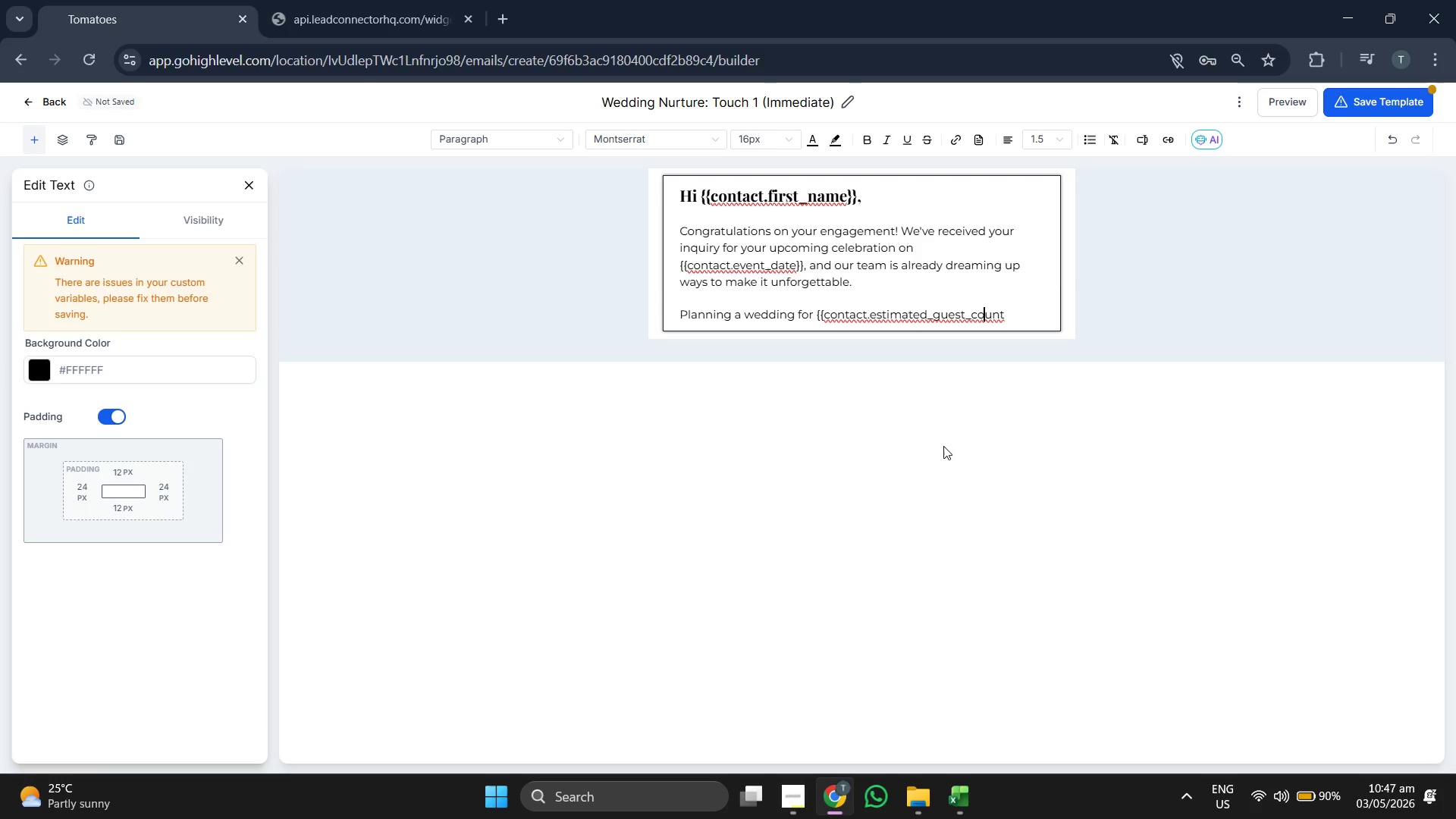 
key(ArrowLeft)
 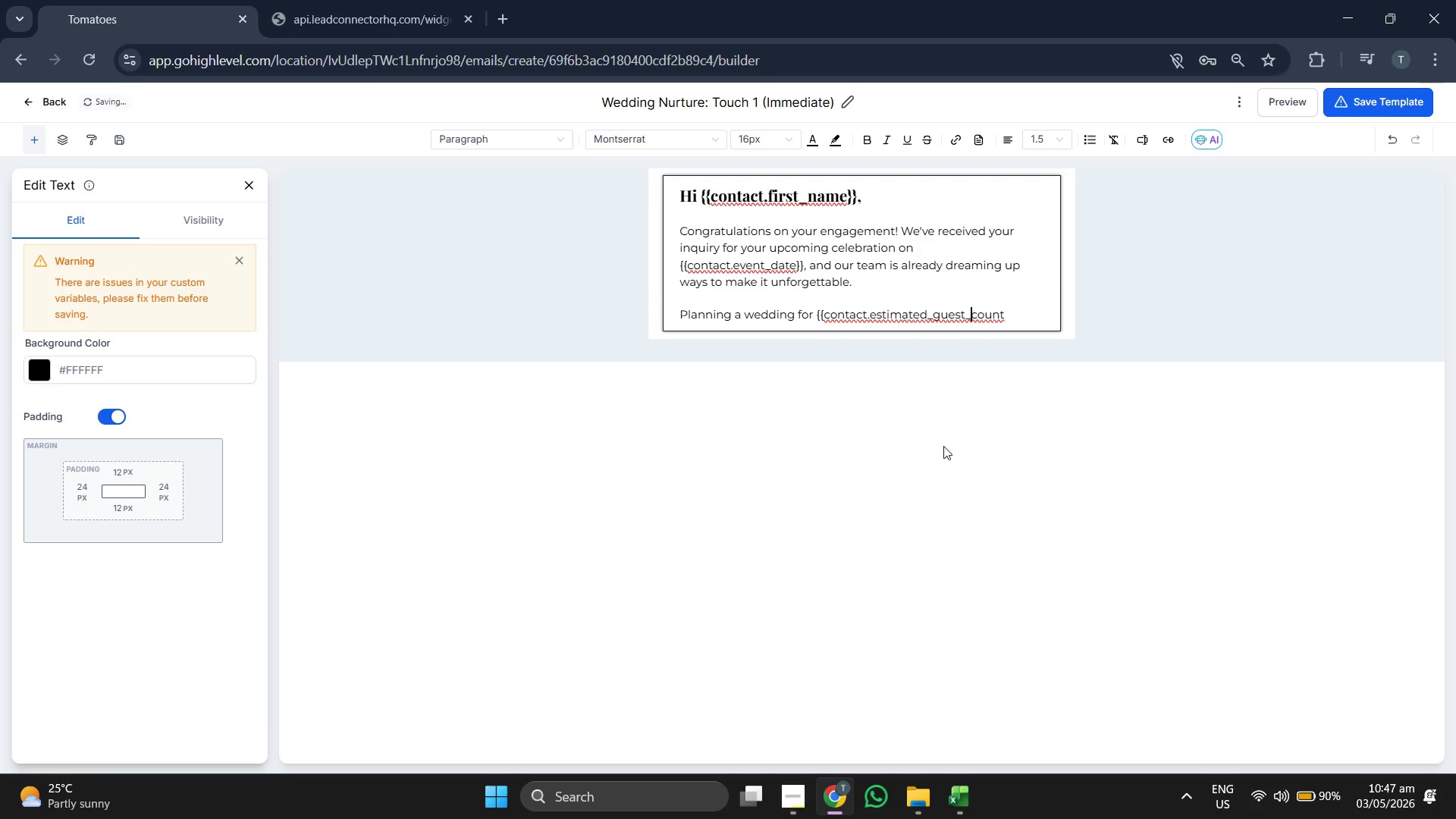 
key(ArrowLeft)
 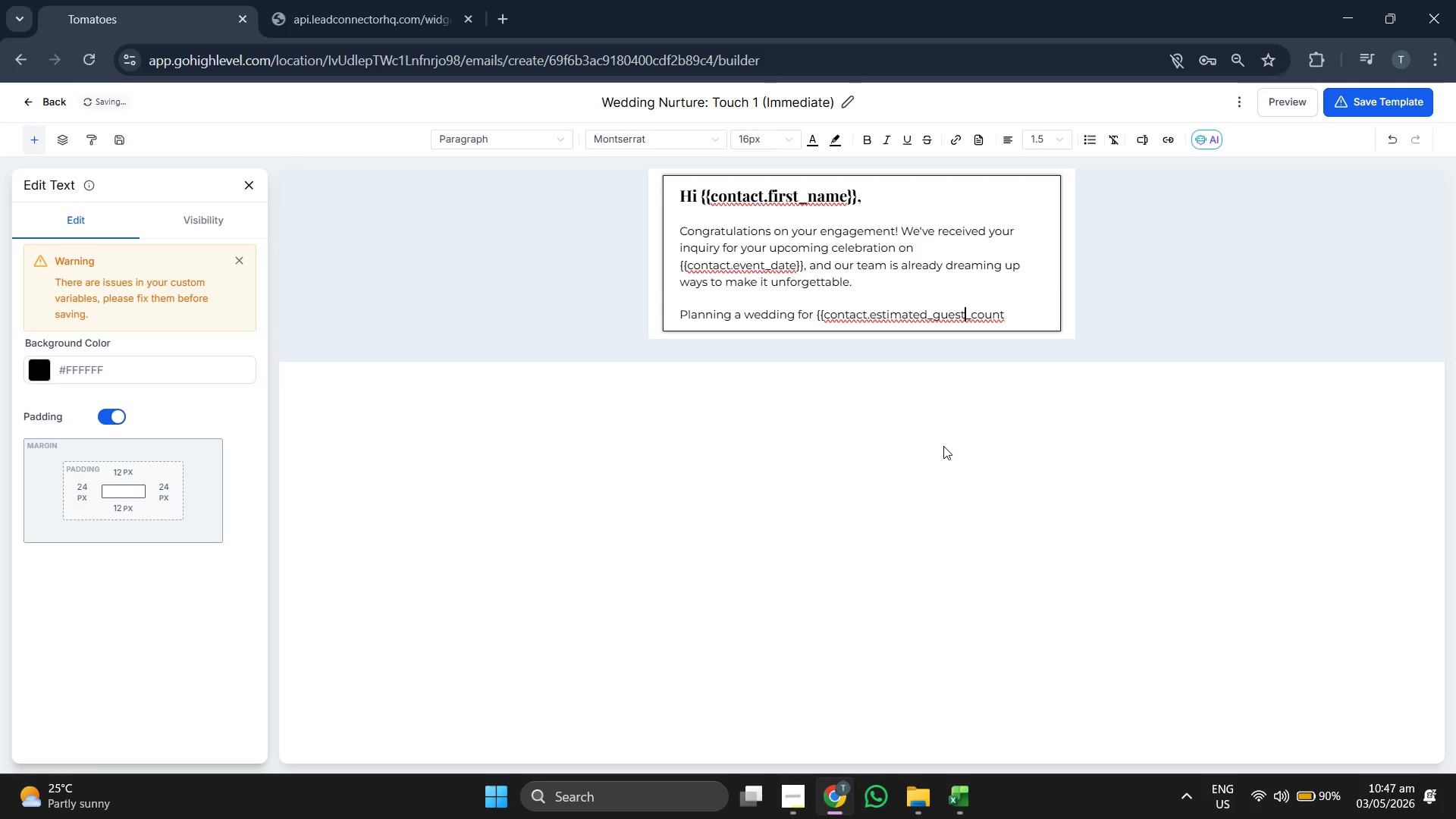 
key(ArrowLeft)
 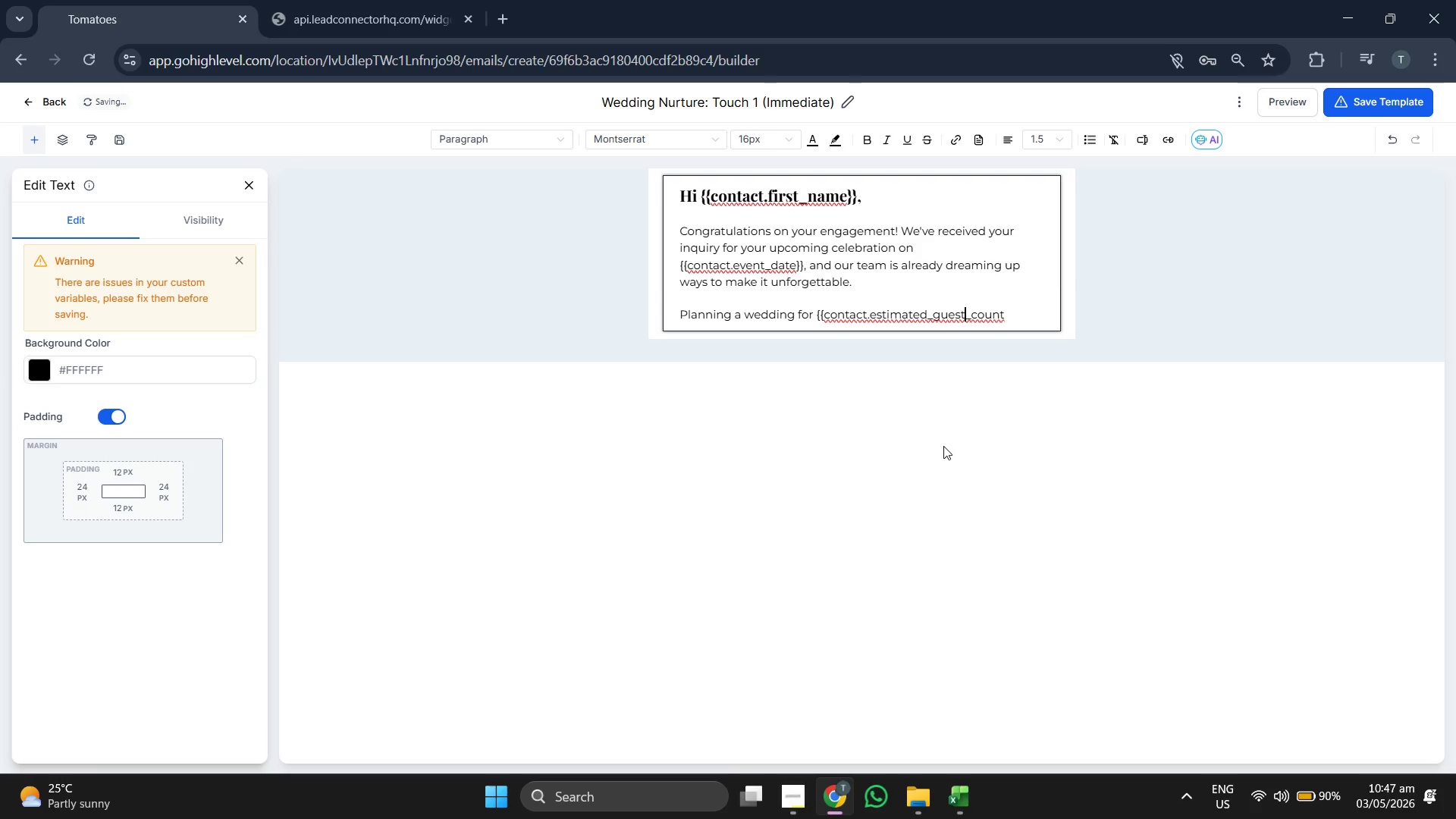 
key(ArrowLeft)
 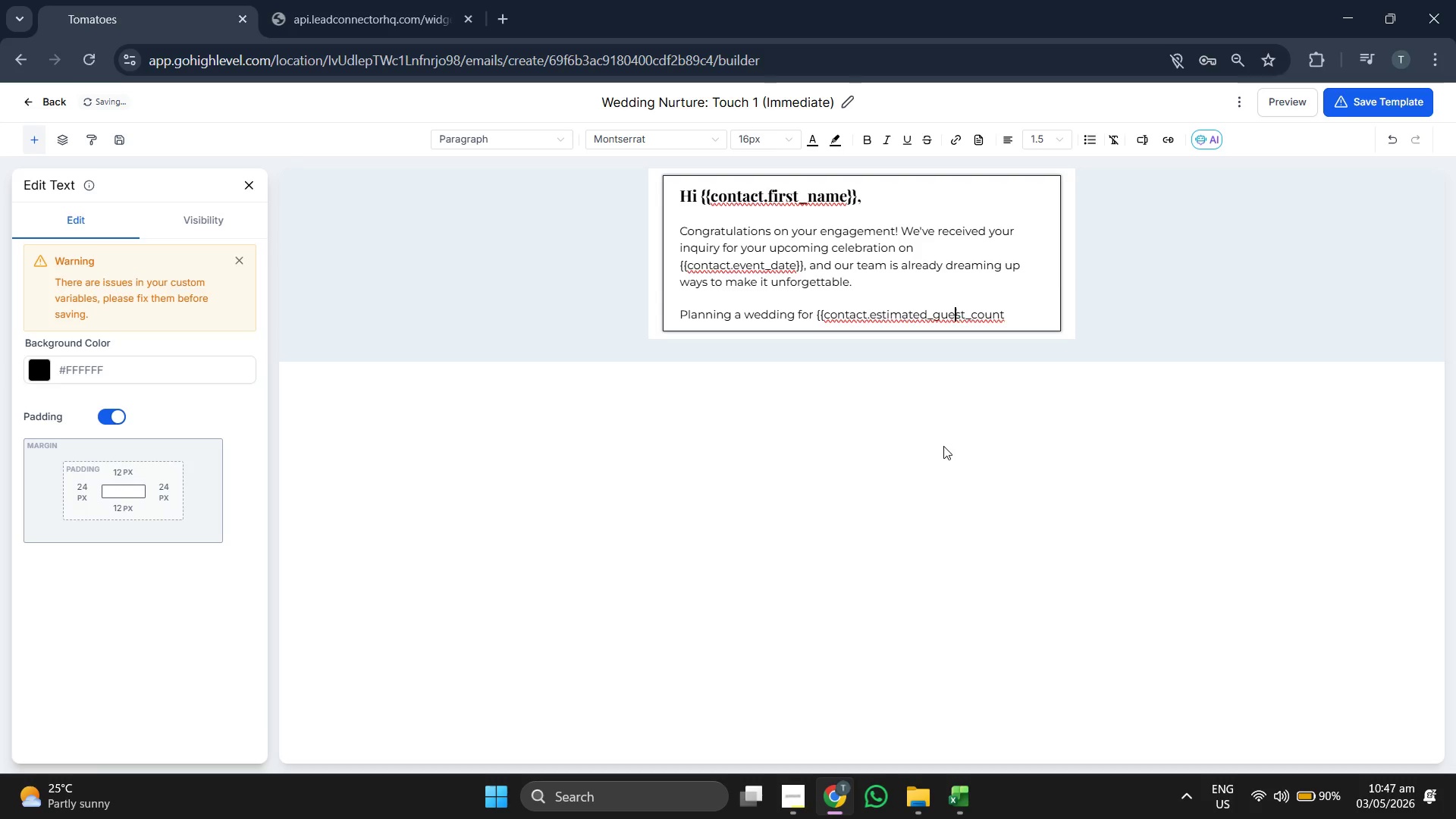 
key(ArrowLeft)
 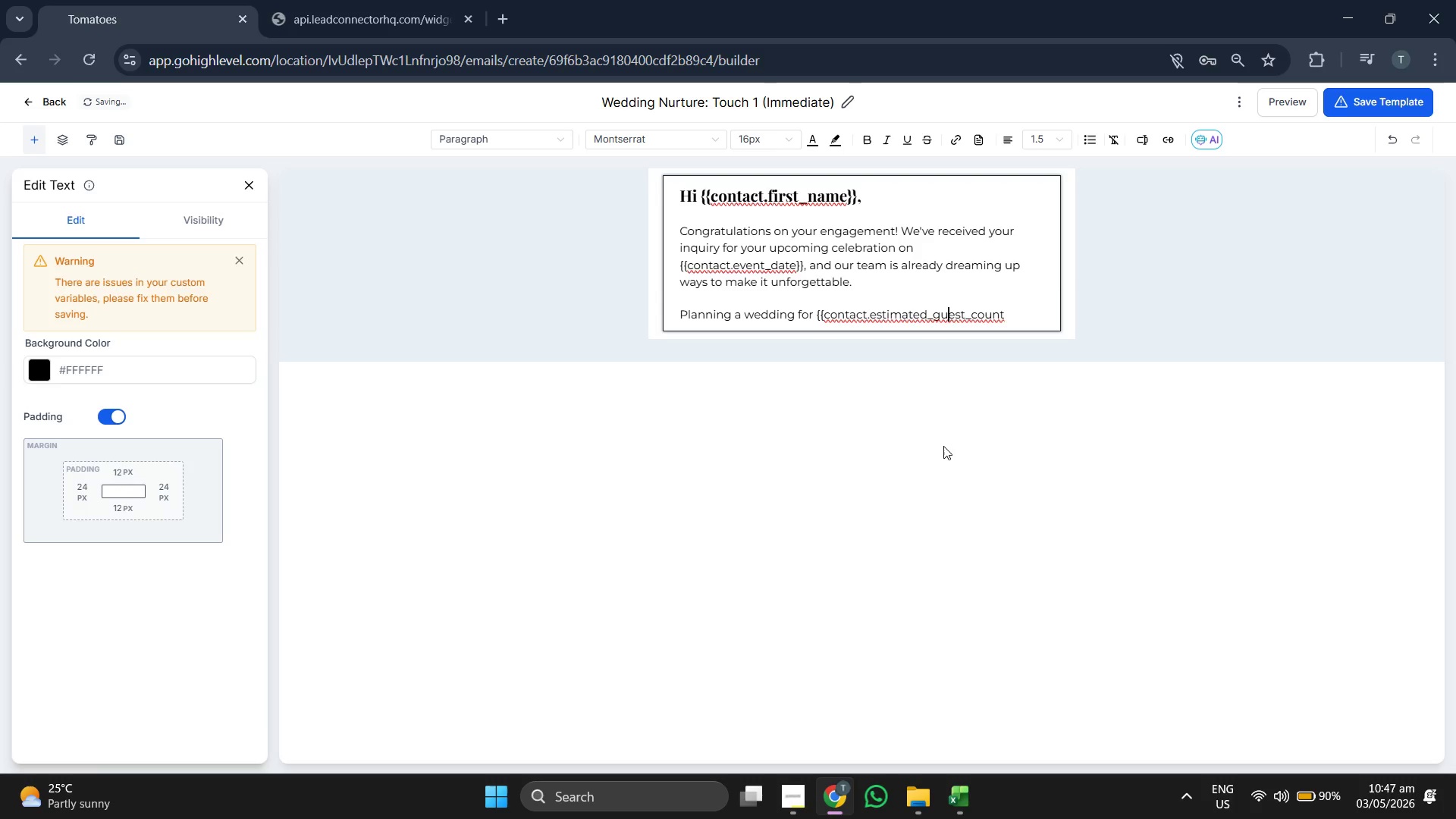 
key(ArrowLeft)
 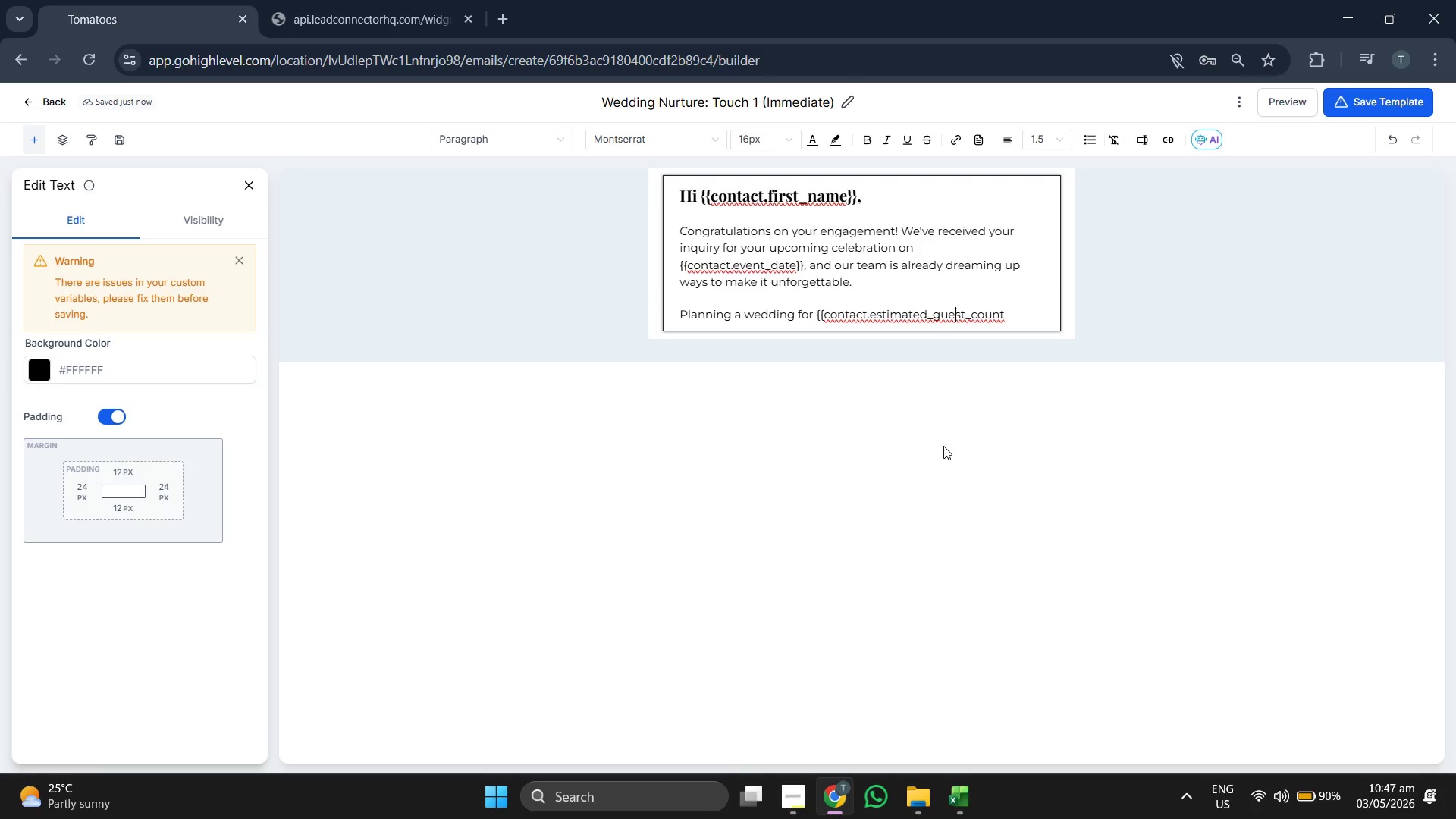 
key(ArrowRight)
 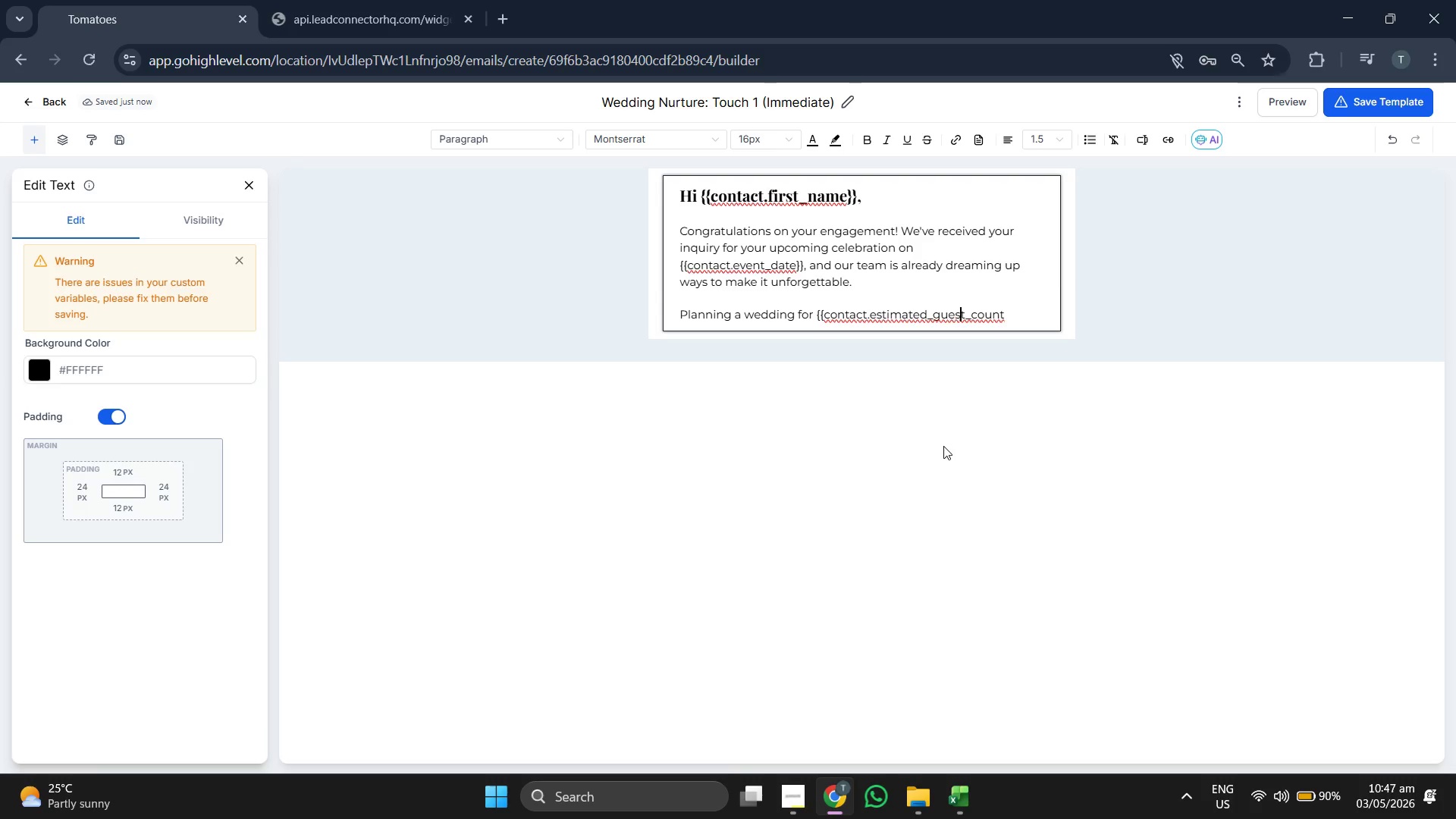 
key(ArrowRight)
 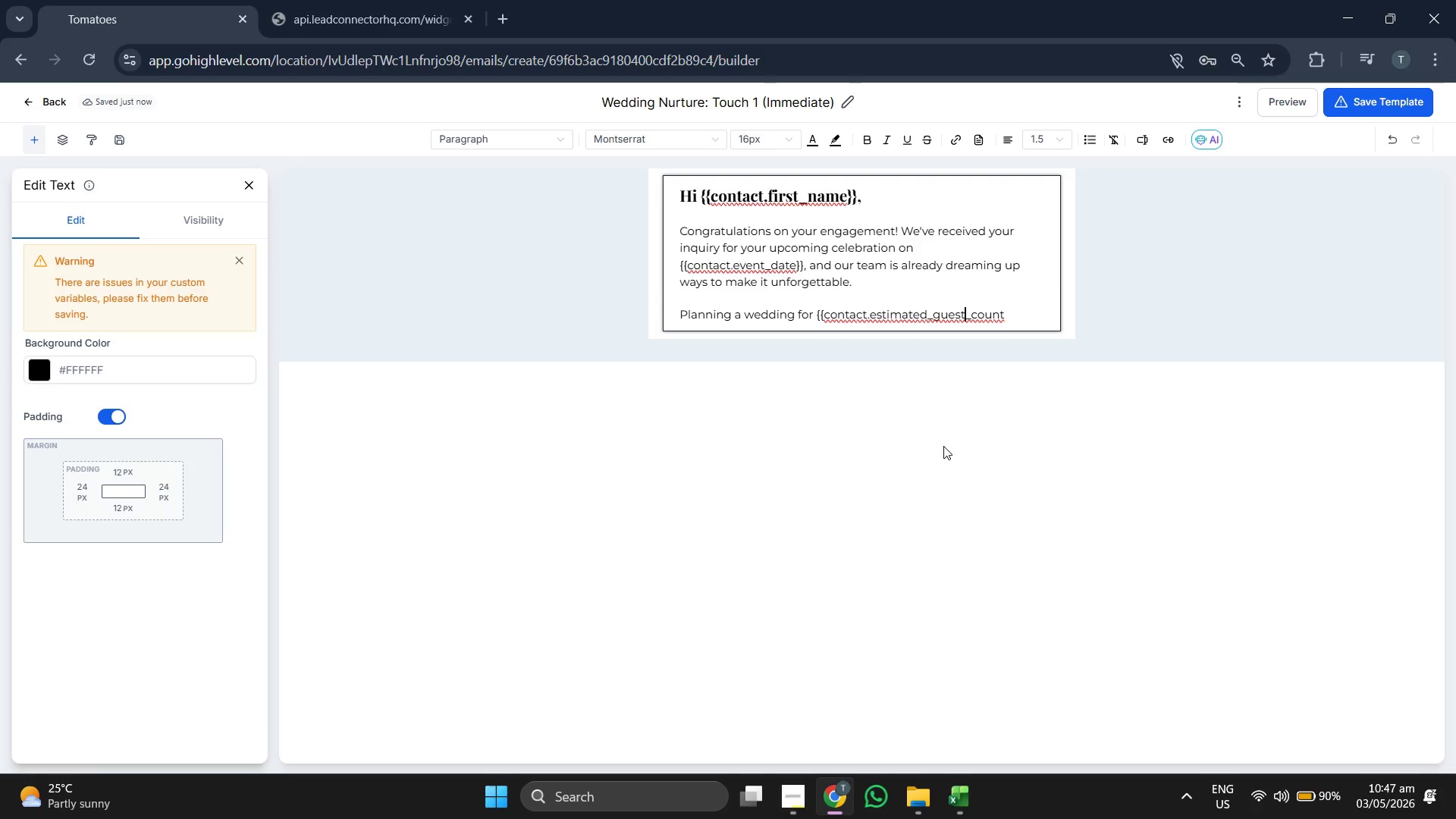 
key(ArrowRight)
 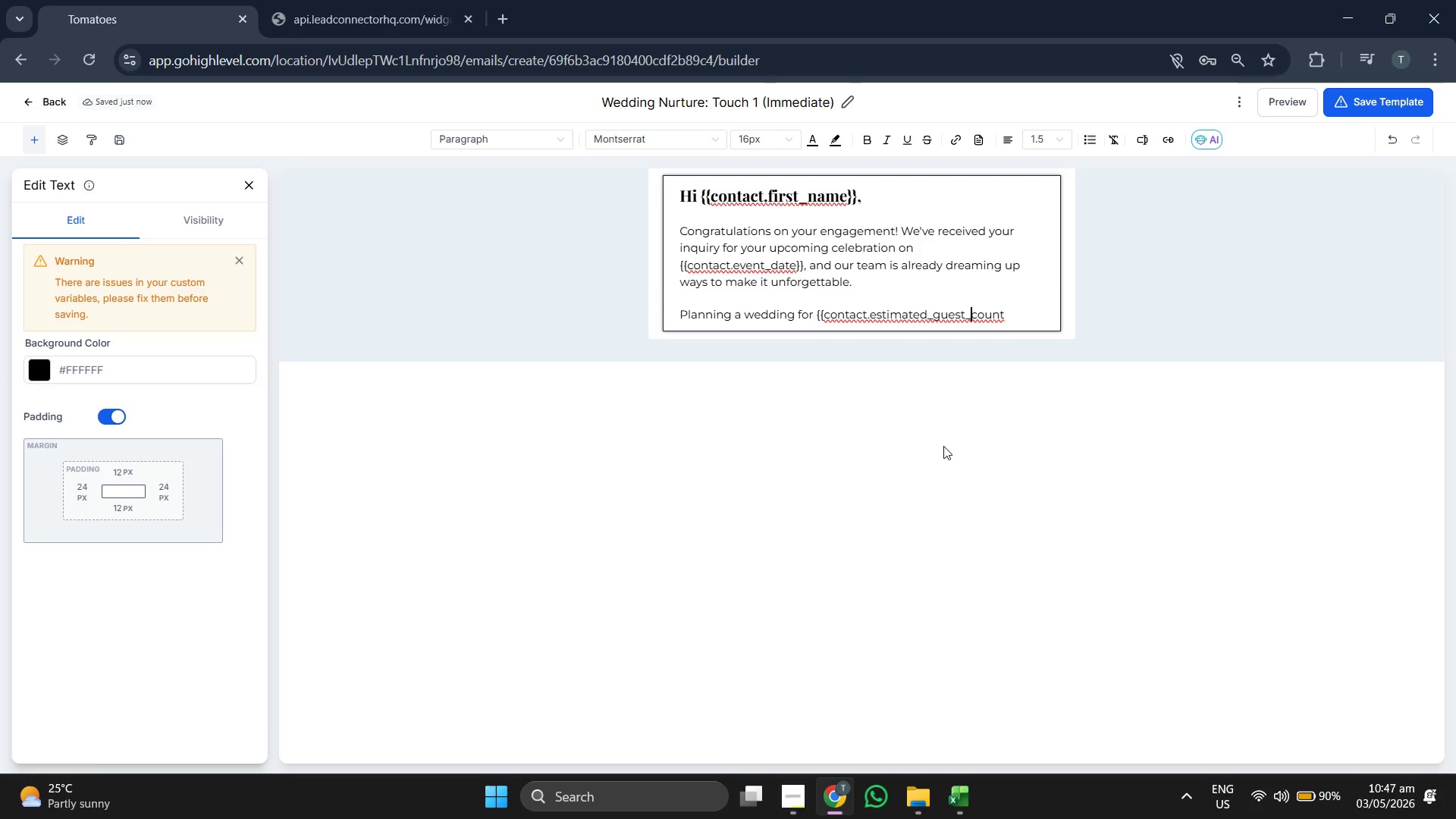 
key(ArrowRight)
 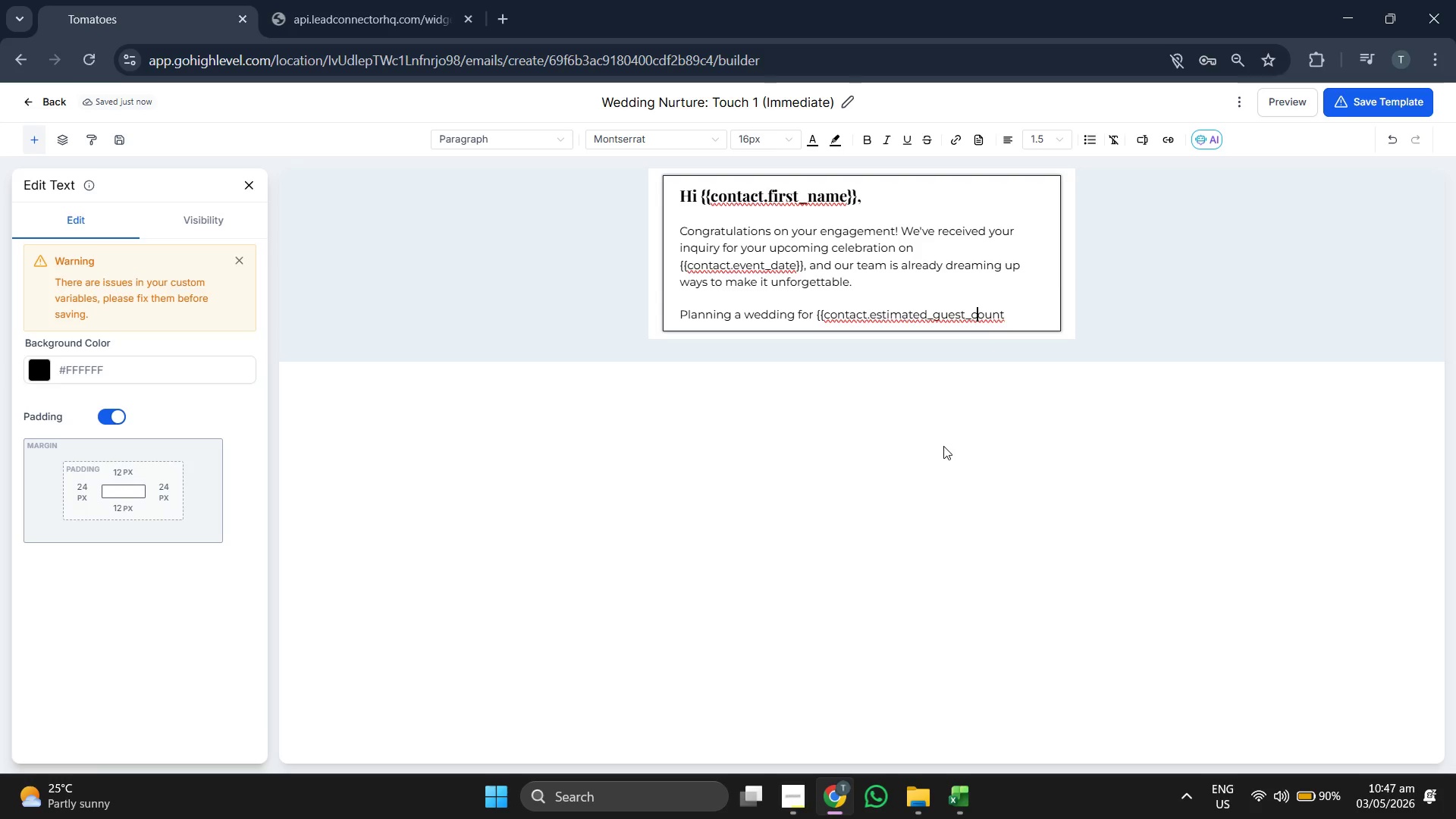 
key(ArrowRight)
 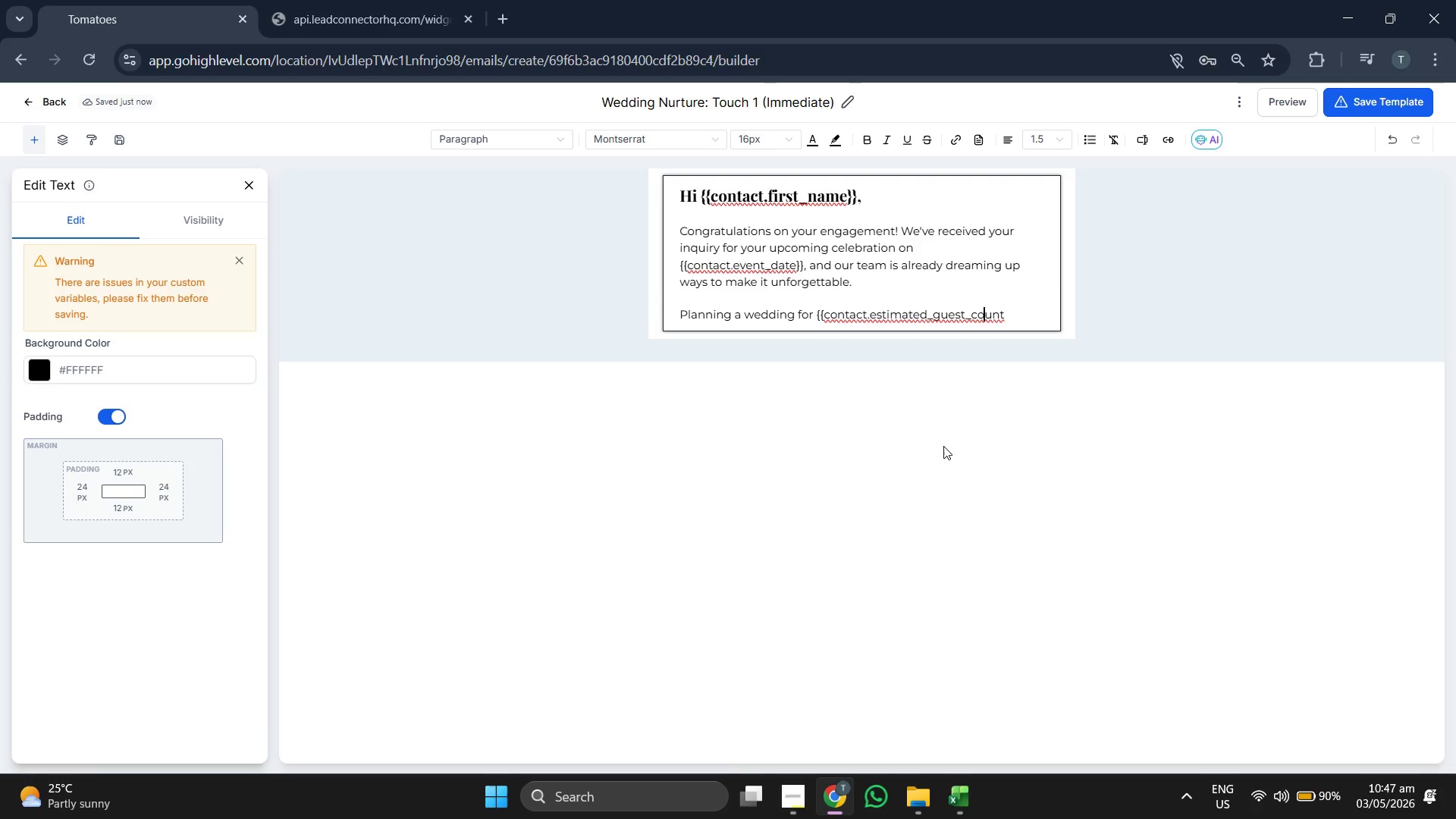 
key(ArrowRight)
 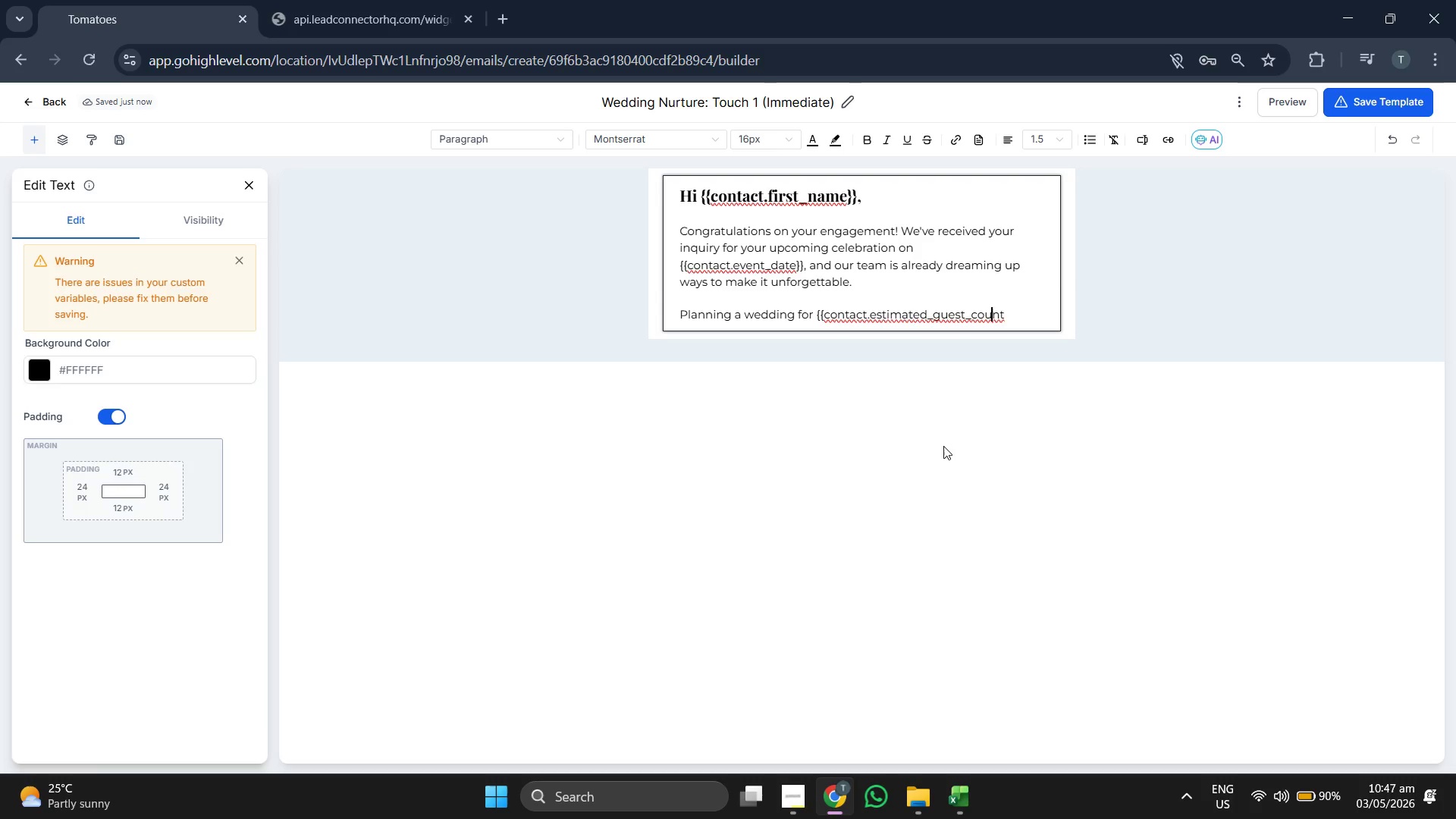 
key(ArrowRight)
 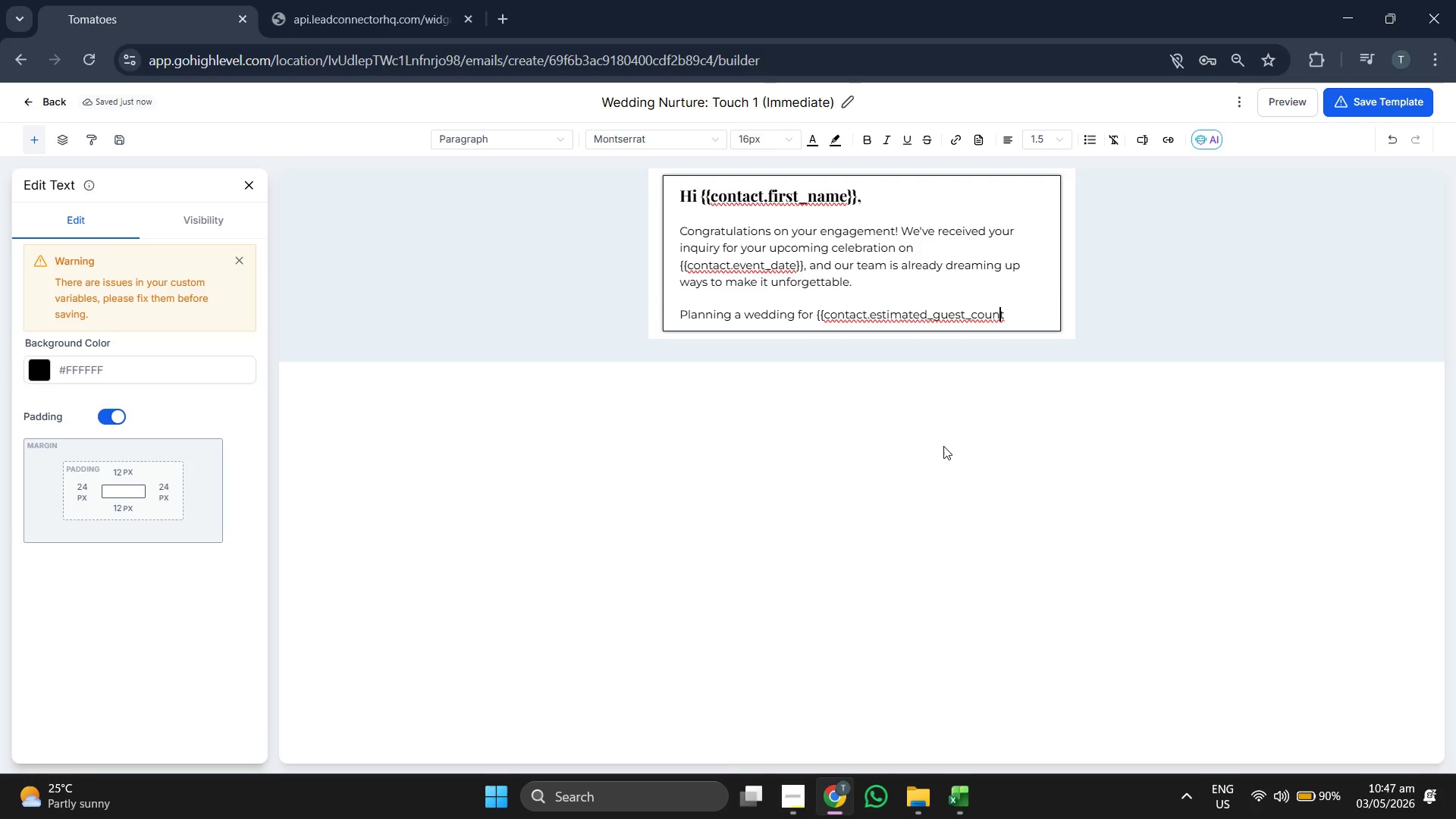 
key(ArrowRight)
 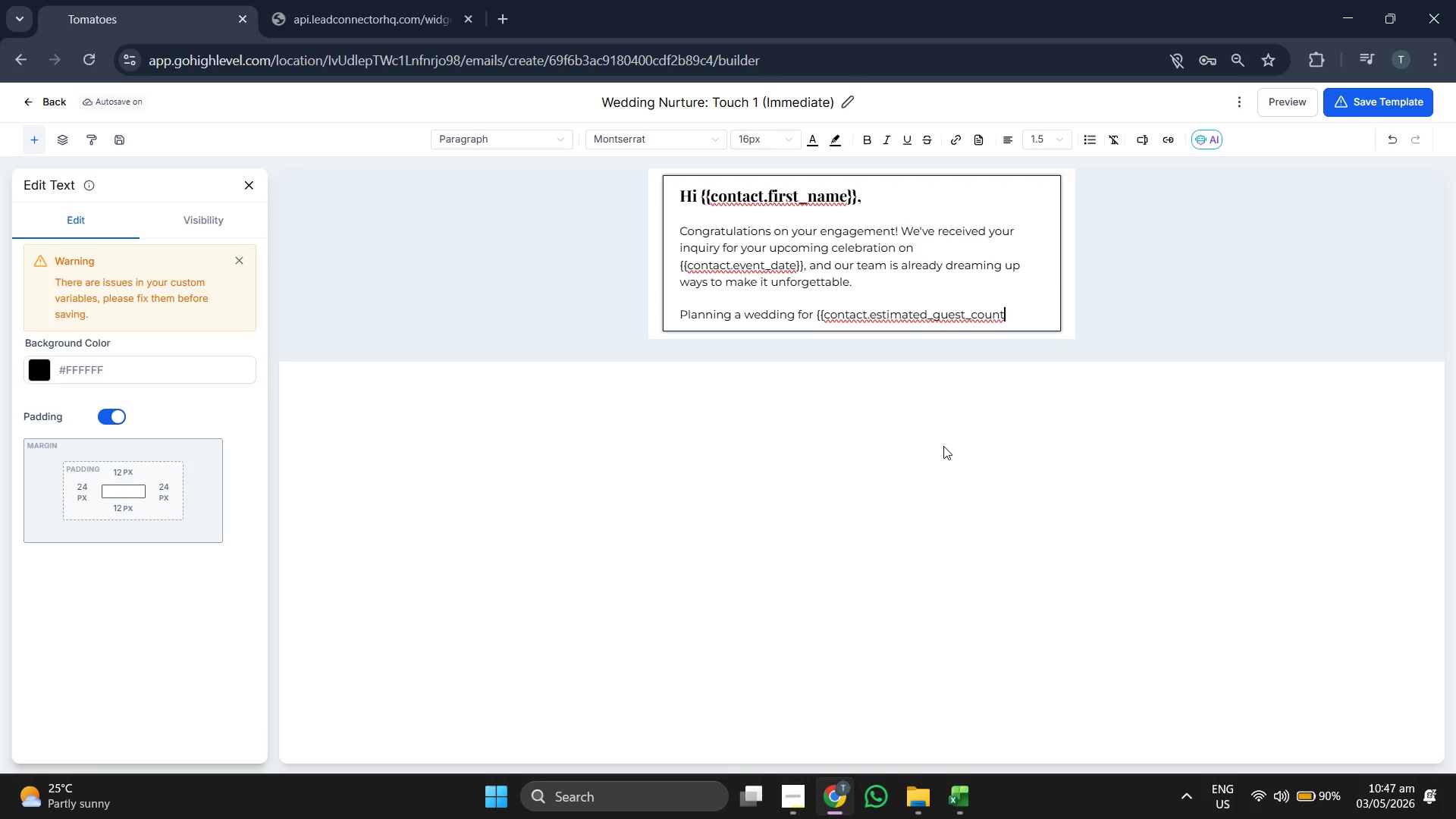 
key(ArrowRight)
 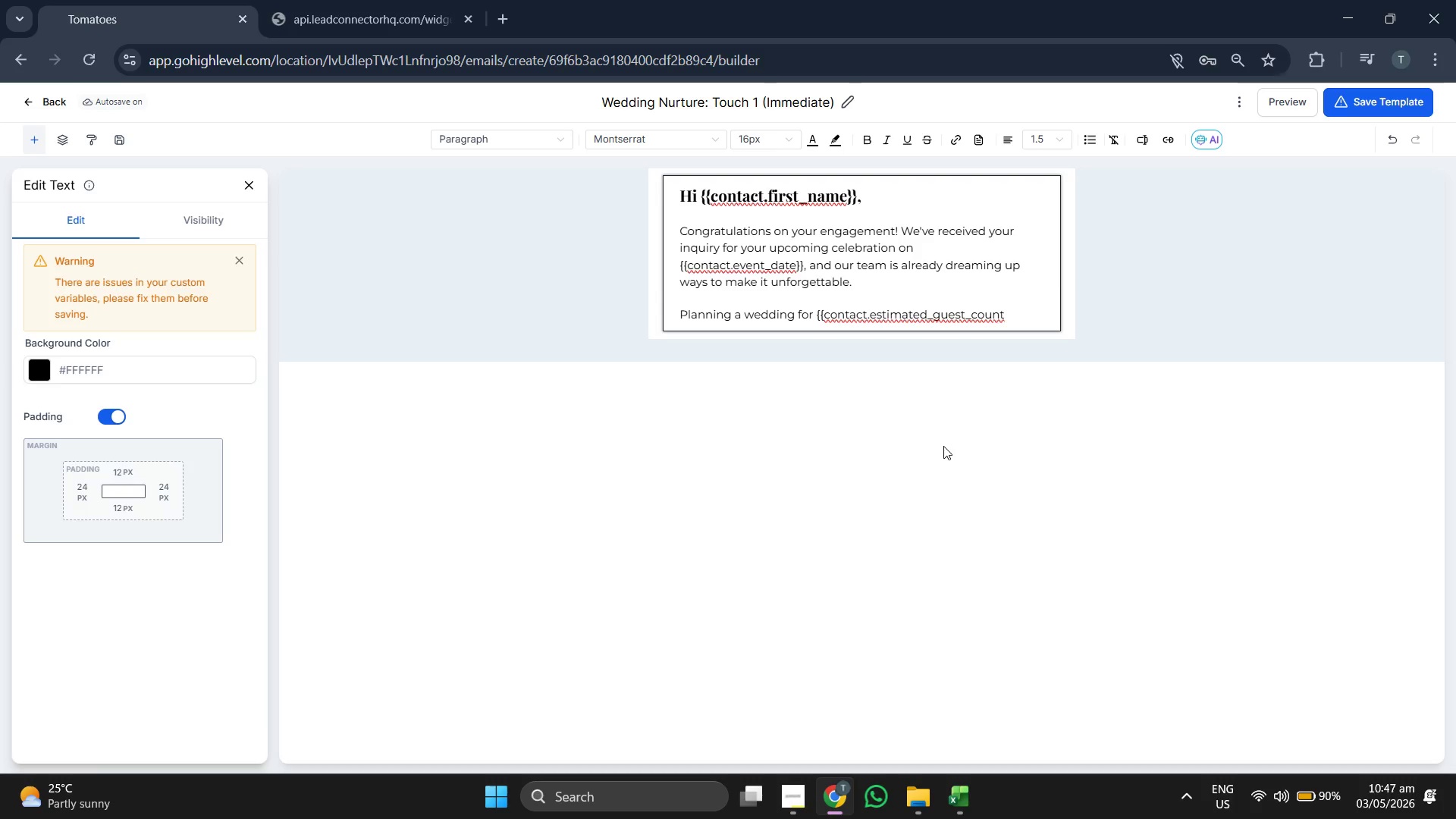 
key(Shift+BracketRight)
 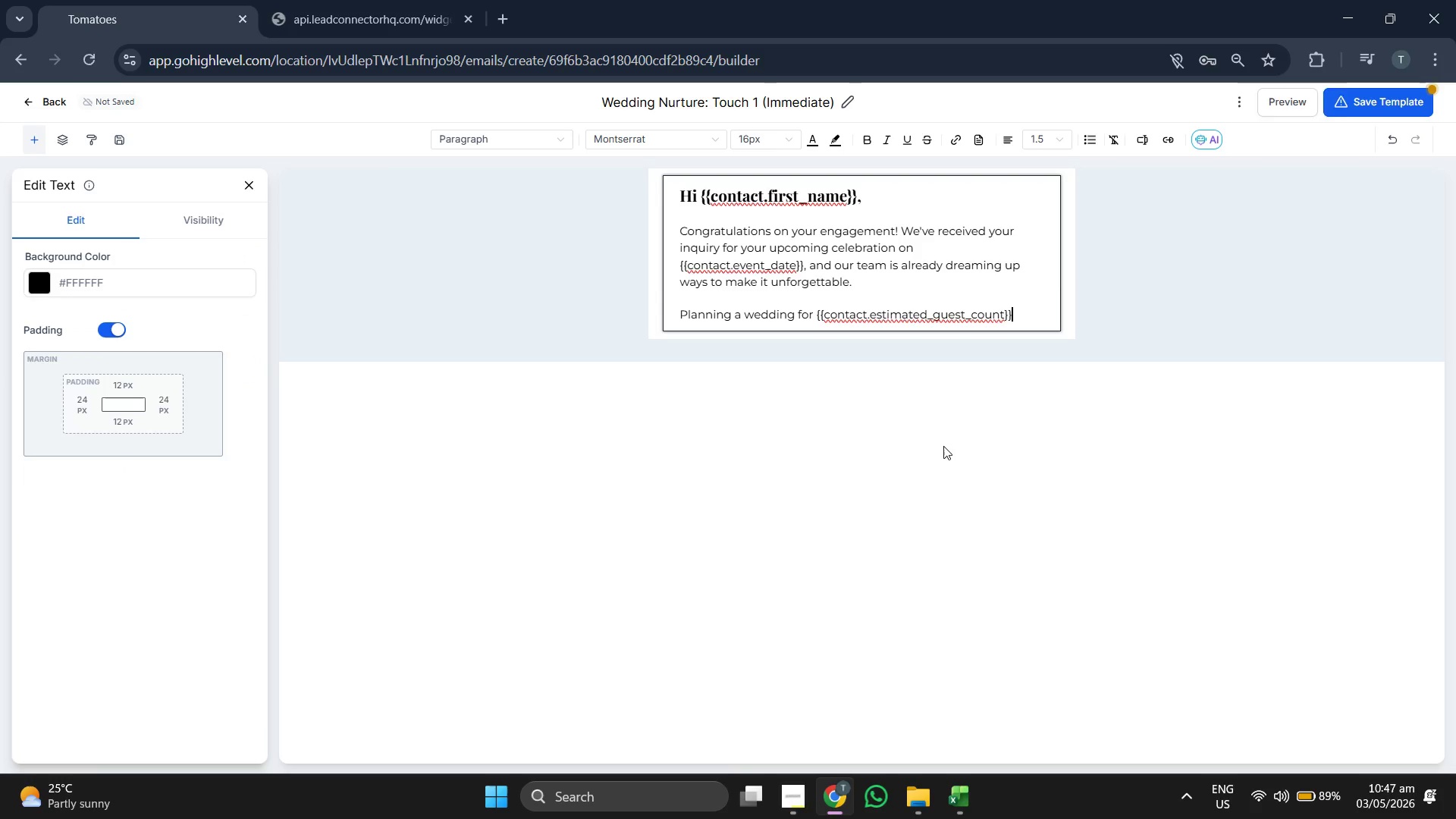 
key(Shift+BracketRight)
 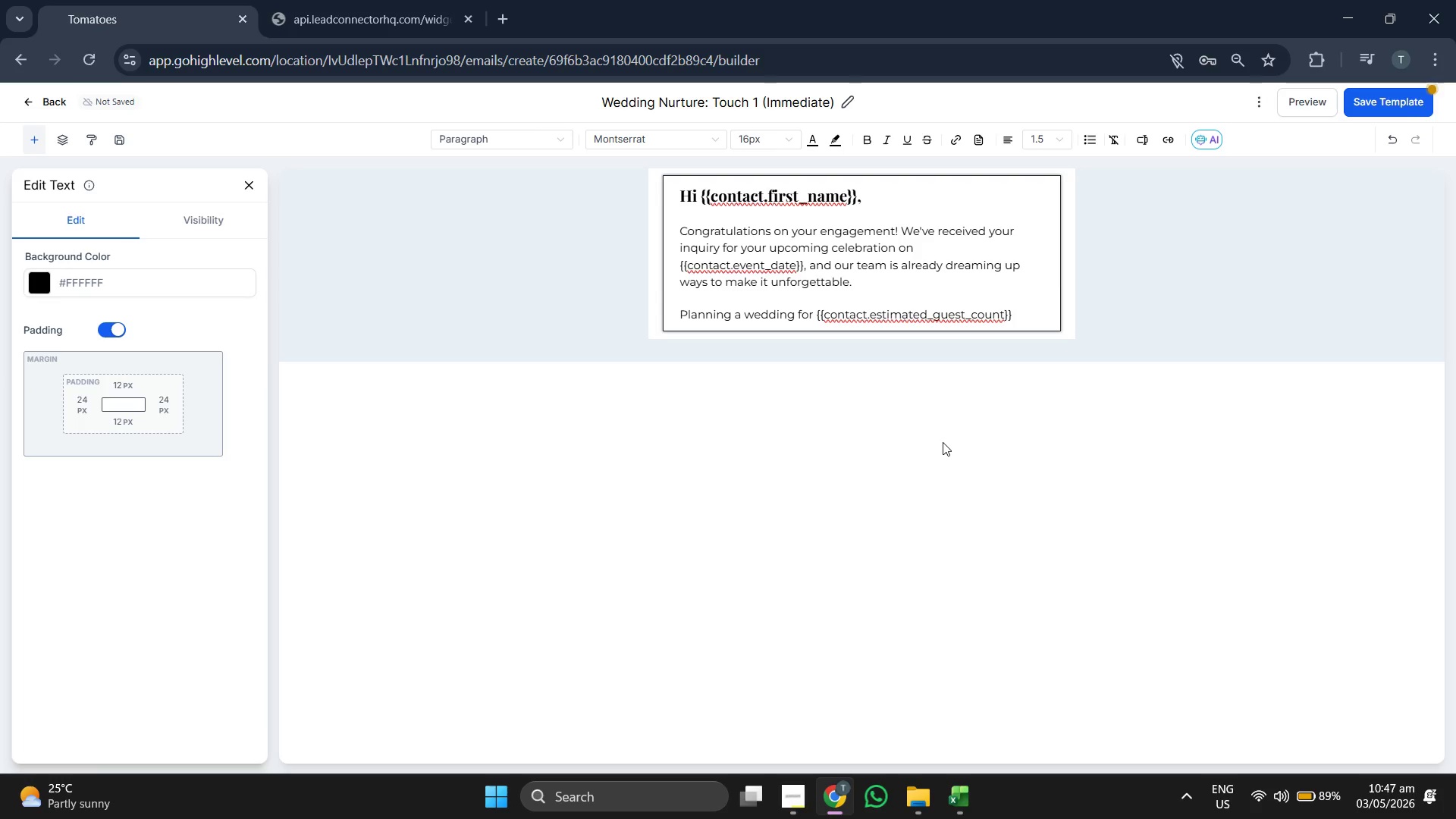 
wait(5.3)
 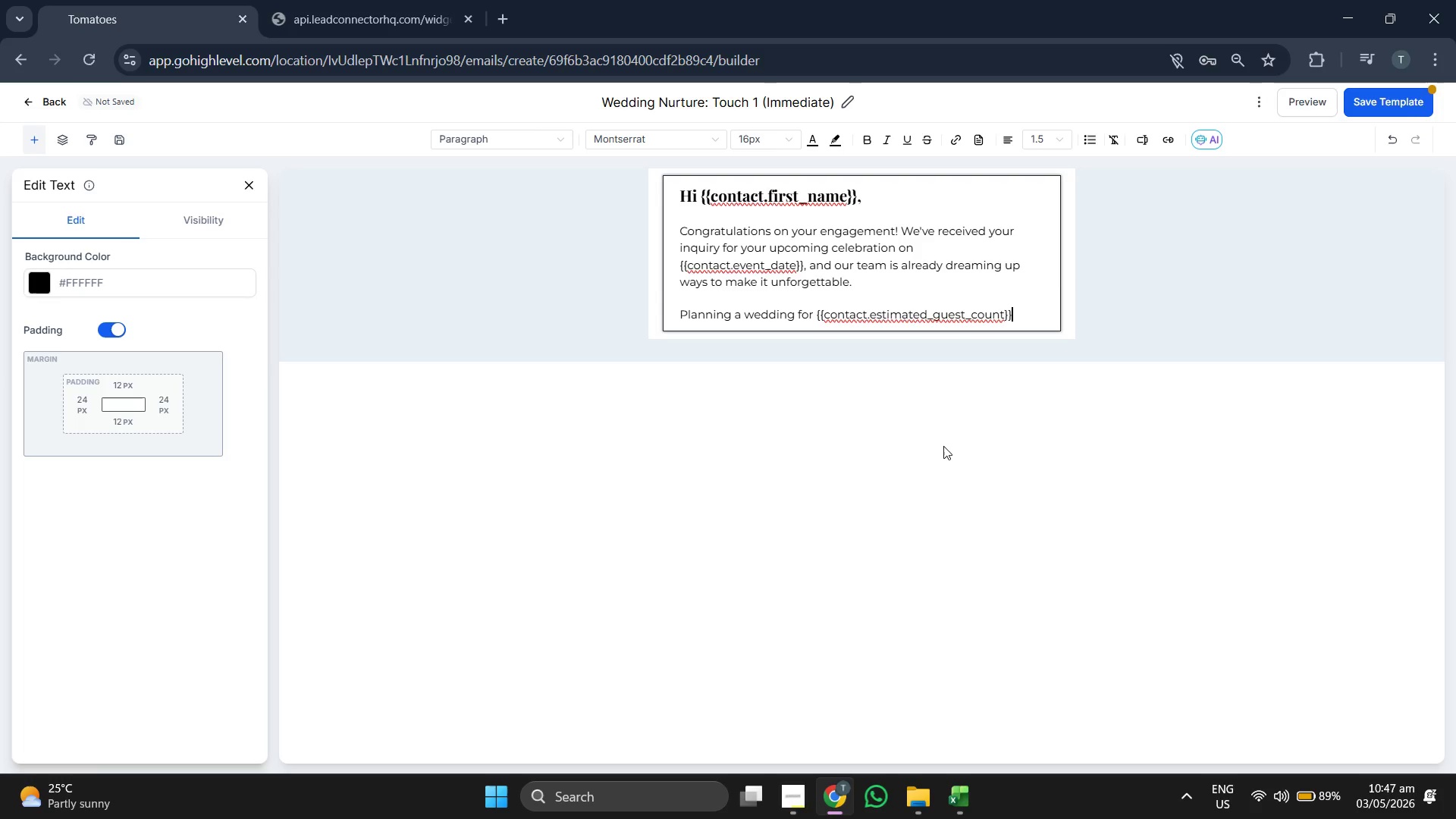 
type( guests is a beautiful underst)
key(Backspace)
key(Backspace)
type(taking)
 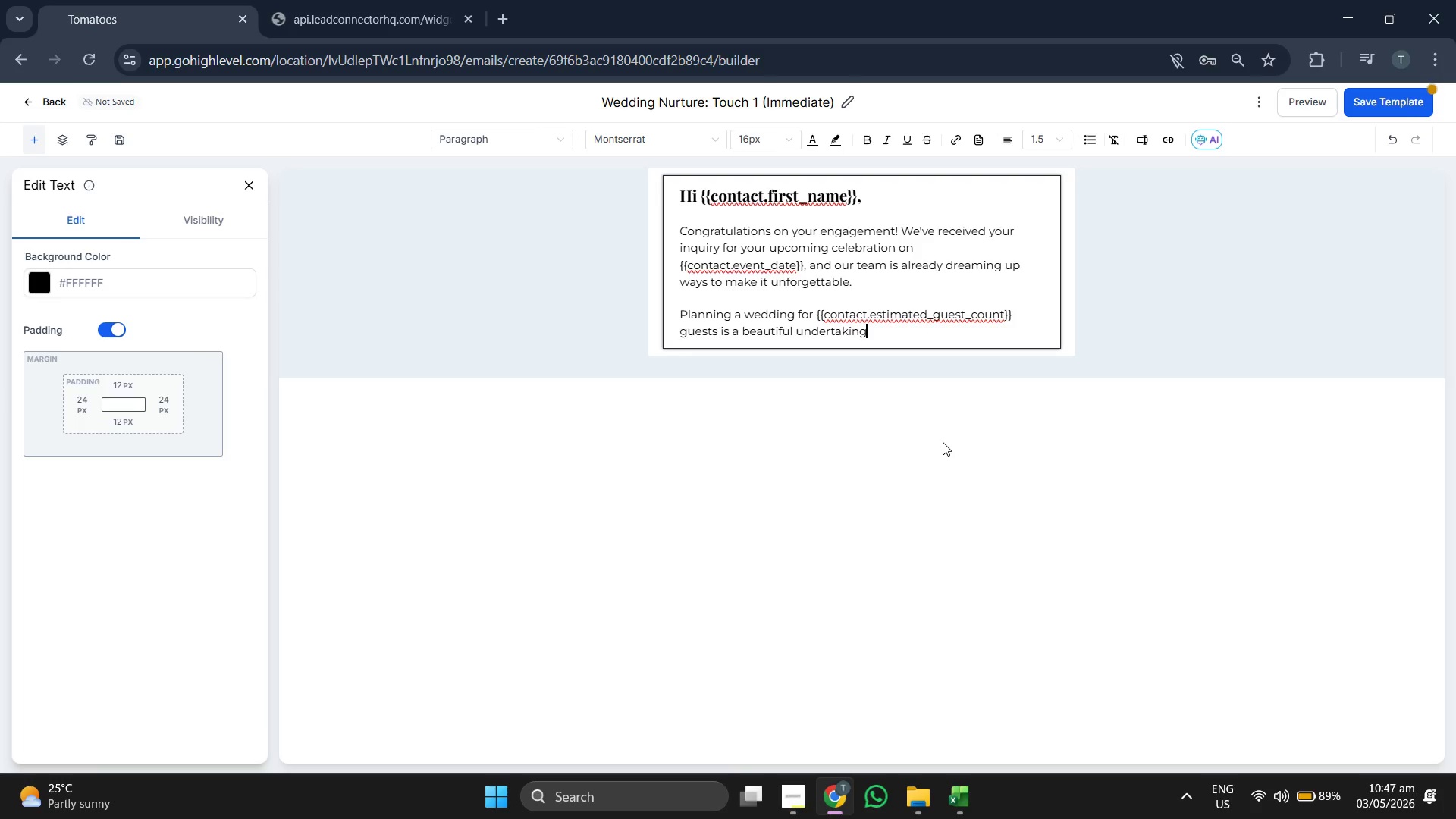 
key(Comma)
 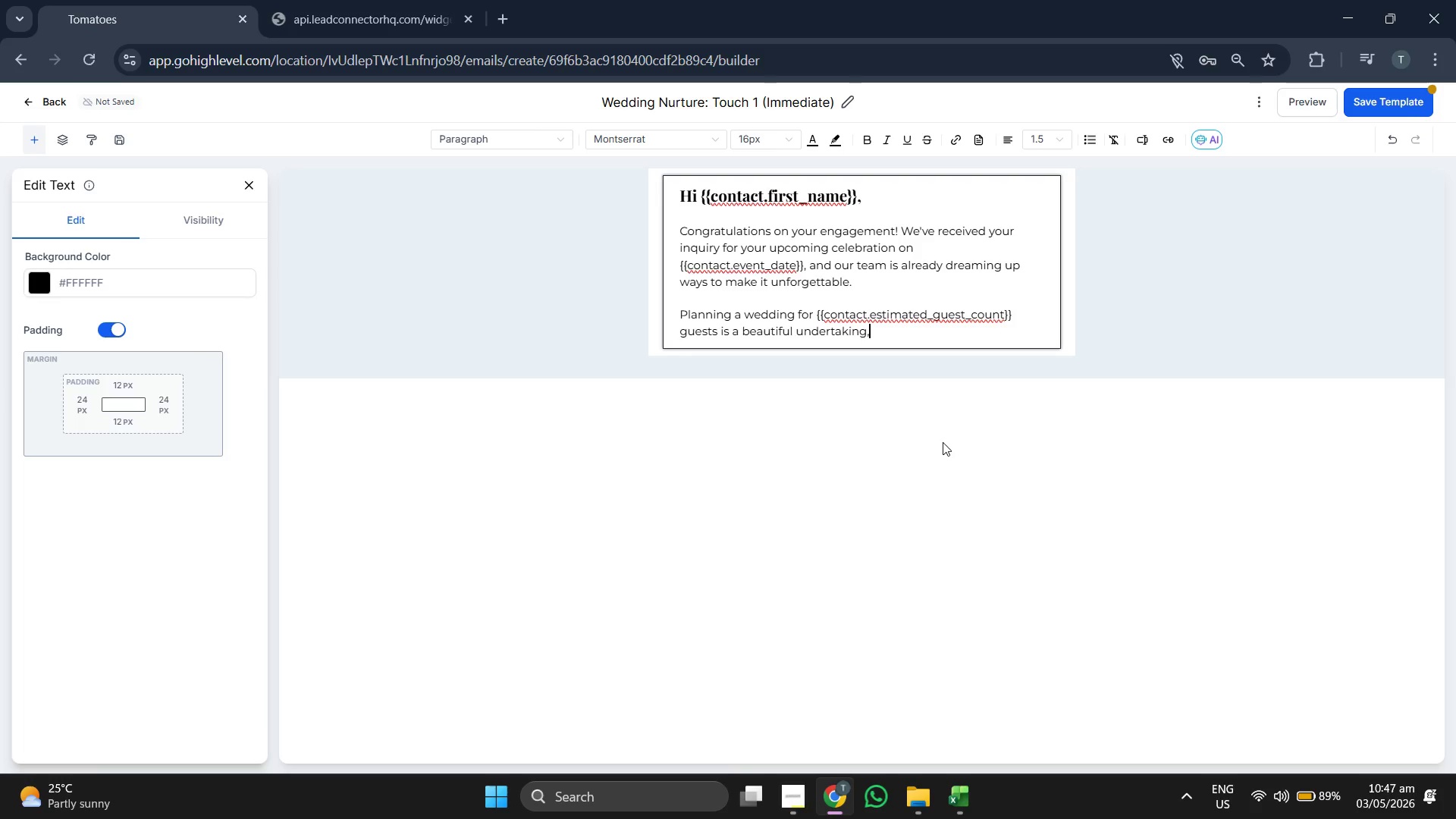 
key(Space)
 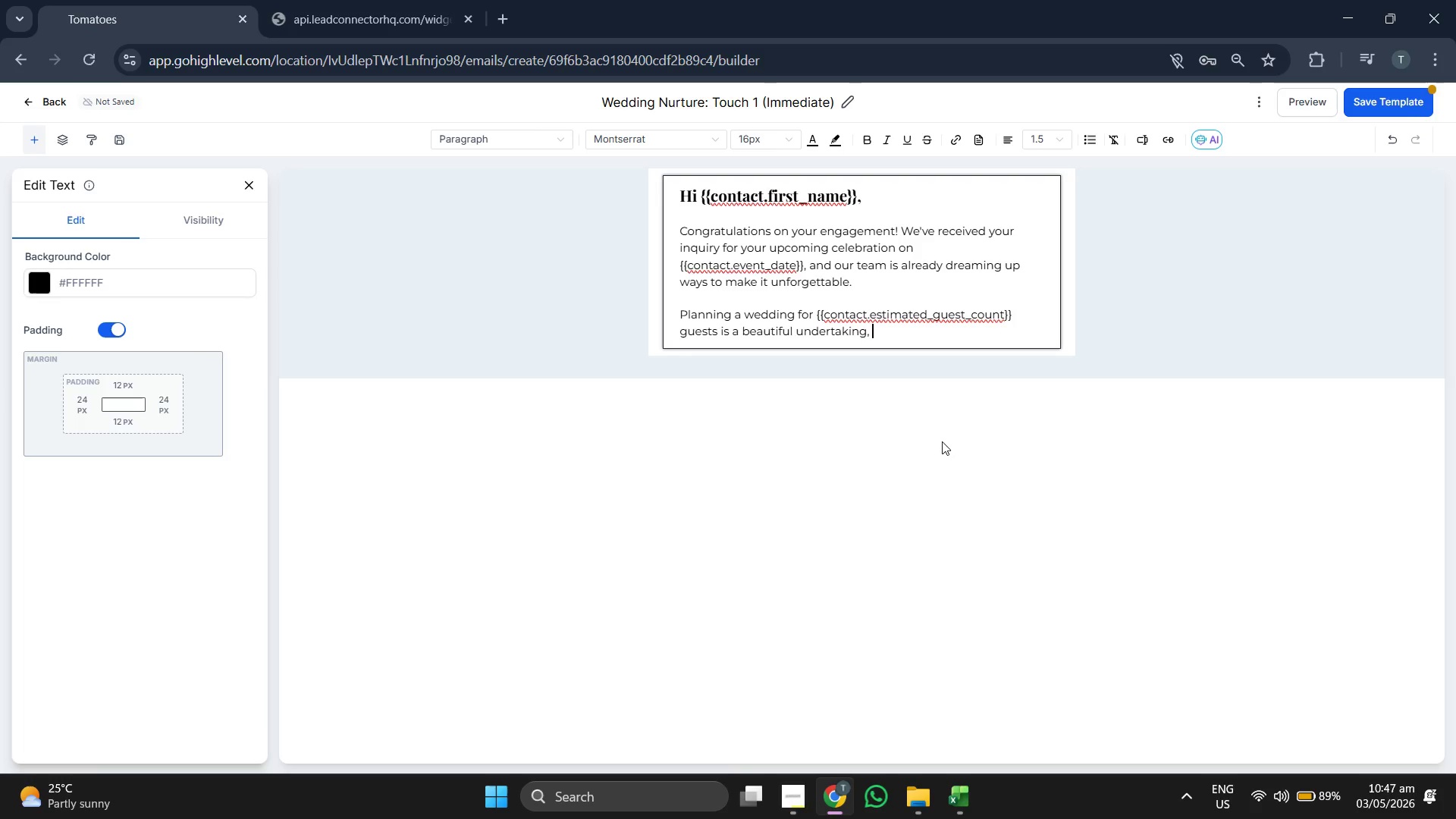 
type(and we're here)
 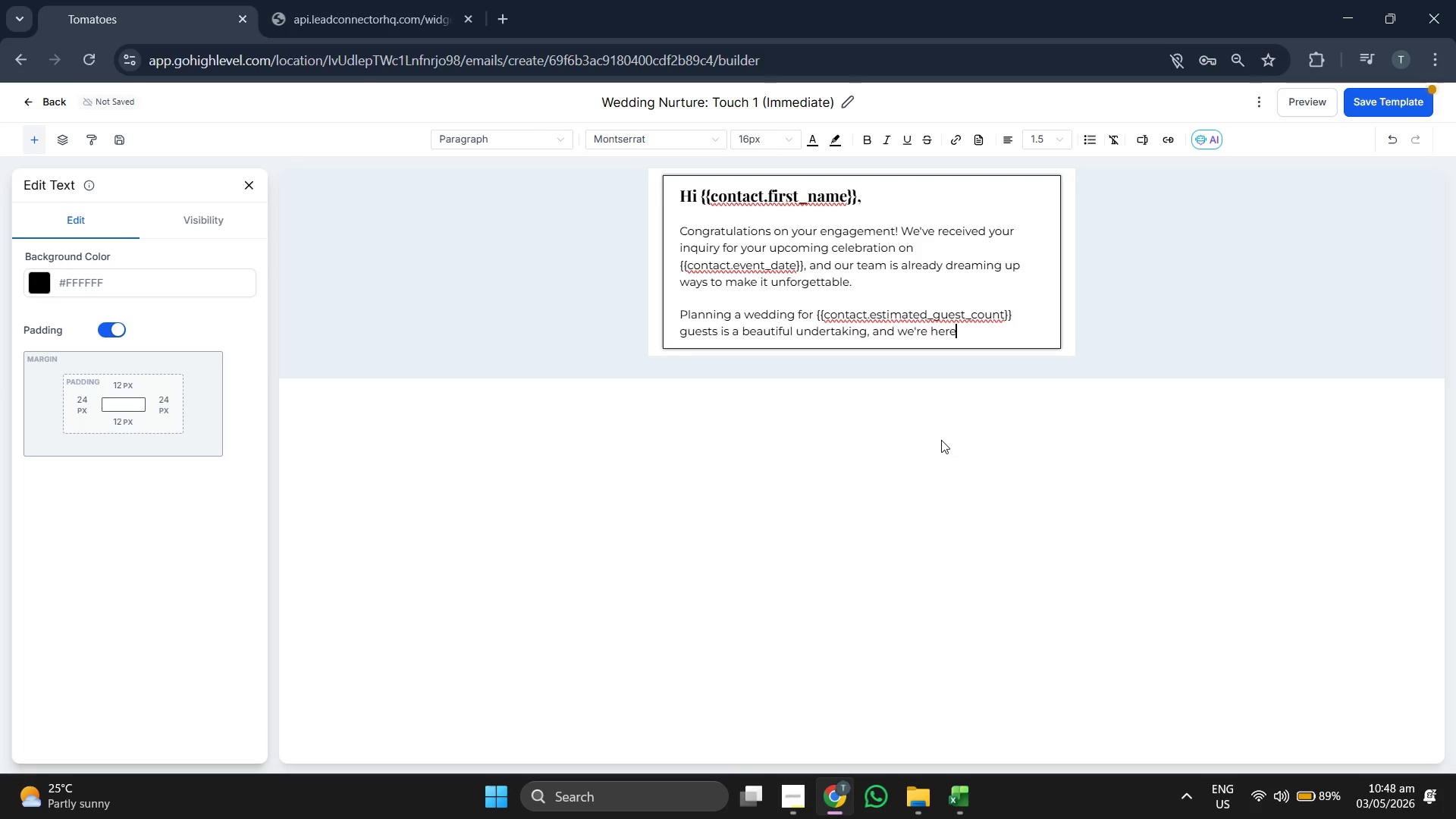 
type( to ensure )
 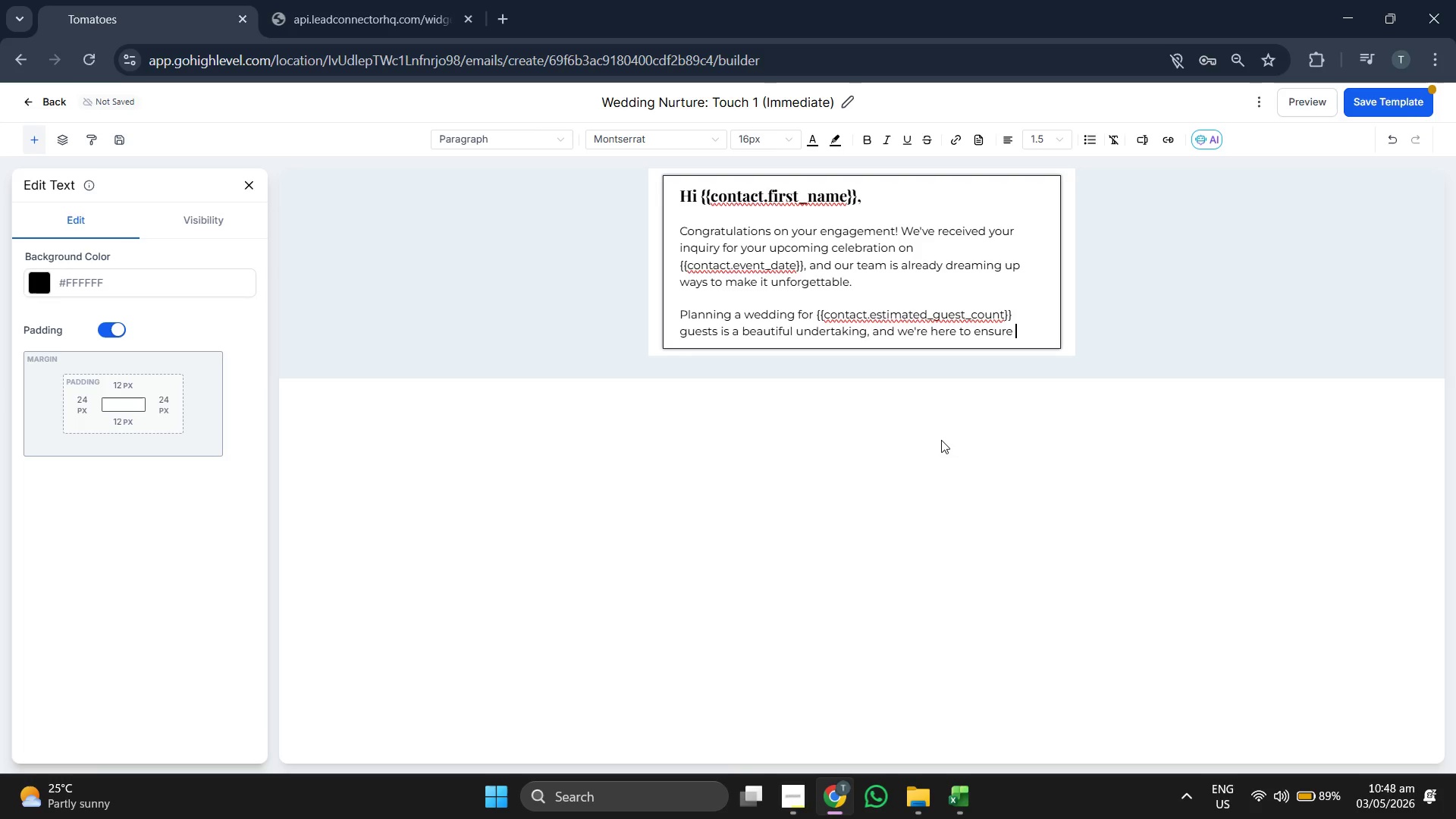 
type(the)
 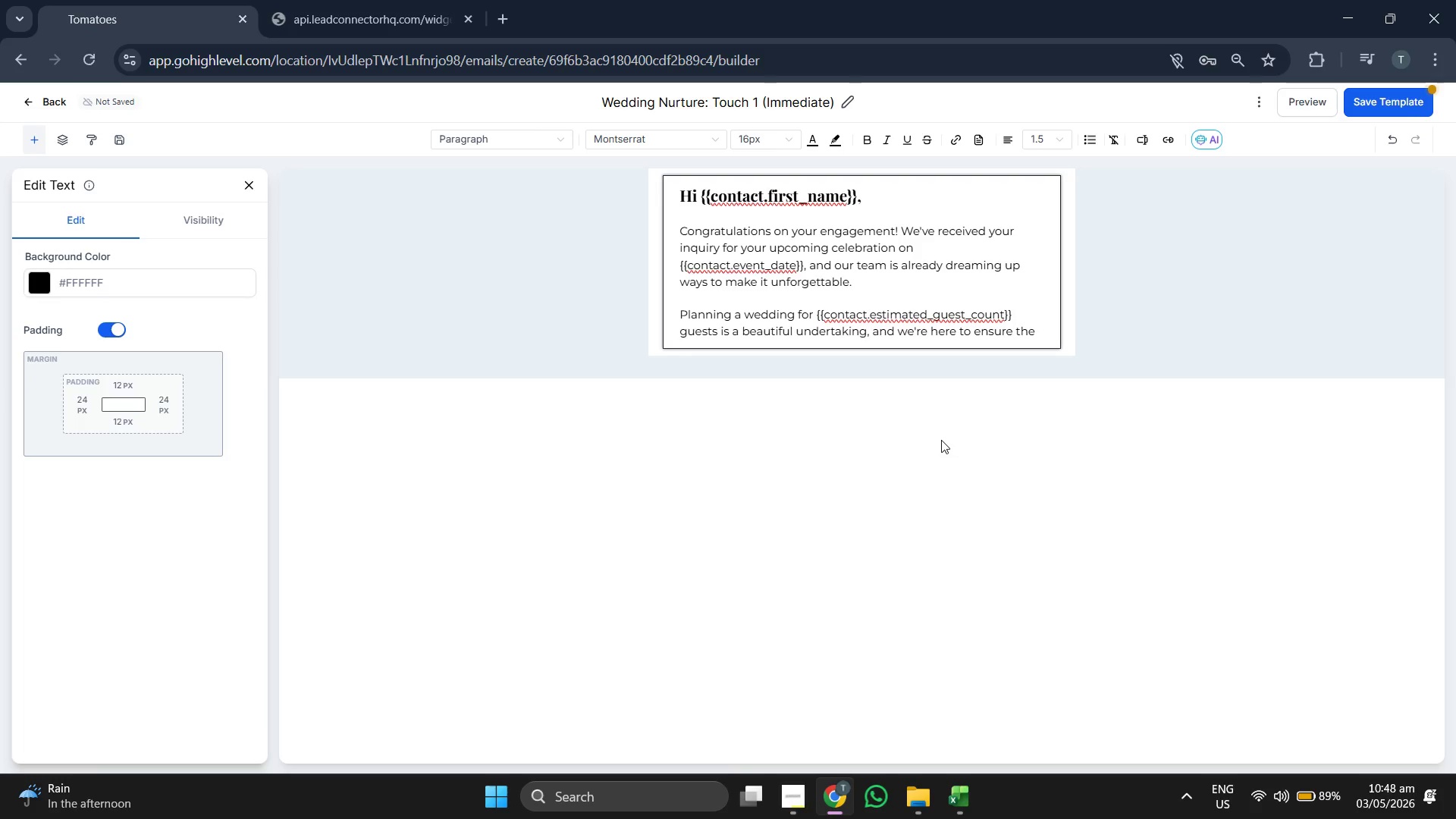 
type( )
key(Backspace)
type( process is as seamless as the day )
 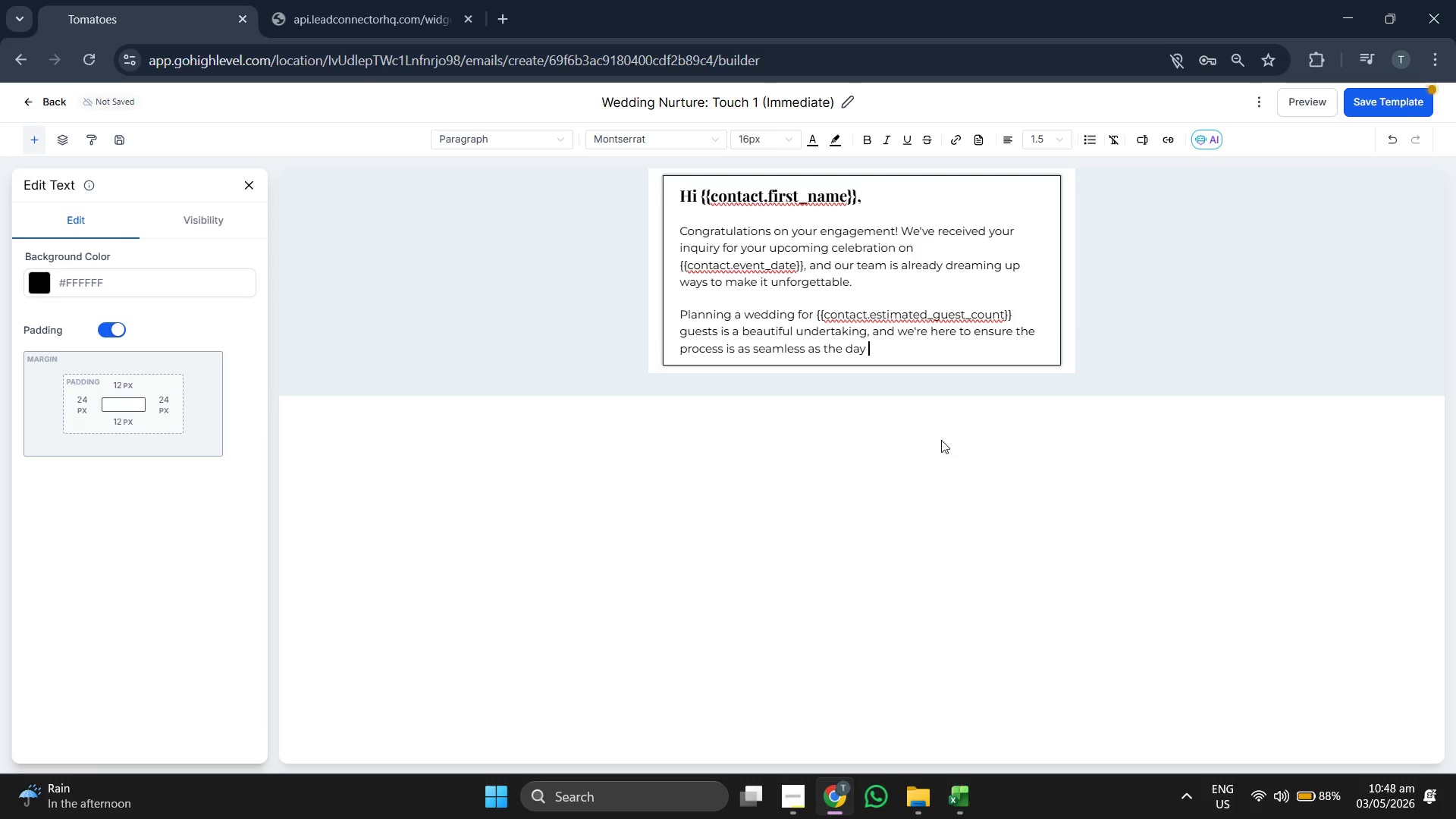 
type(itself)
 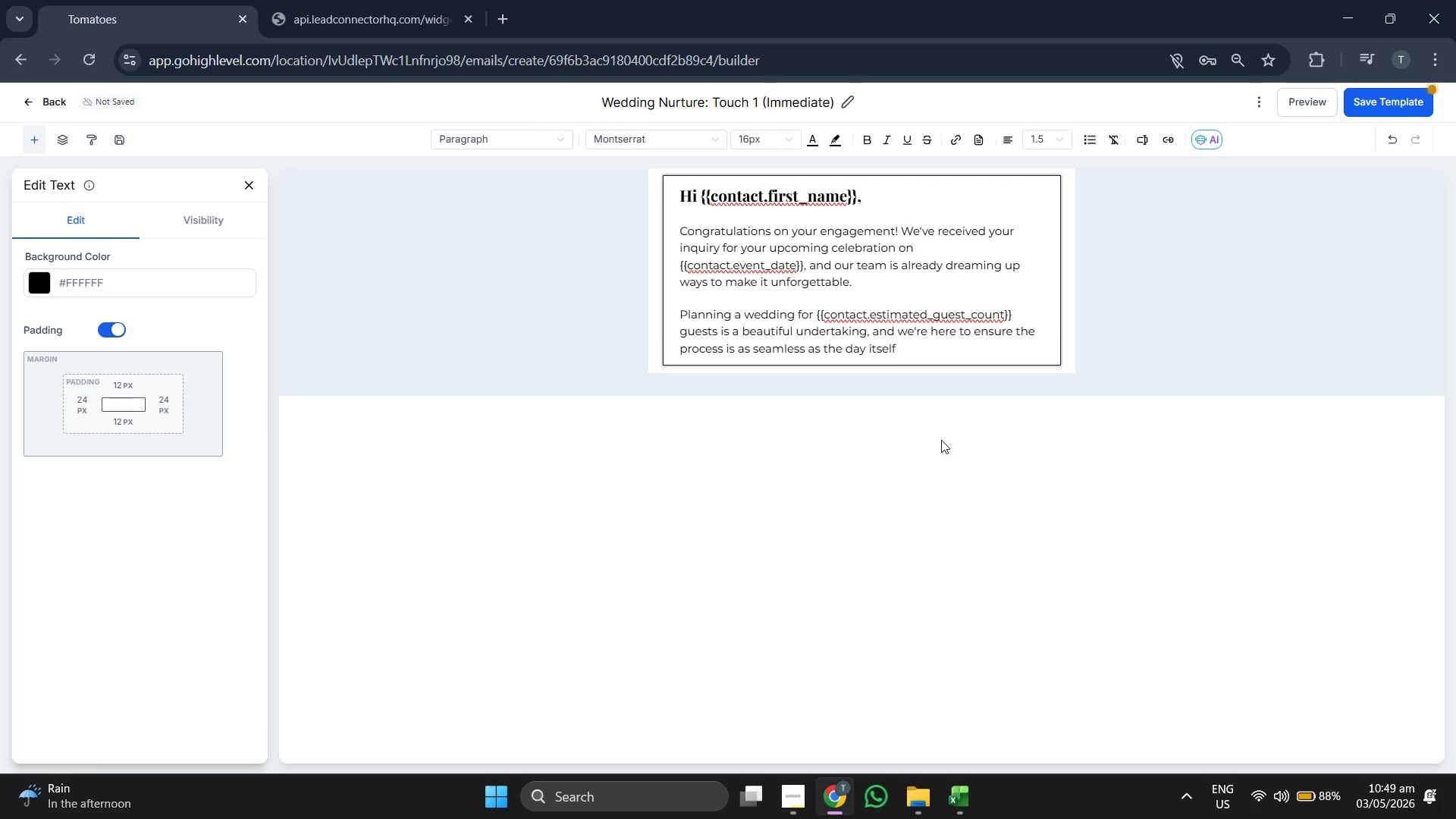 
key(Period)
 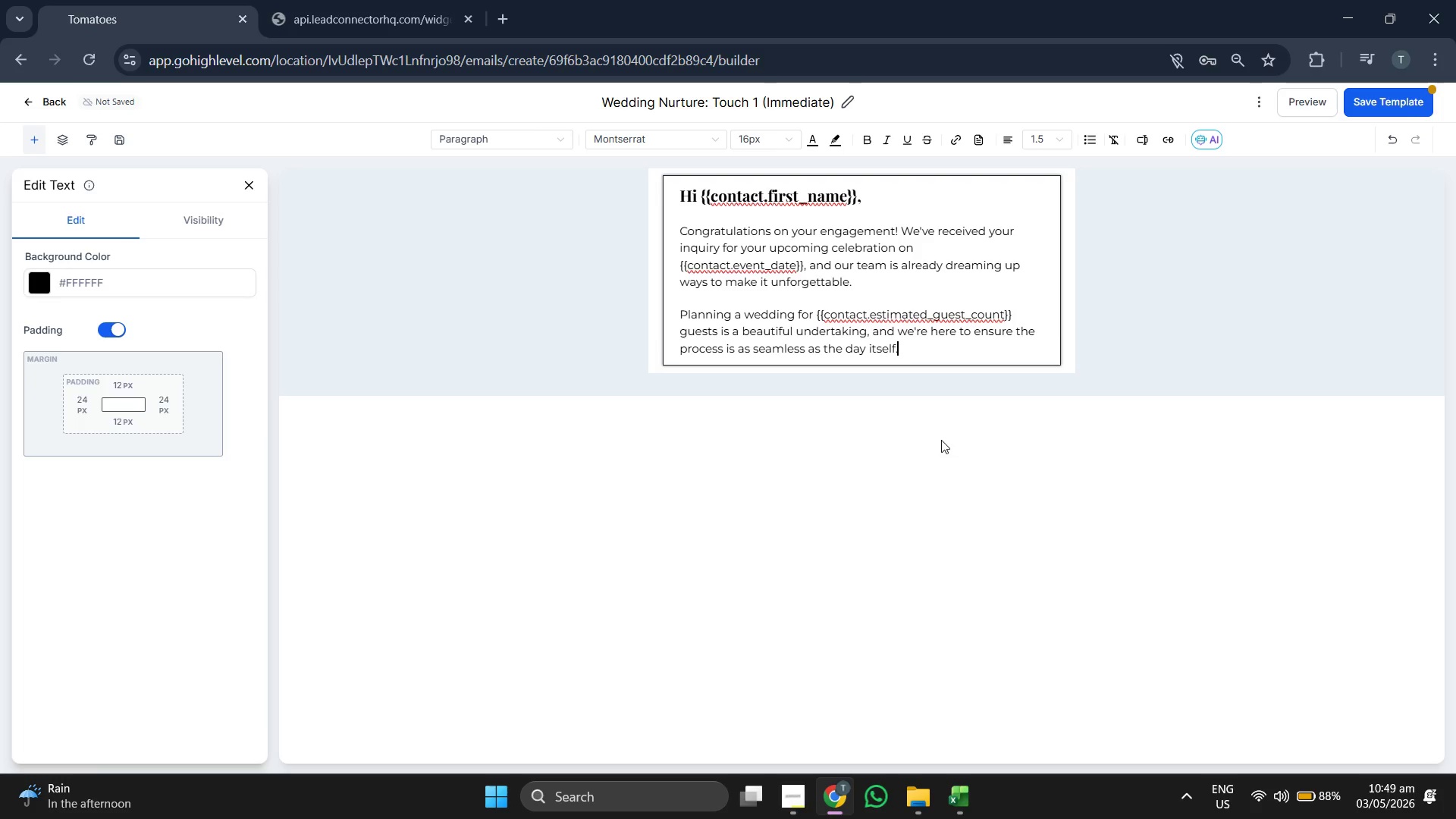 
key(Enter)
 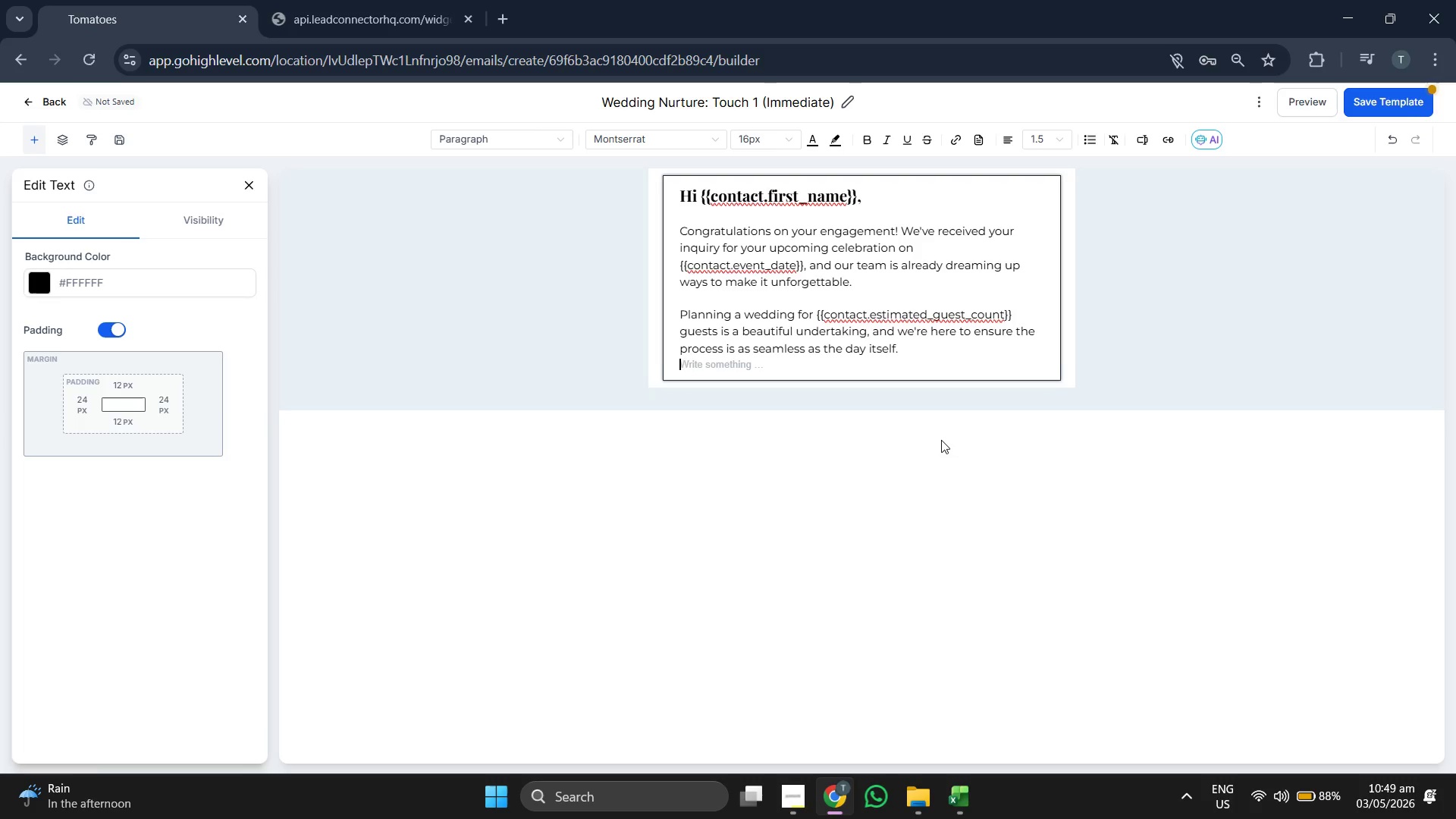 
key(Enter)
 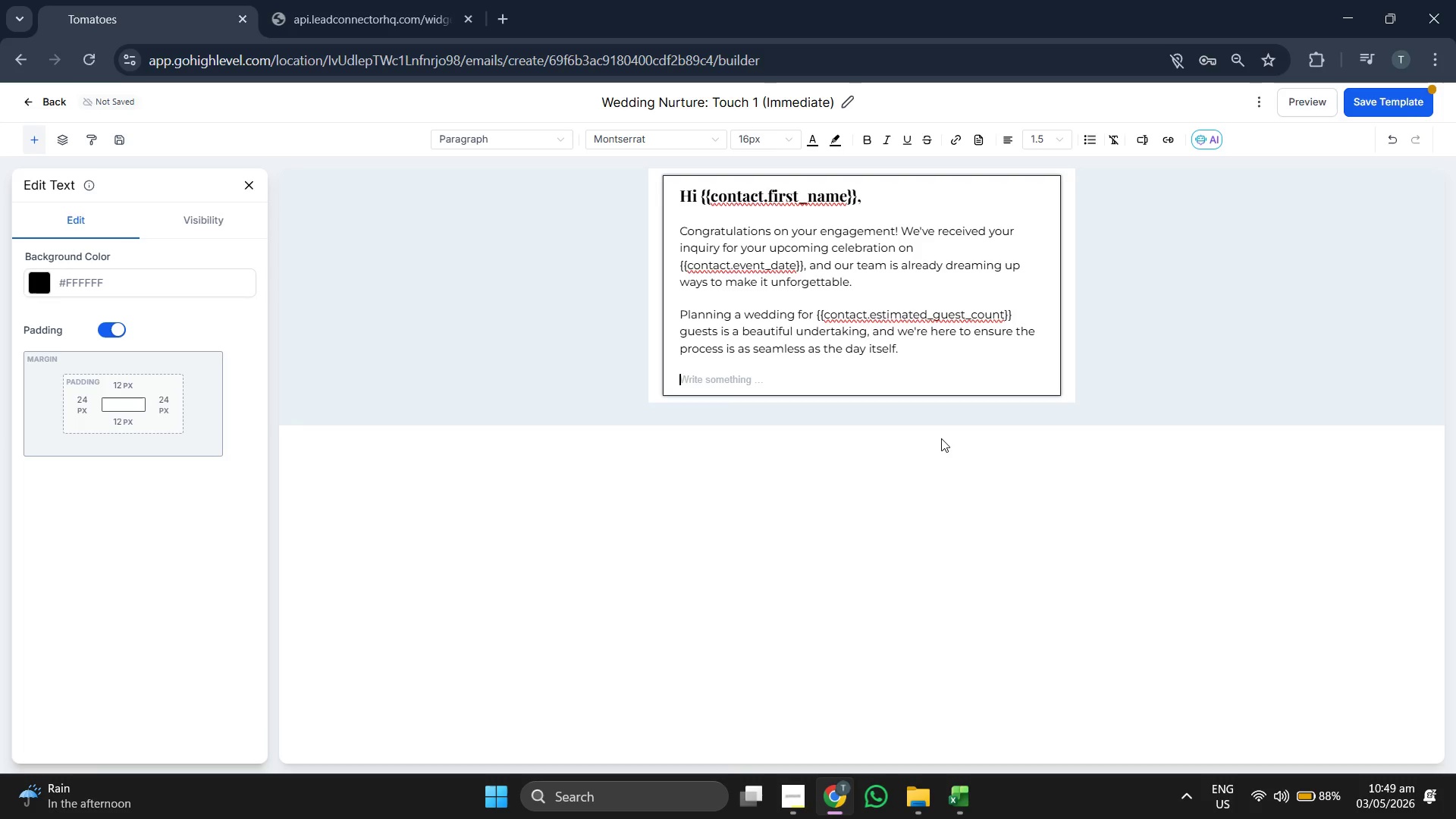 
wait(7.36)
 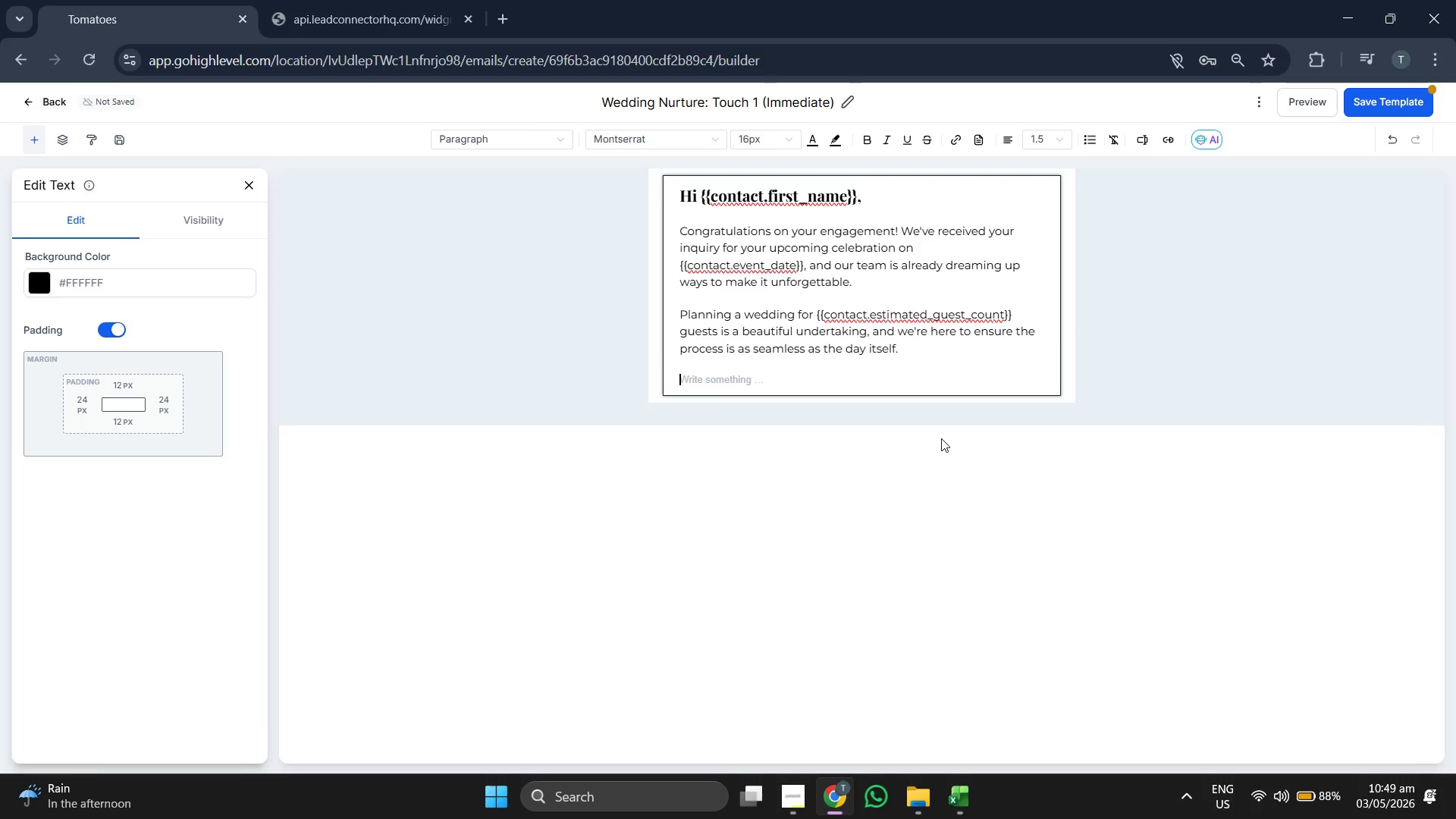 
type(One)
 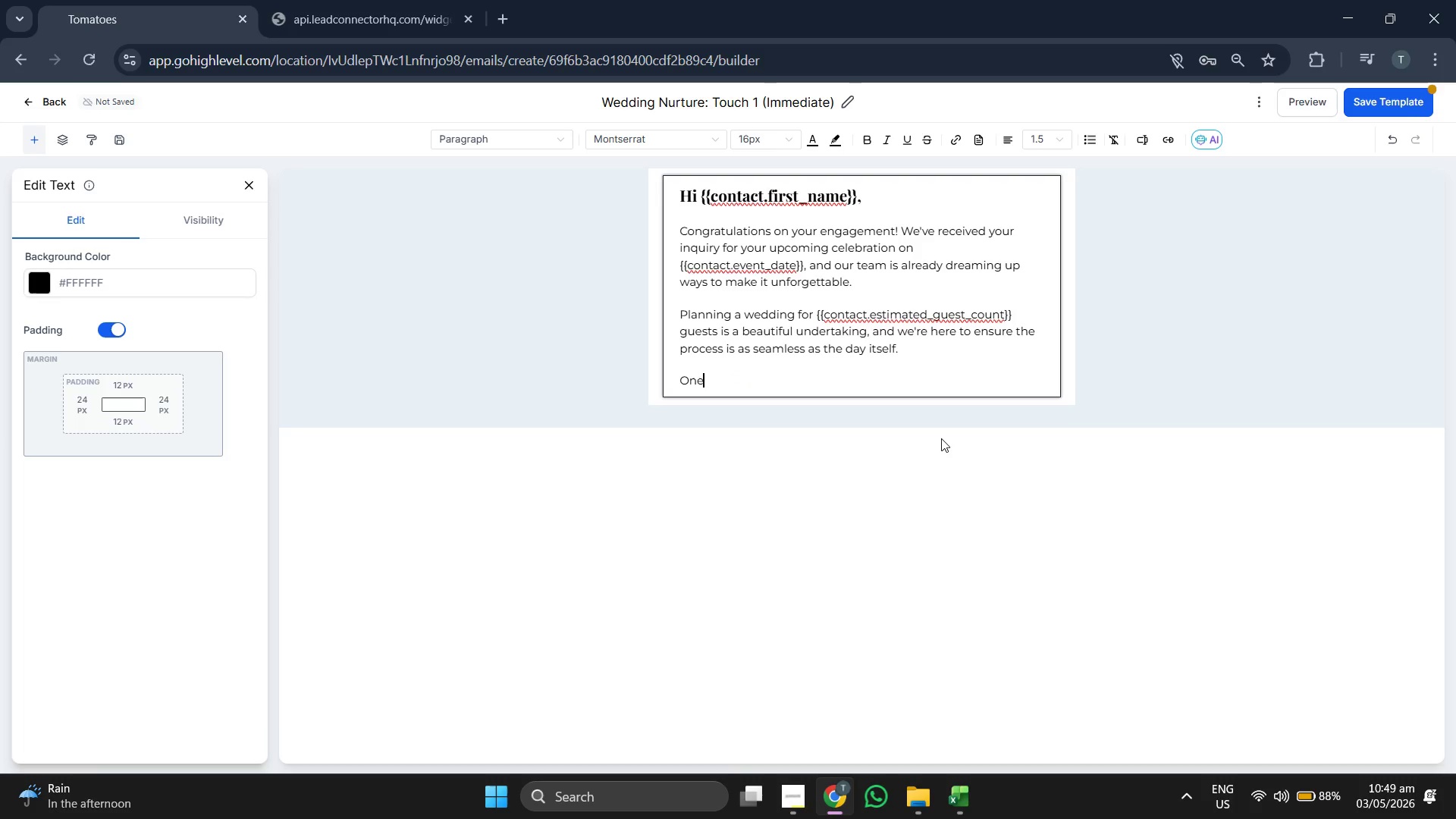 
type( of our senior)
 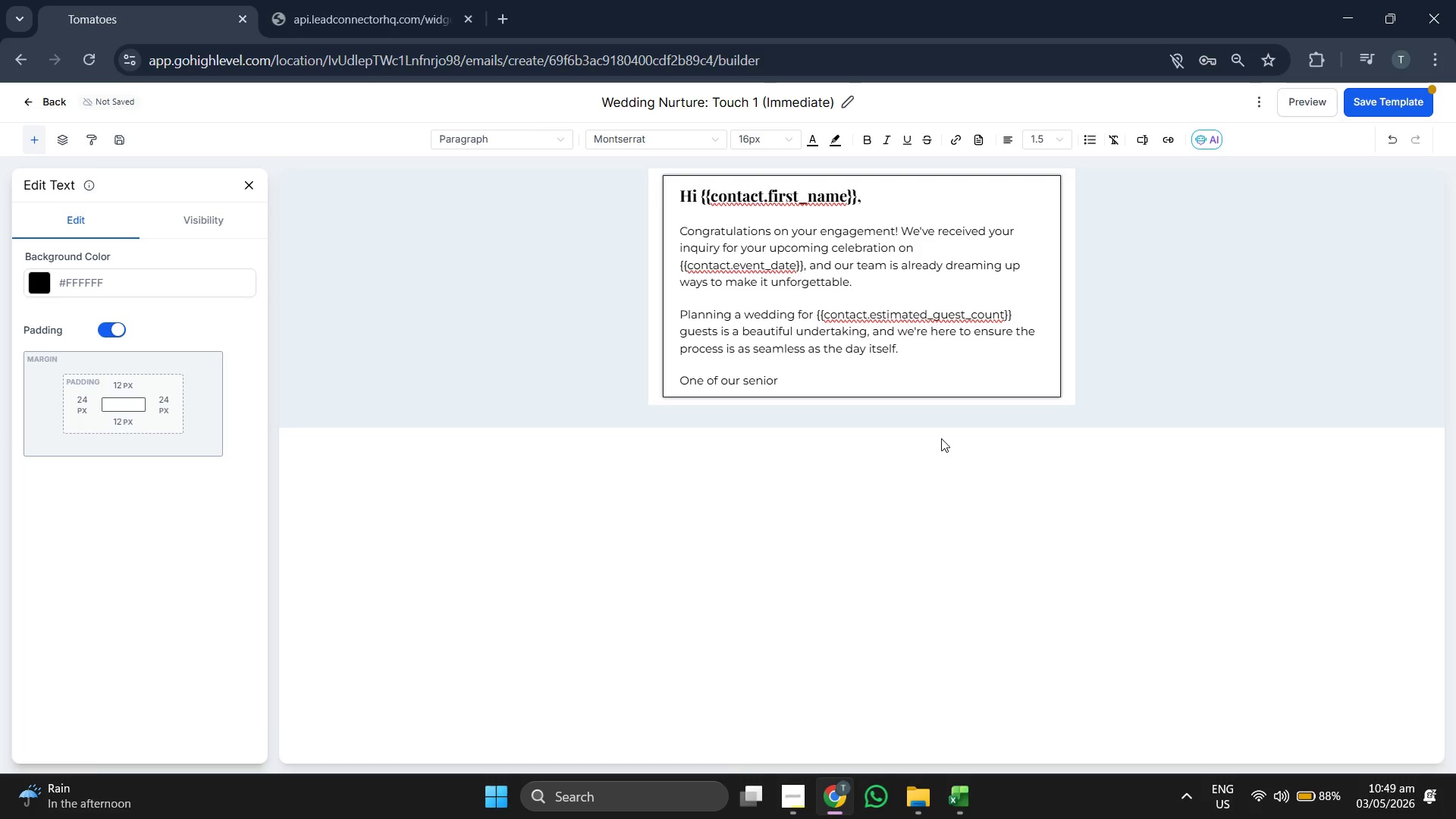 
type( planners will be reviewv)
key(Backspace)
type(ing yourdetails)
 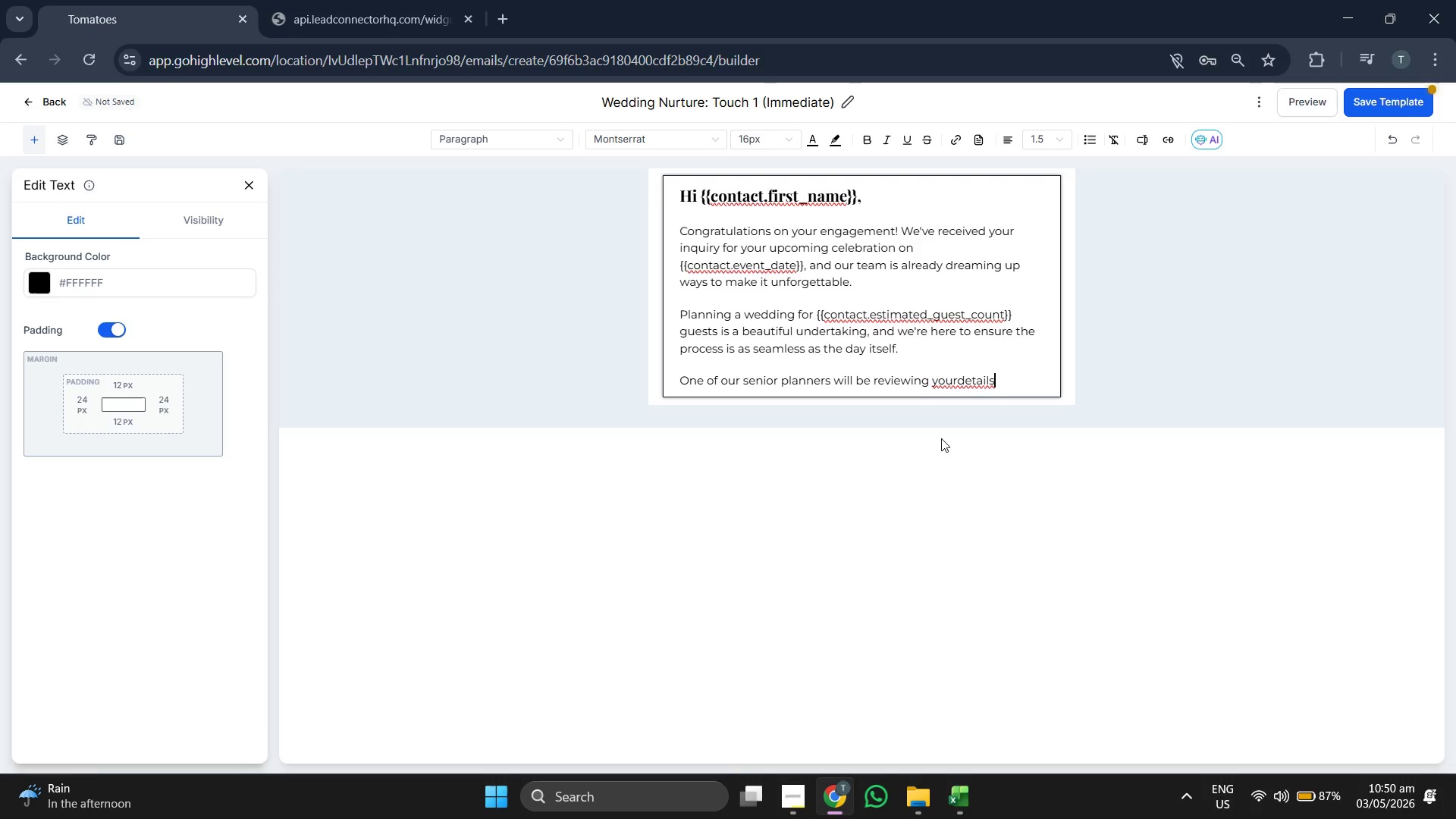 
key(ArrowLeft)
 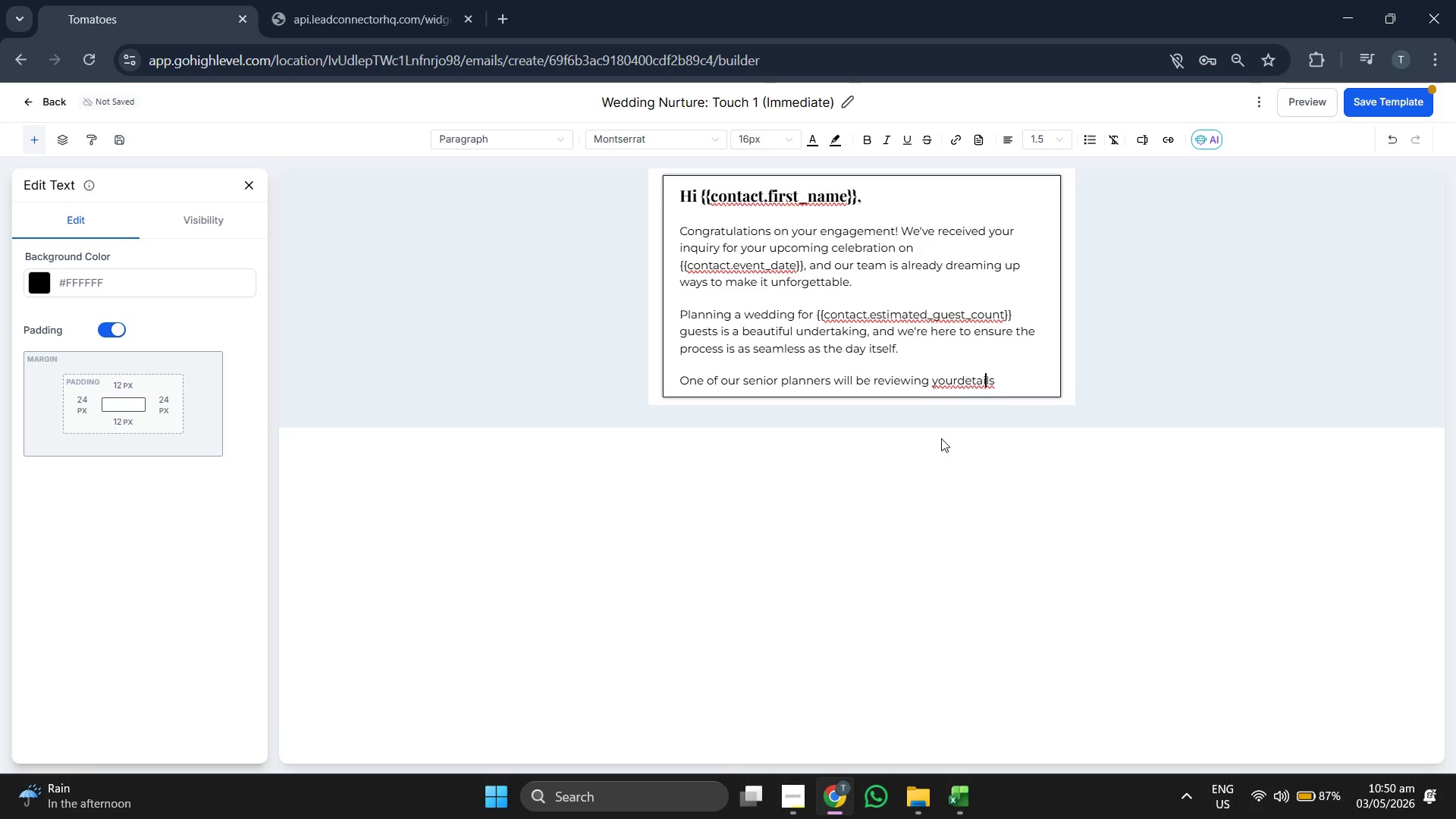 
key(ArrowLeft)
 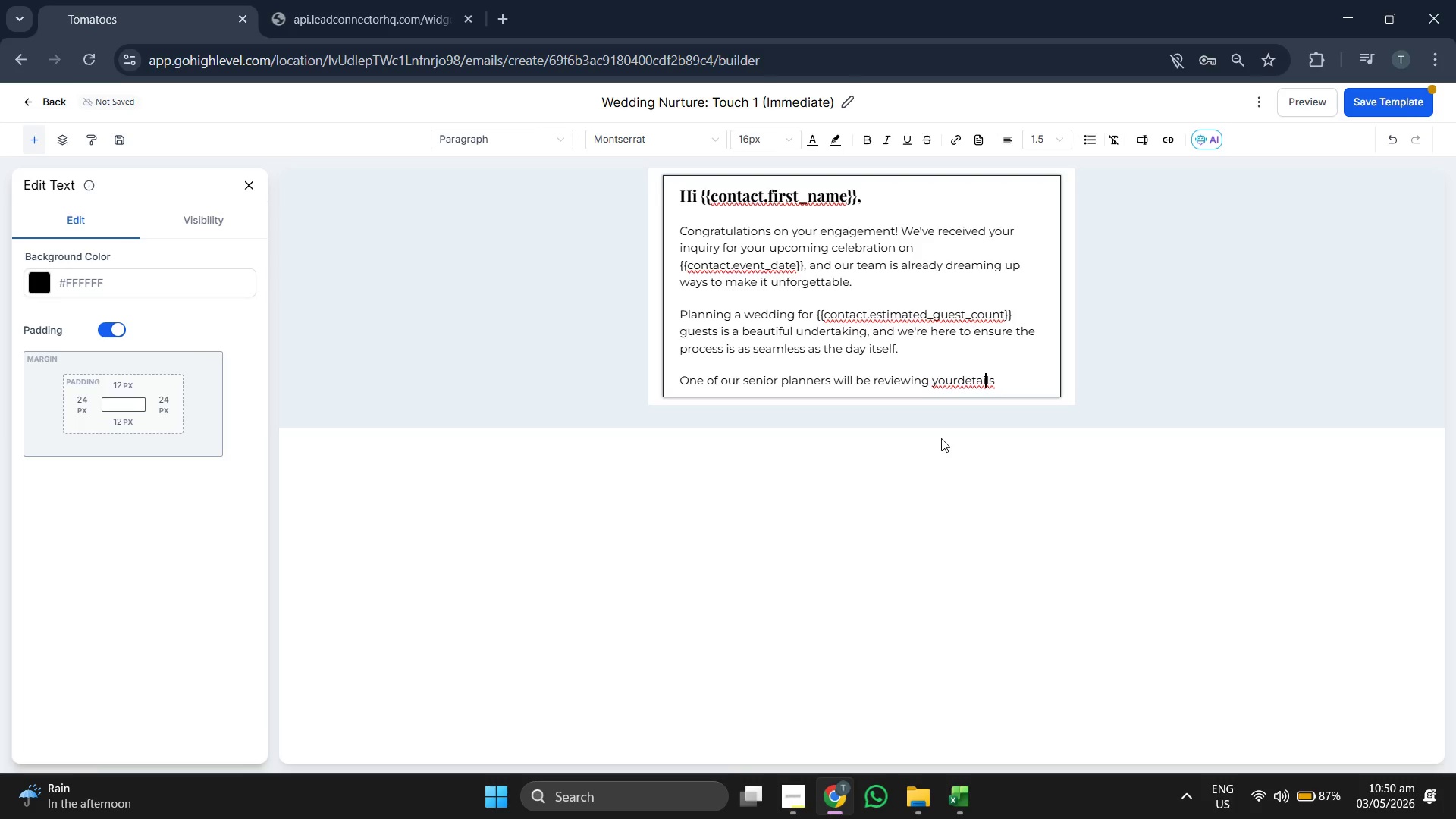 
key(ArrowLeft)
 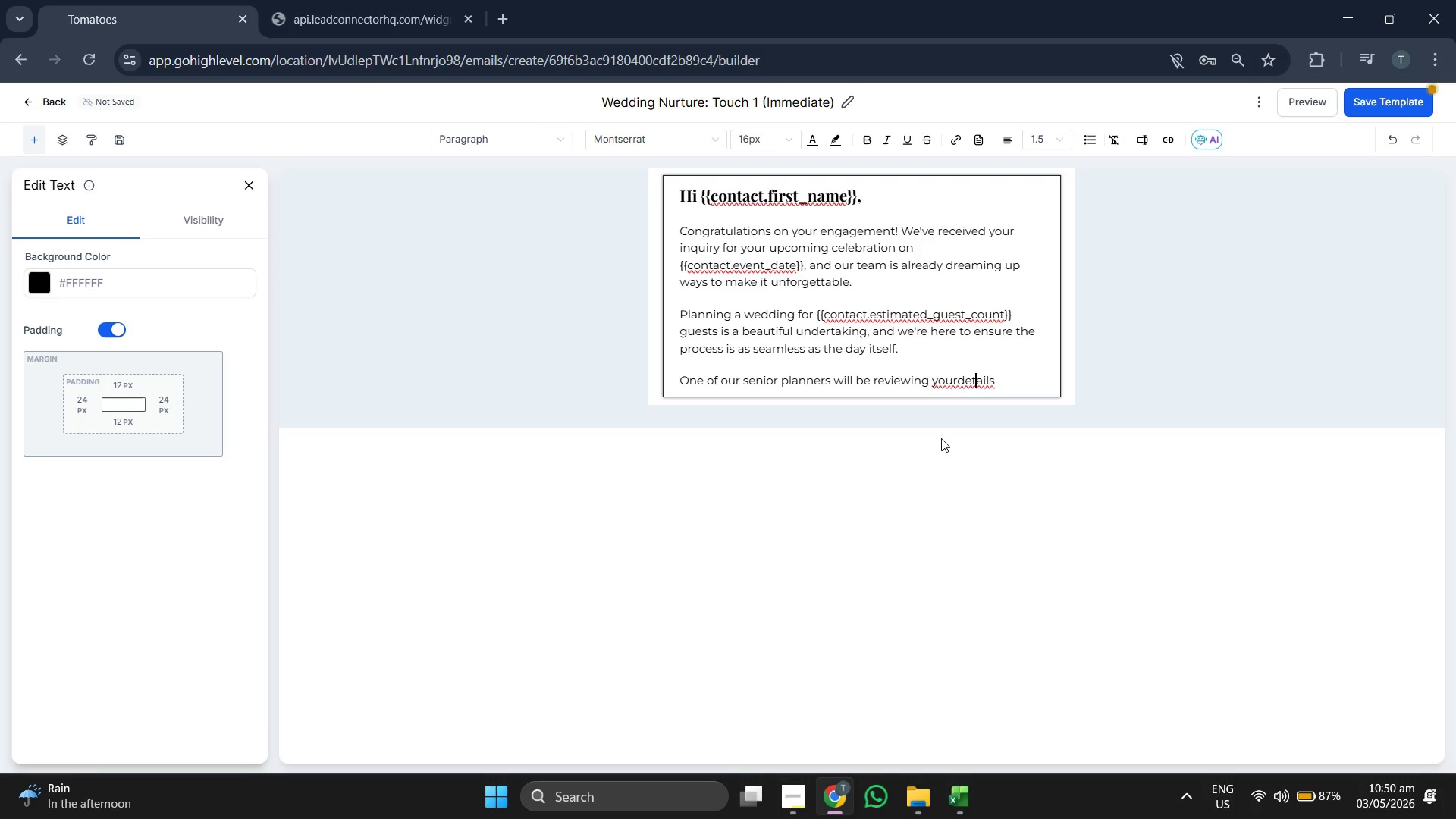 
key(ArrowLeft)
 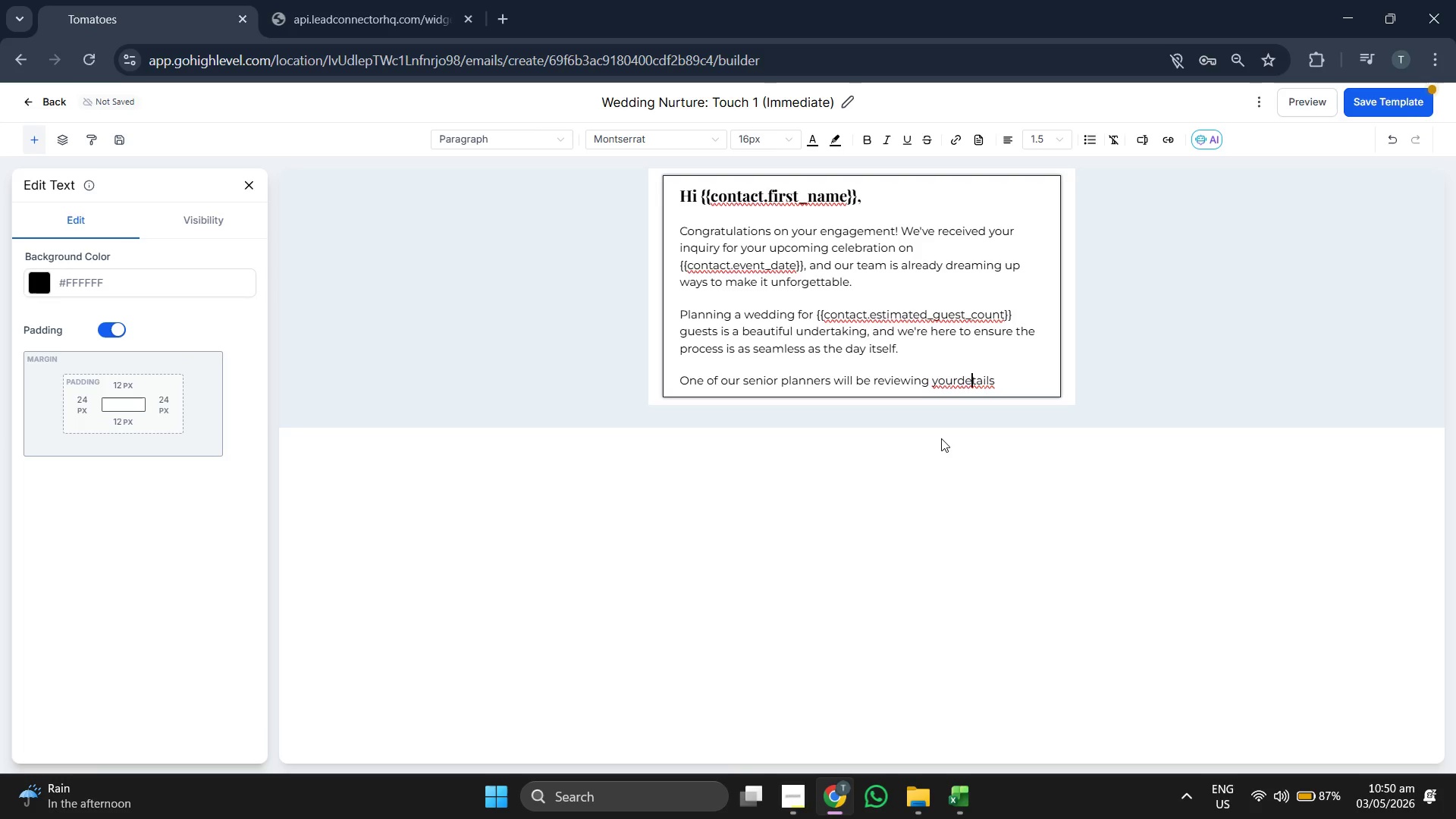 
key(ArrowLeft)
 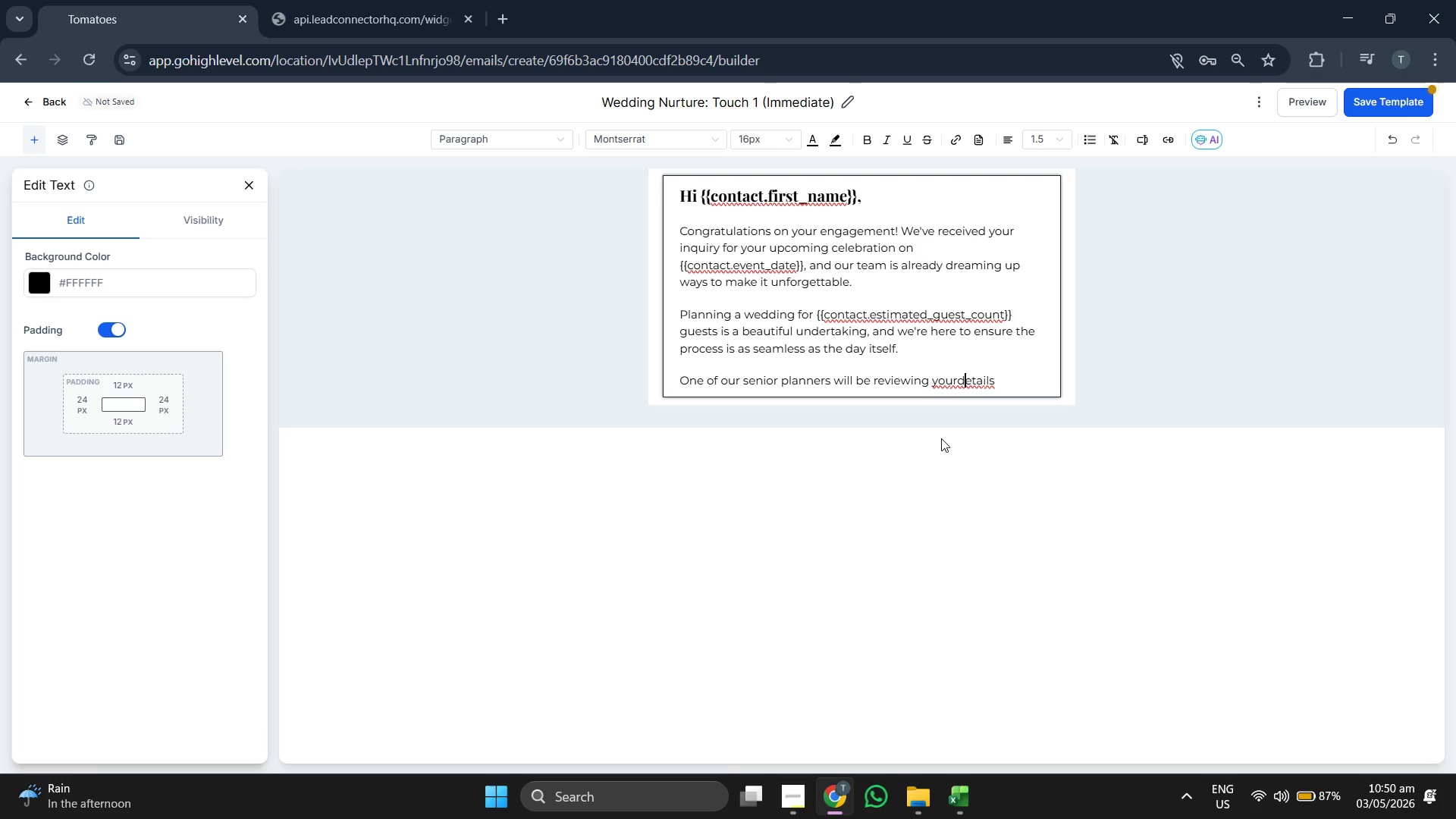 
key(ArrowLeft)
 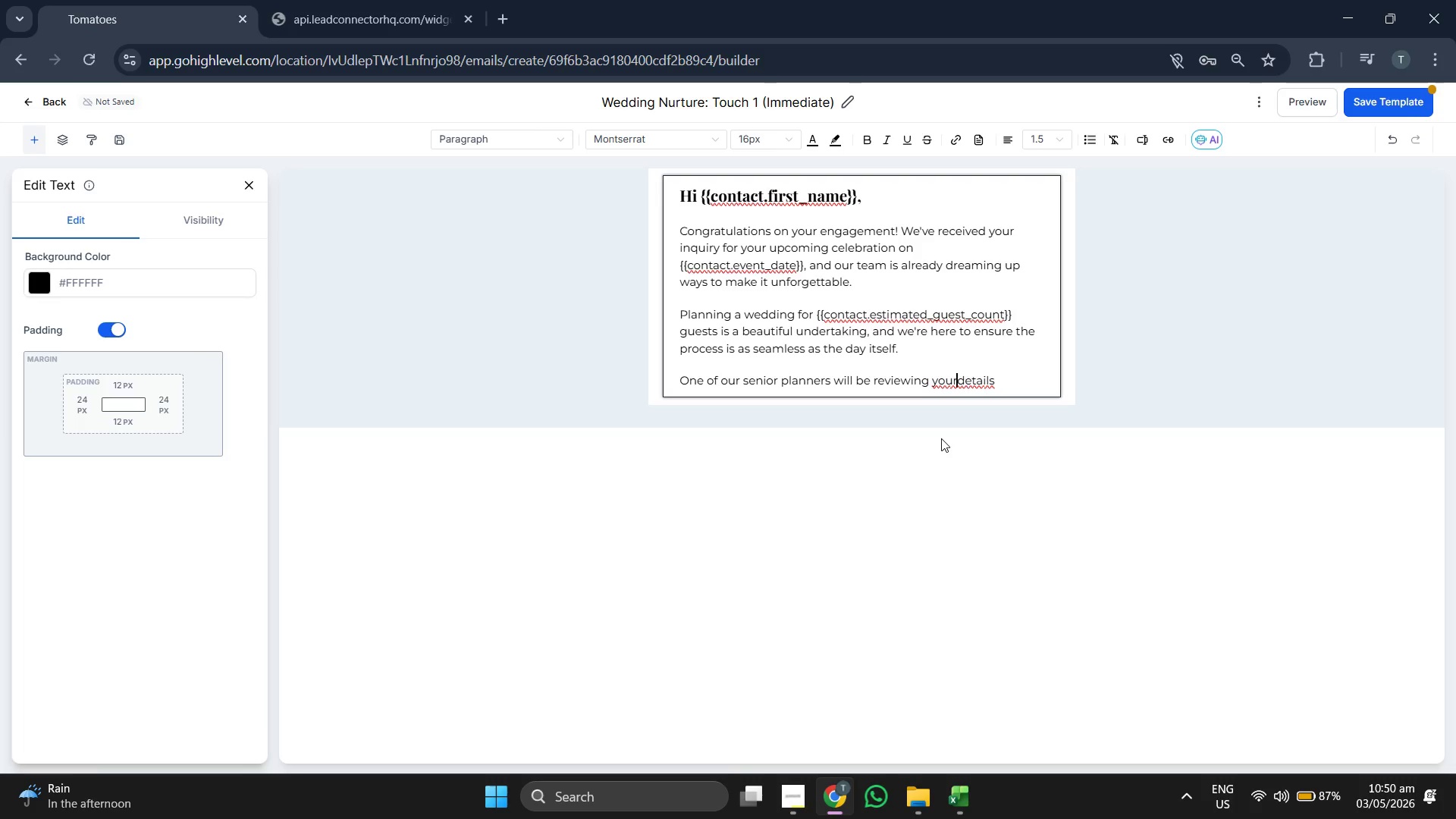 
key(ArrowLeft)
 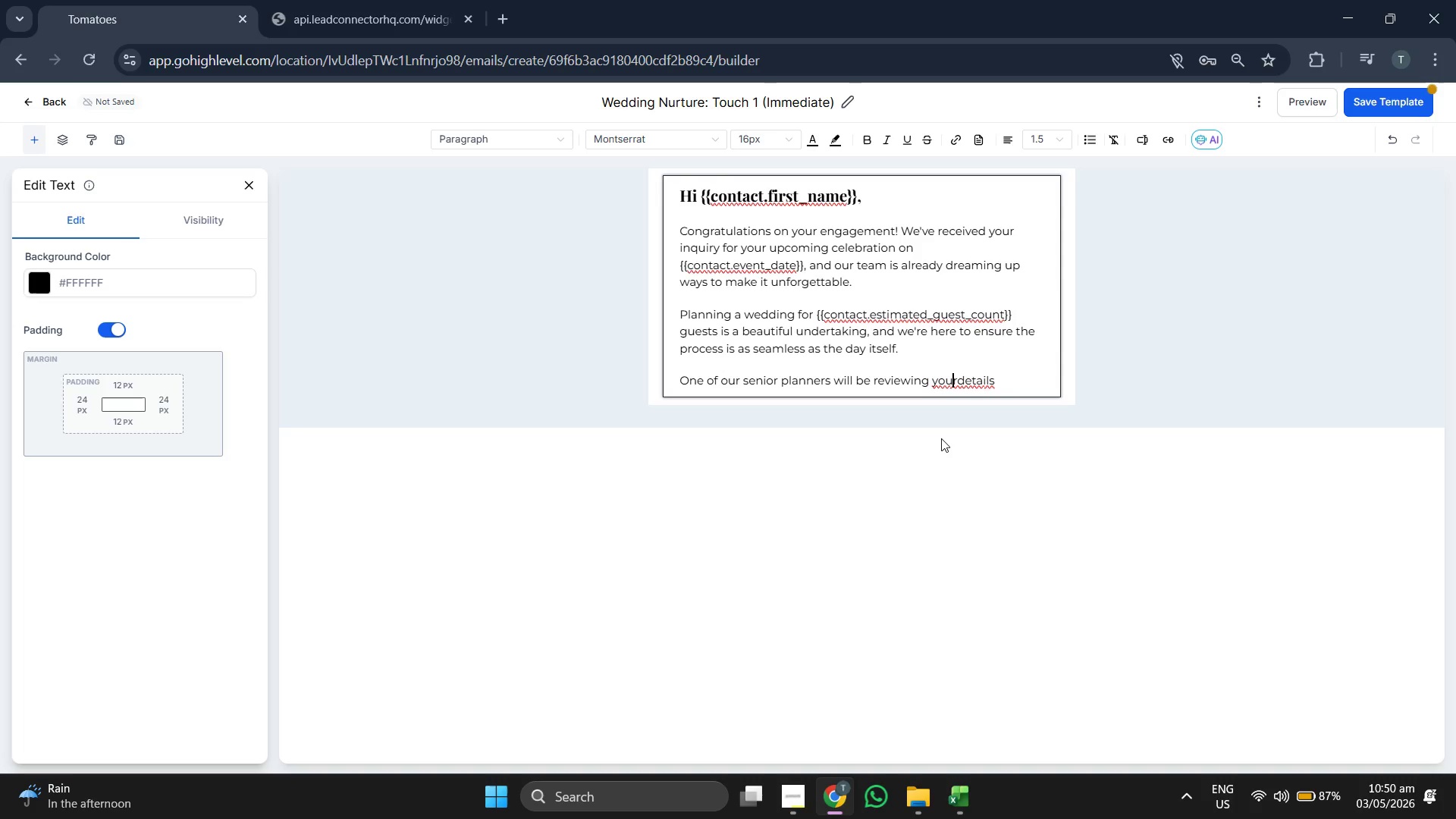 
key(ArrowLeft)
 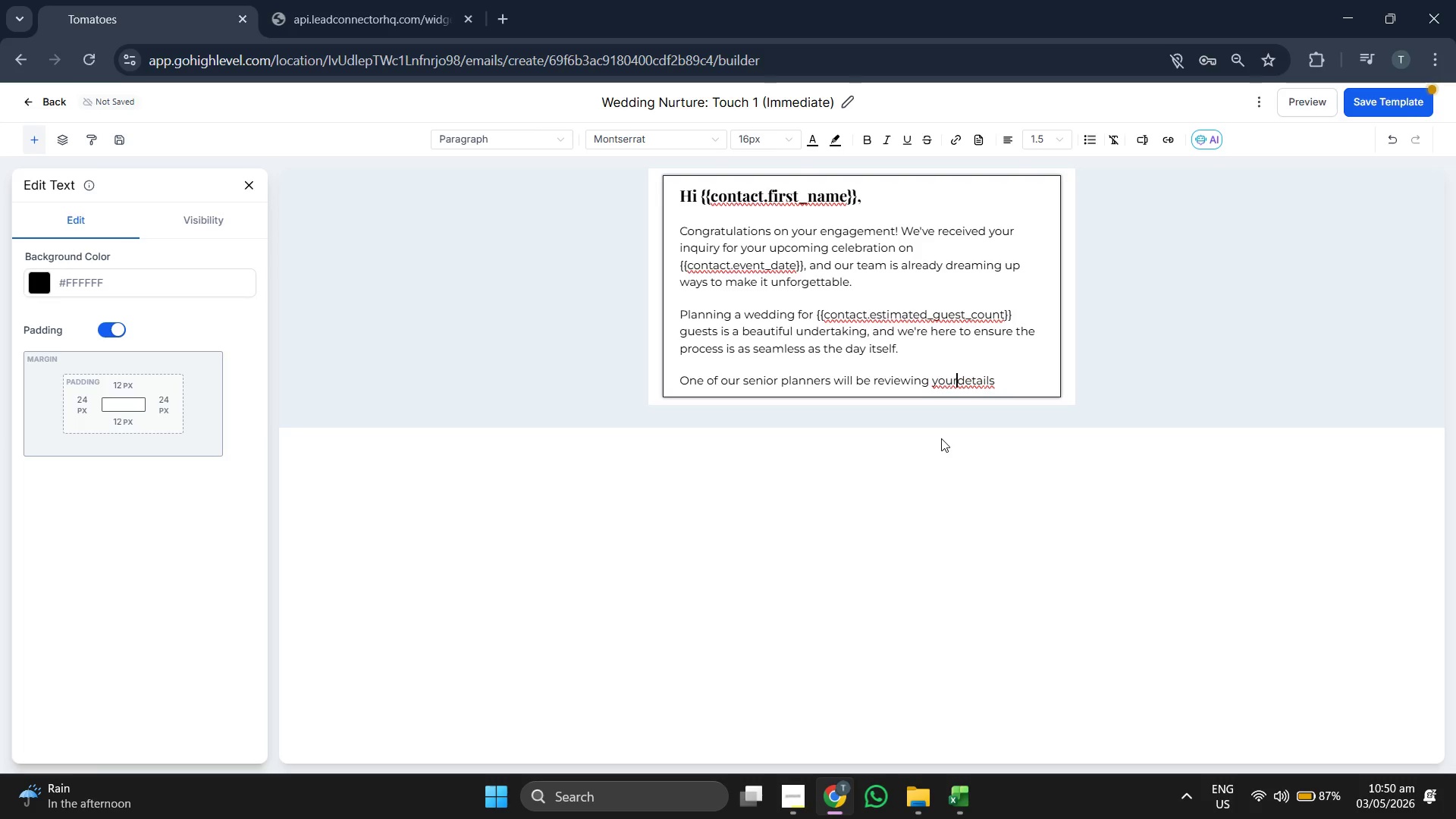 
key(ArrowRight)
 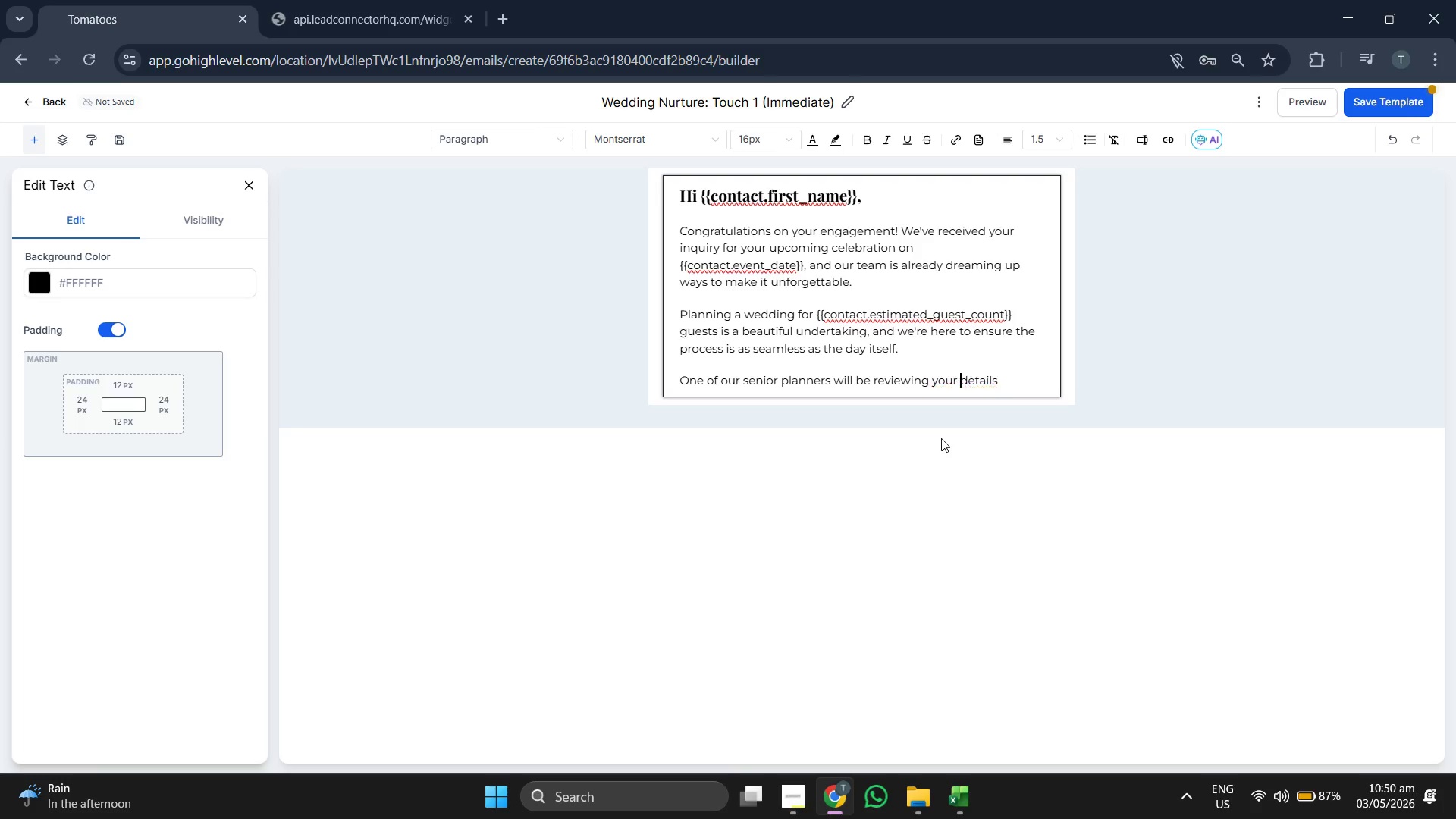 
key(Space)
 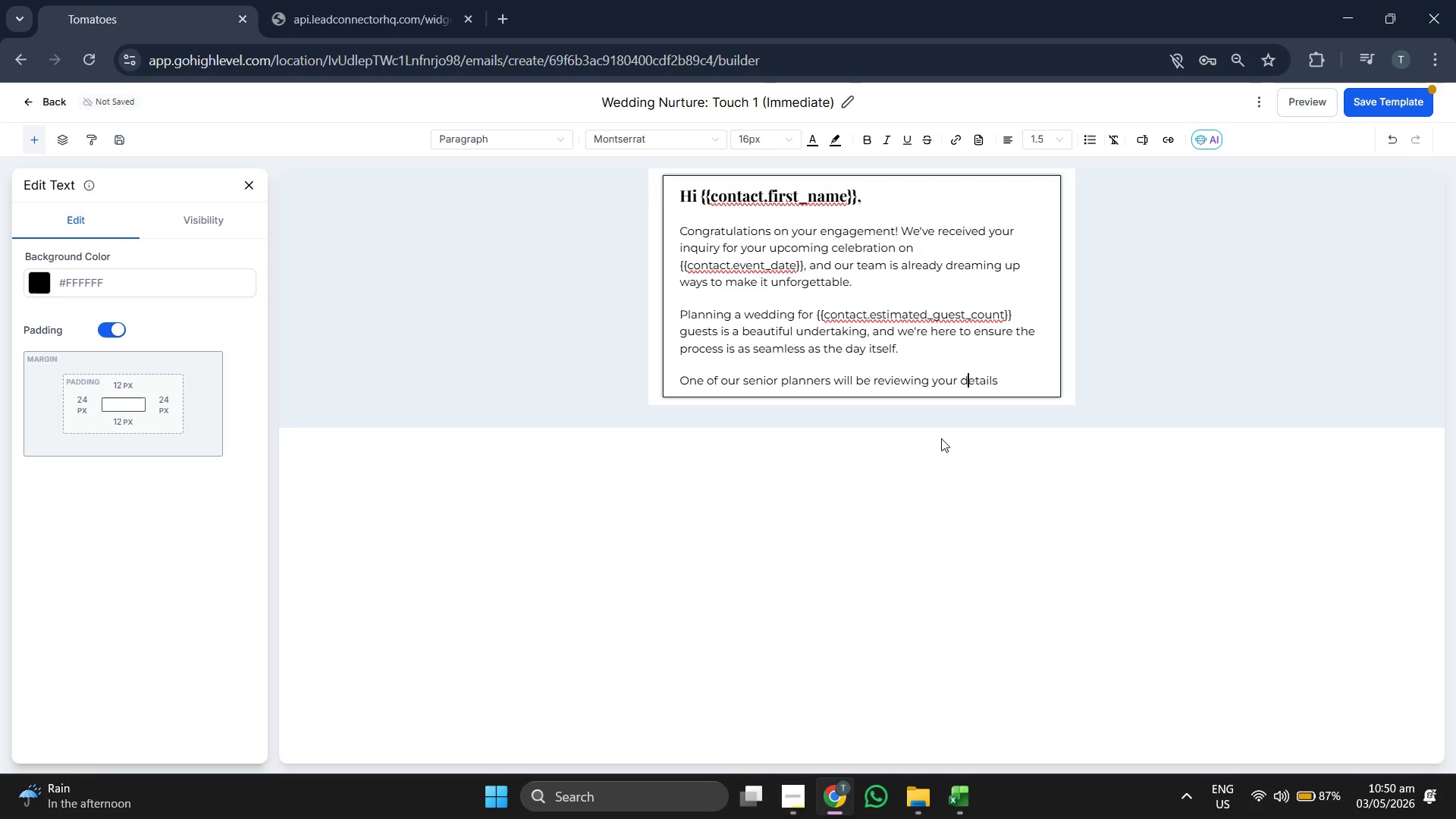 
key(ArrowRight)
 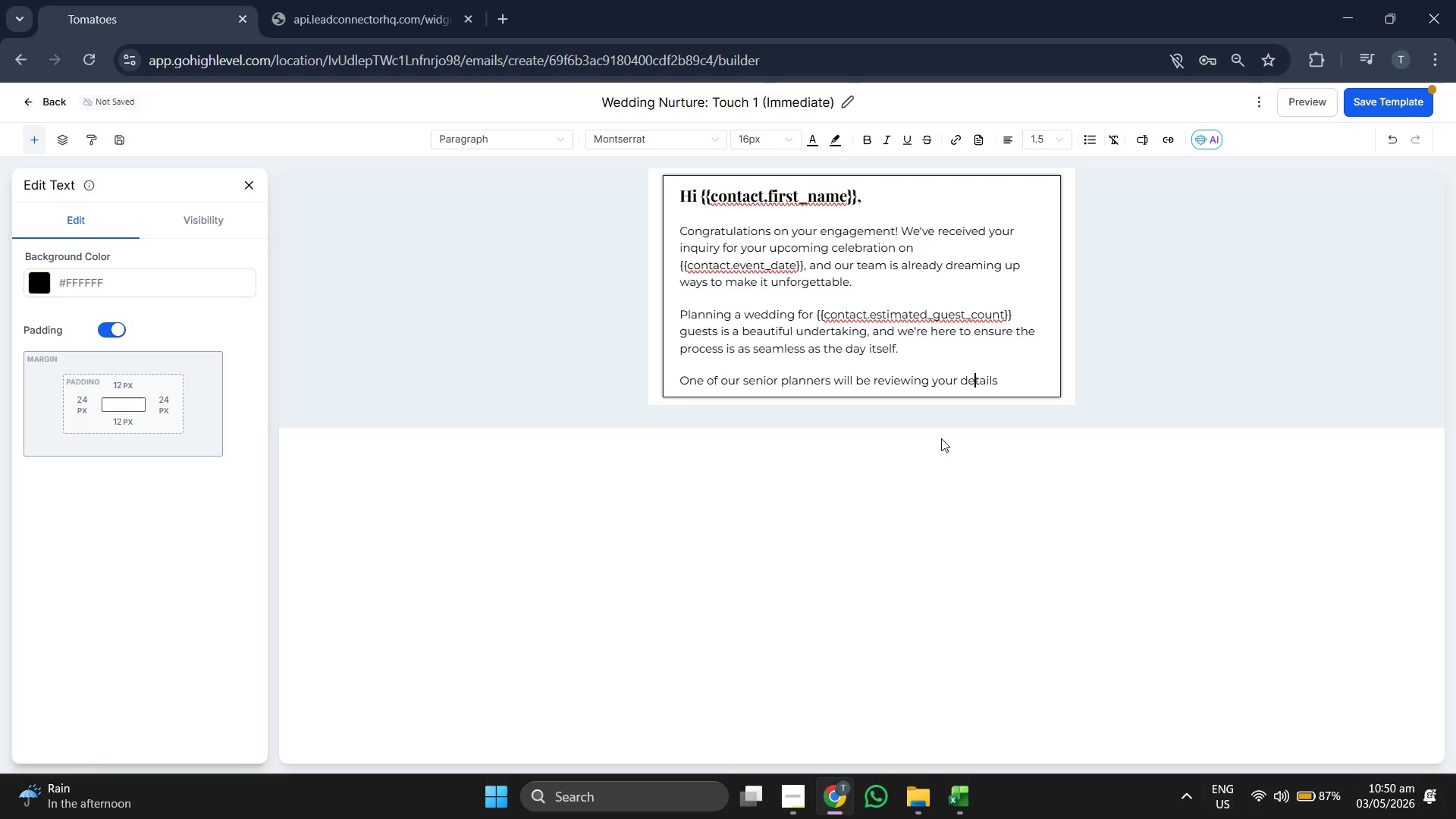 
key(ArrowRight)
 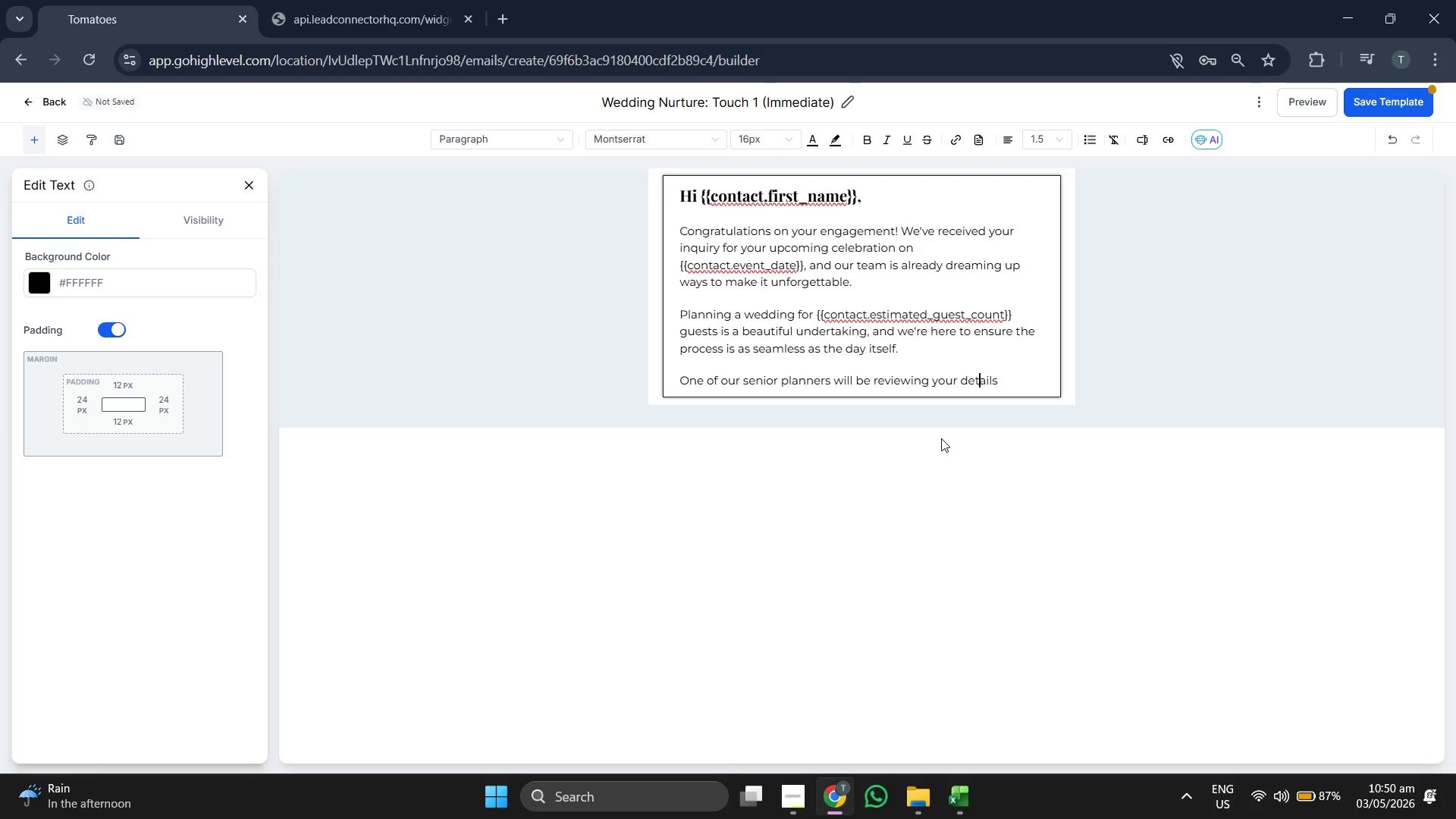 
key(ArrowRight)
 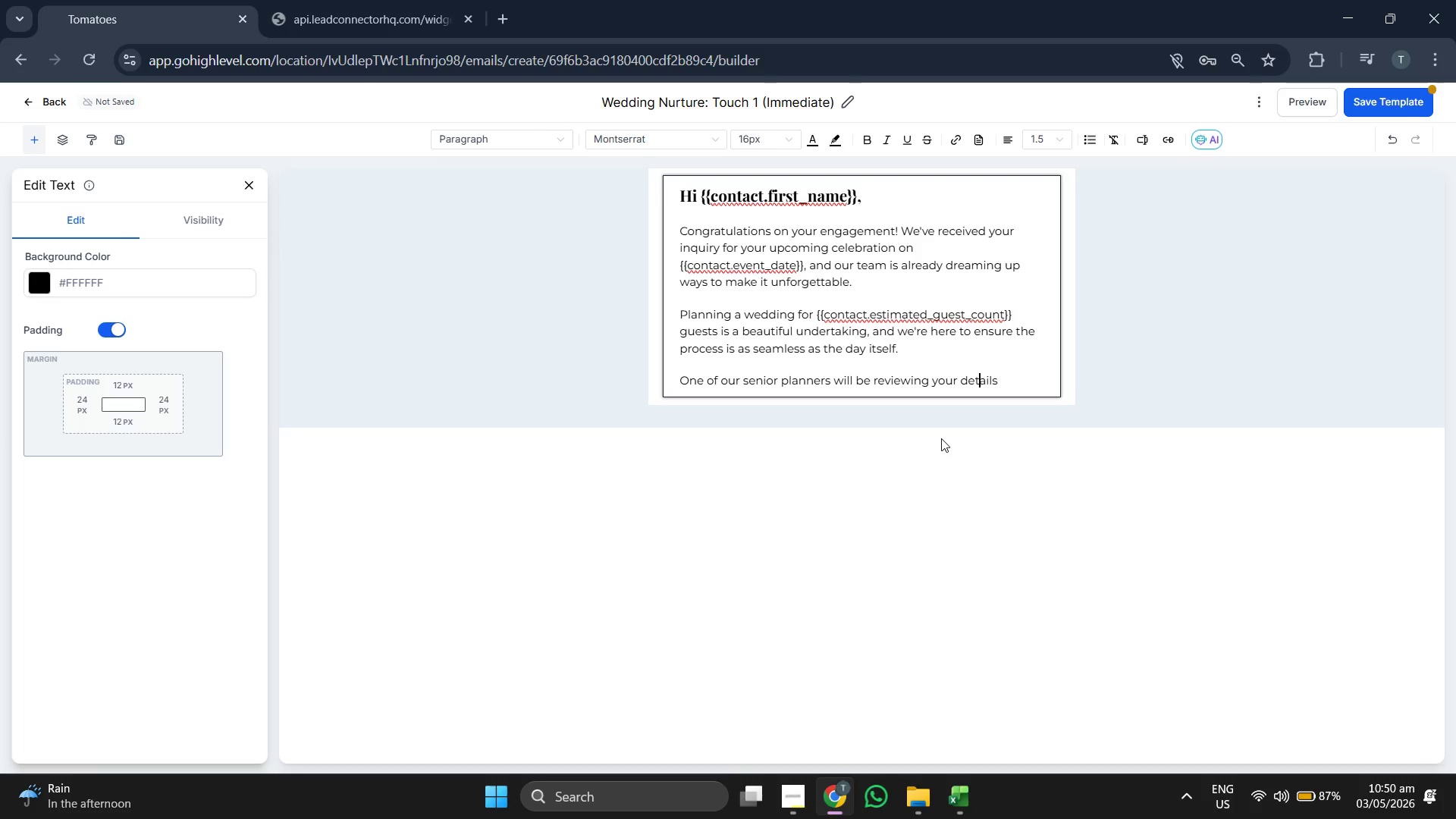 
key(ArrowRight)
 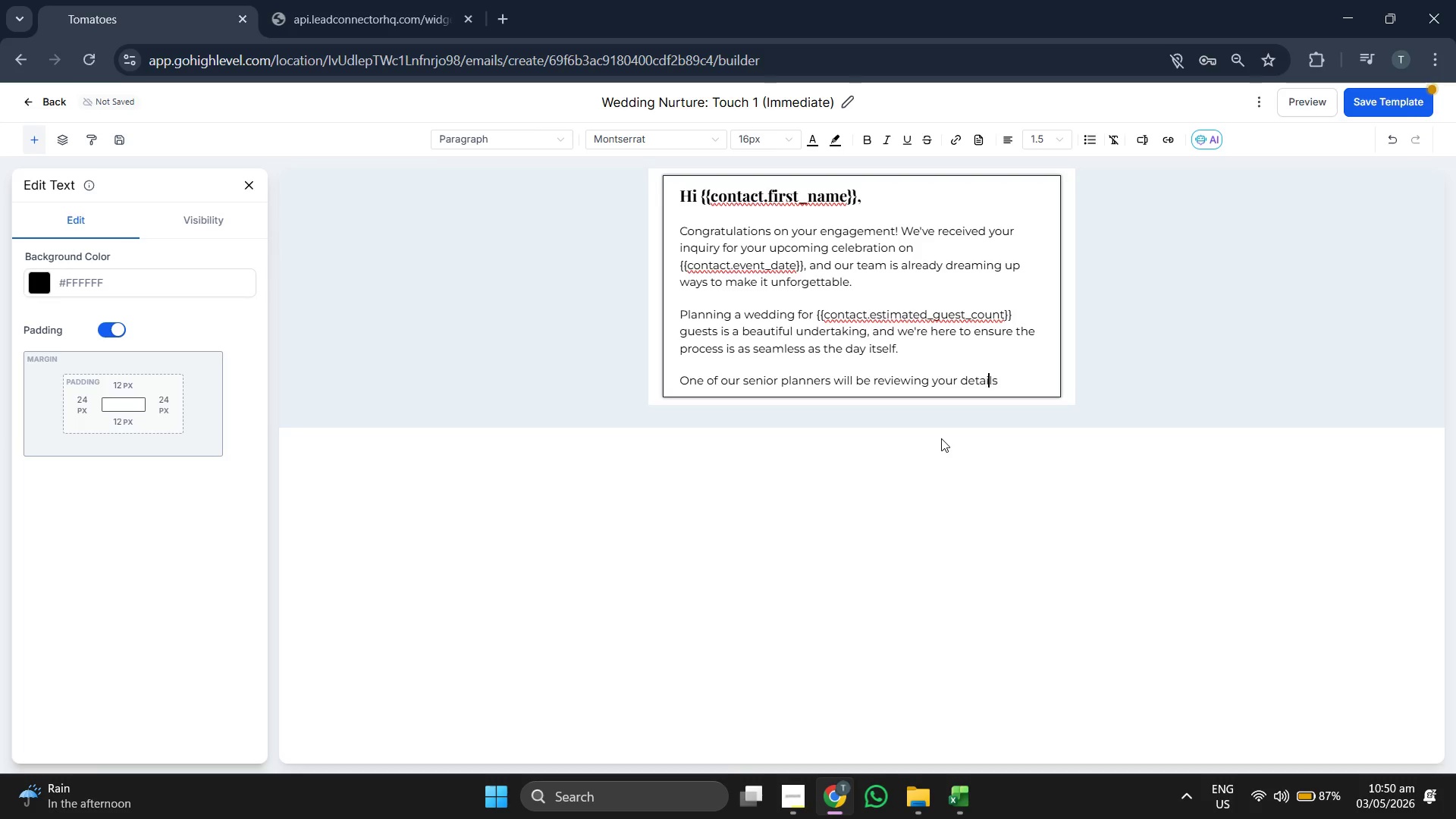 
key(ArrowRight)
 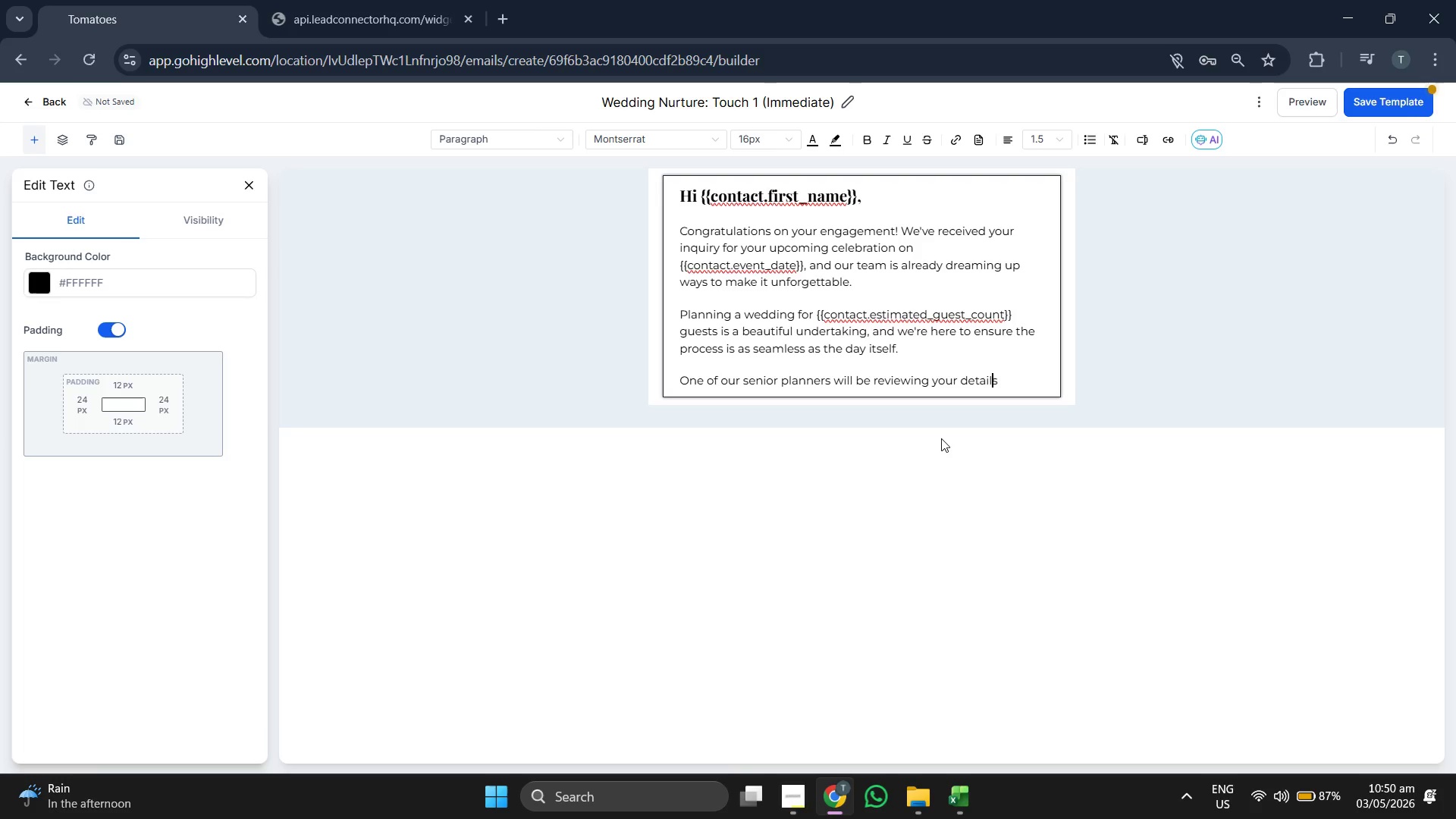 
key(ArrowRight)
 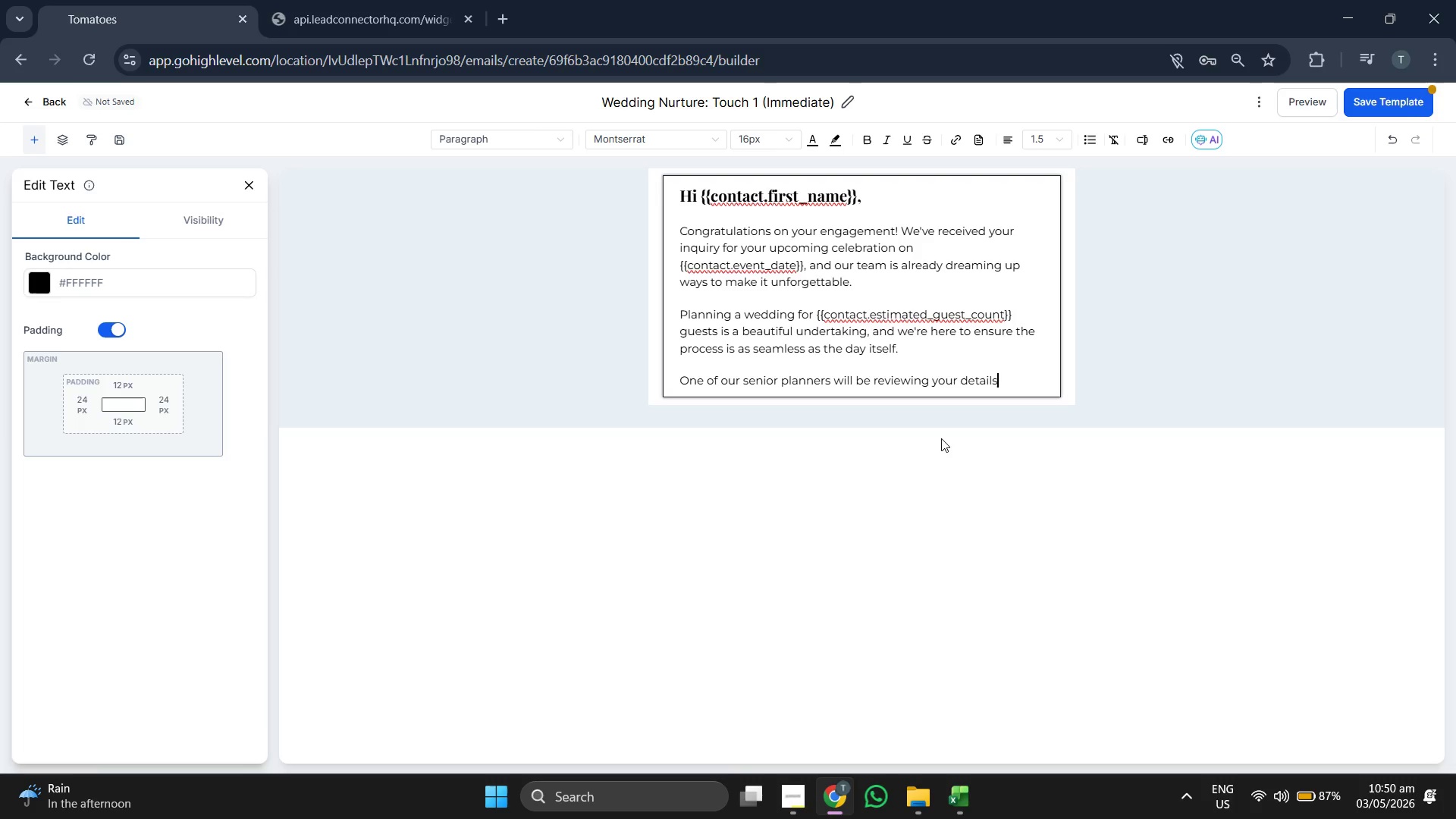 
key(ArrowRight)
 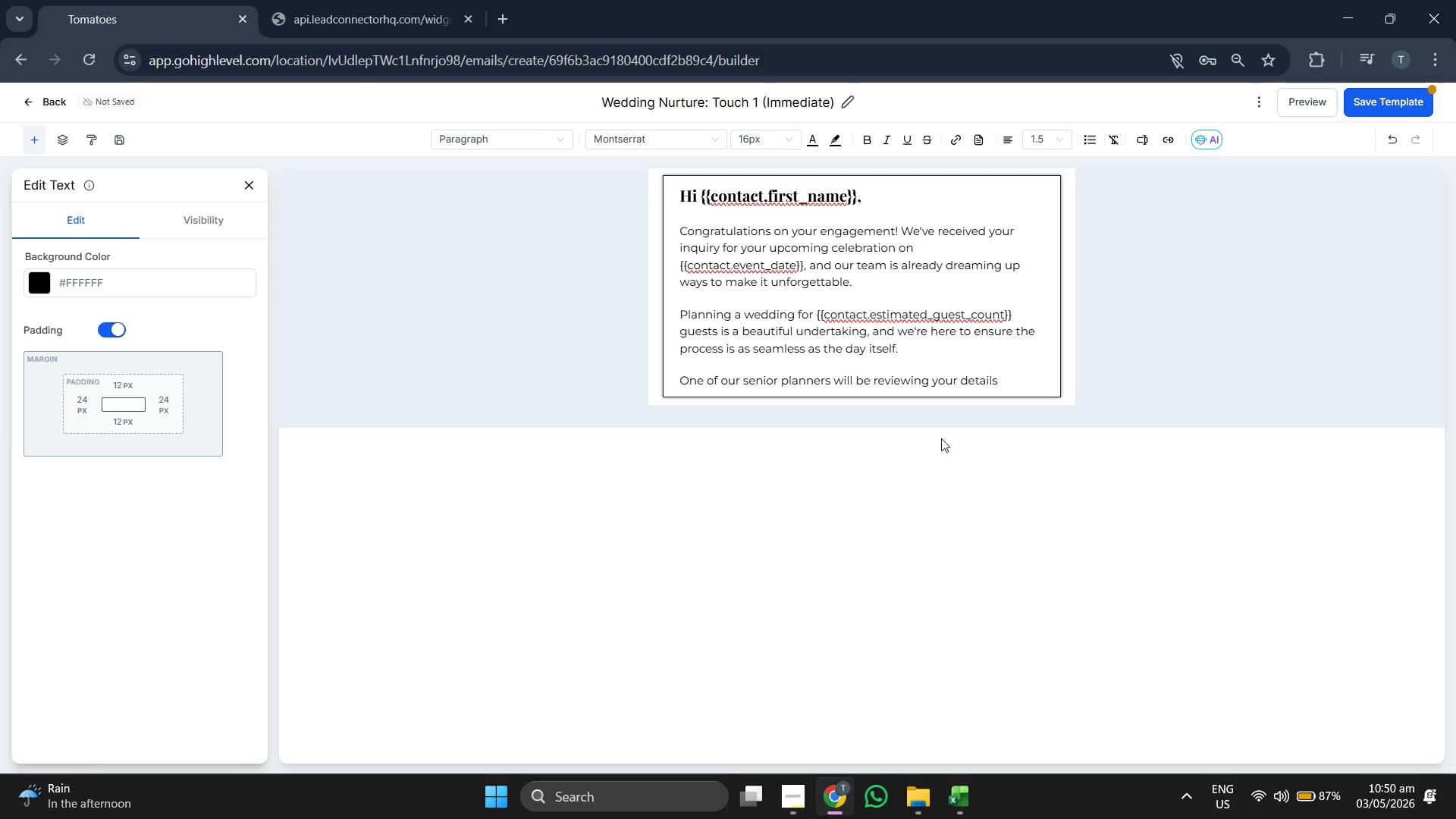 
type( shortly. In the meantiu)
key(Backspace)
key(Backspace)
type(iu)
key(Backspace)
key(Backspace)
type(ime, keep an eye on yout in)
key(Backspace)
key(Backspace)
key(Backspace)
key(Backspace)
type(r inbox. We'll be sending over some inspiration and [;)
key(Backspace)
key(Backspace)
type(planning tools over the next fe )
key(Backspace)
type(w days.)
 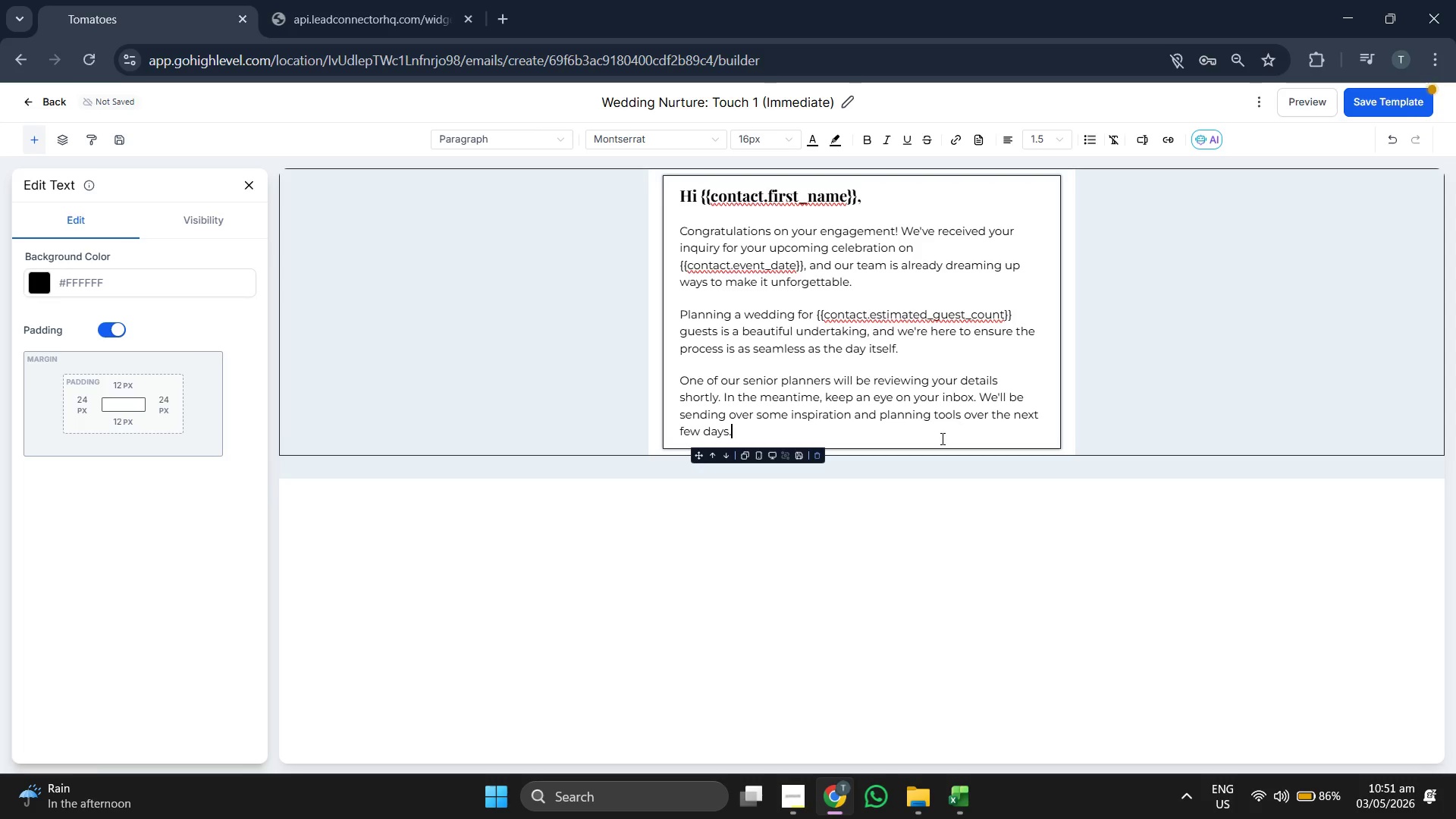 
key(Enter)
 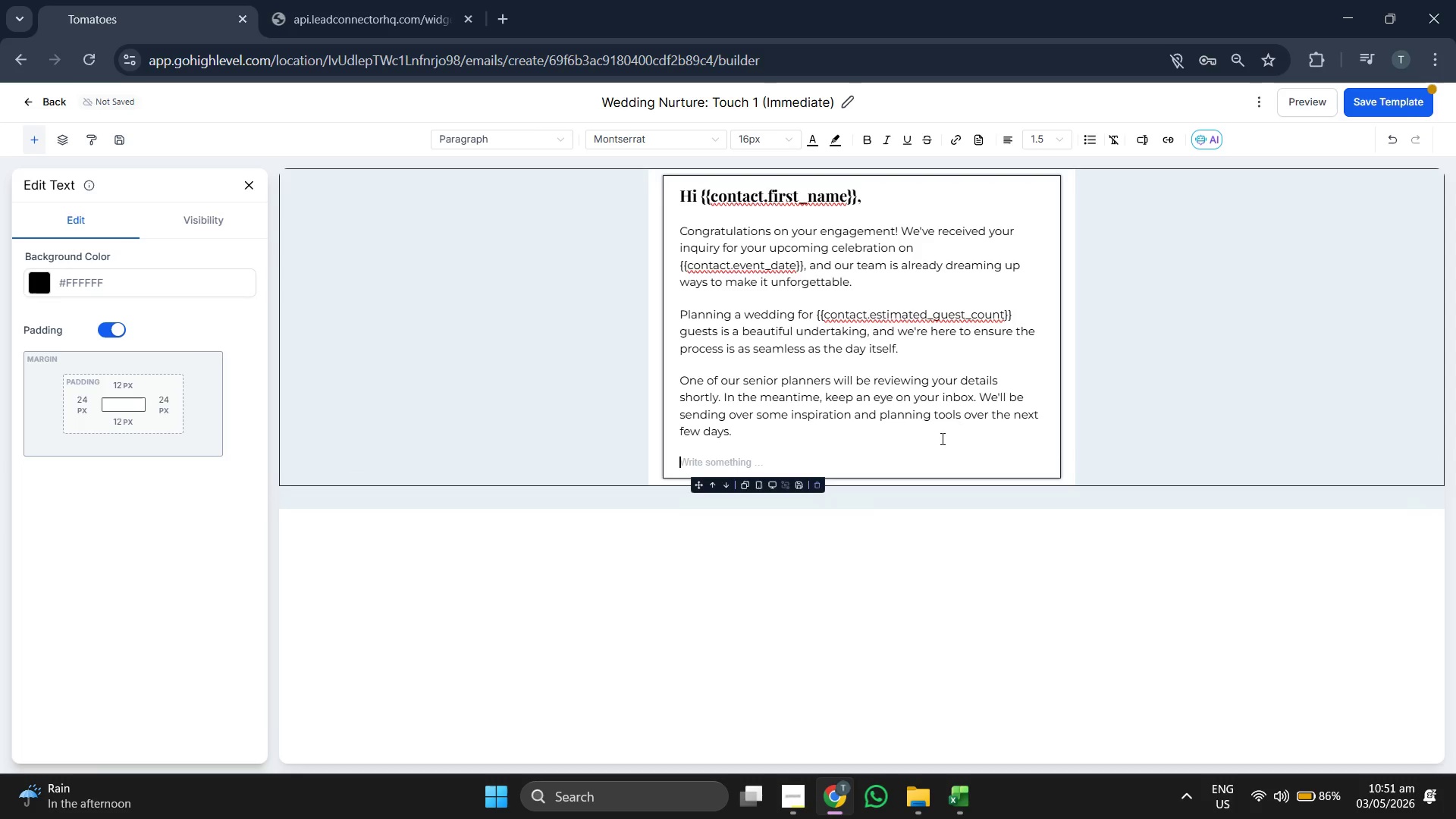 
key(Enter)
 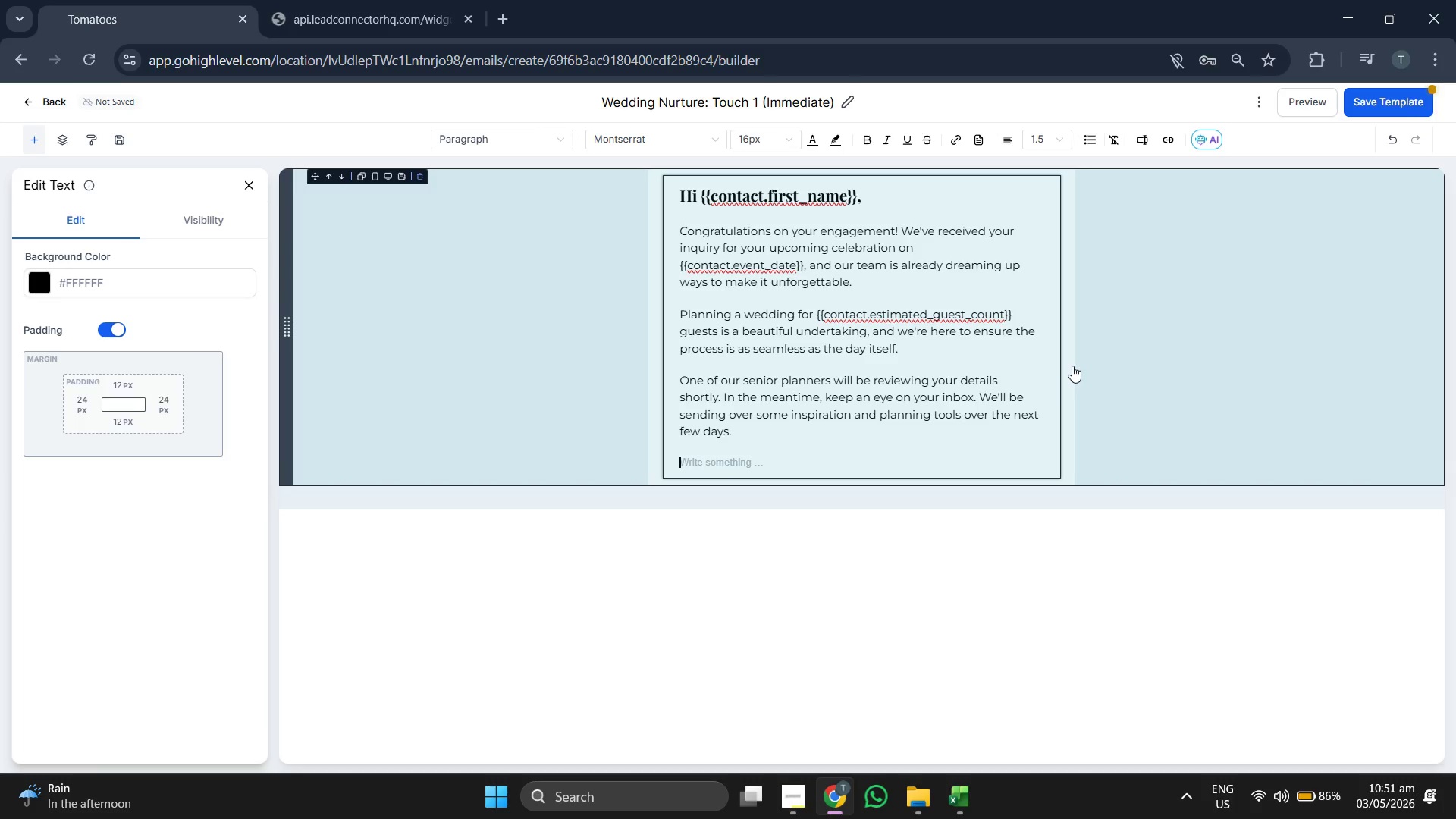 
wait(5.83)
 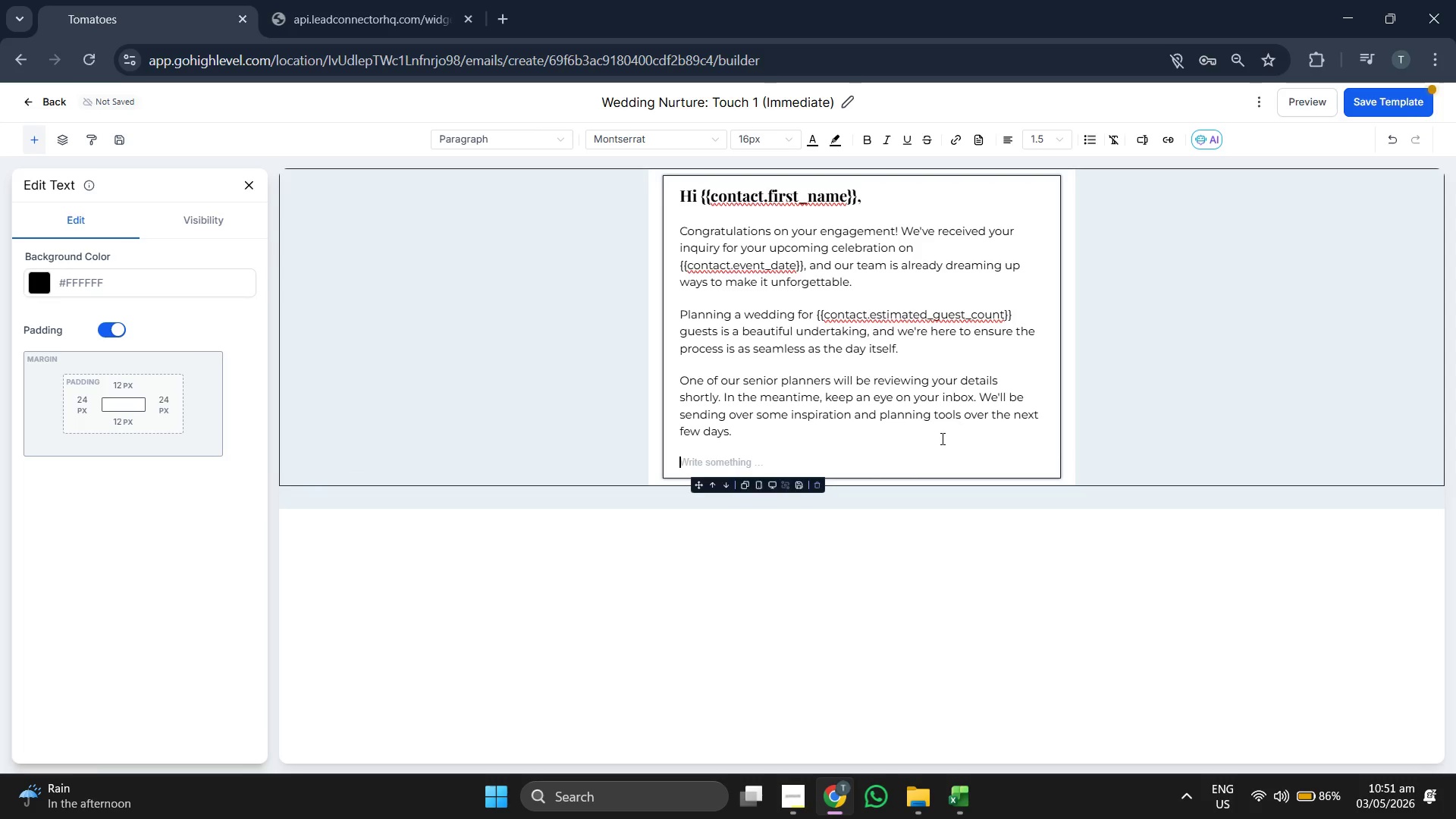 
type(Warly)
key(Backspace)
key(Backspace)
type(mly,)
 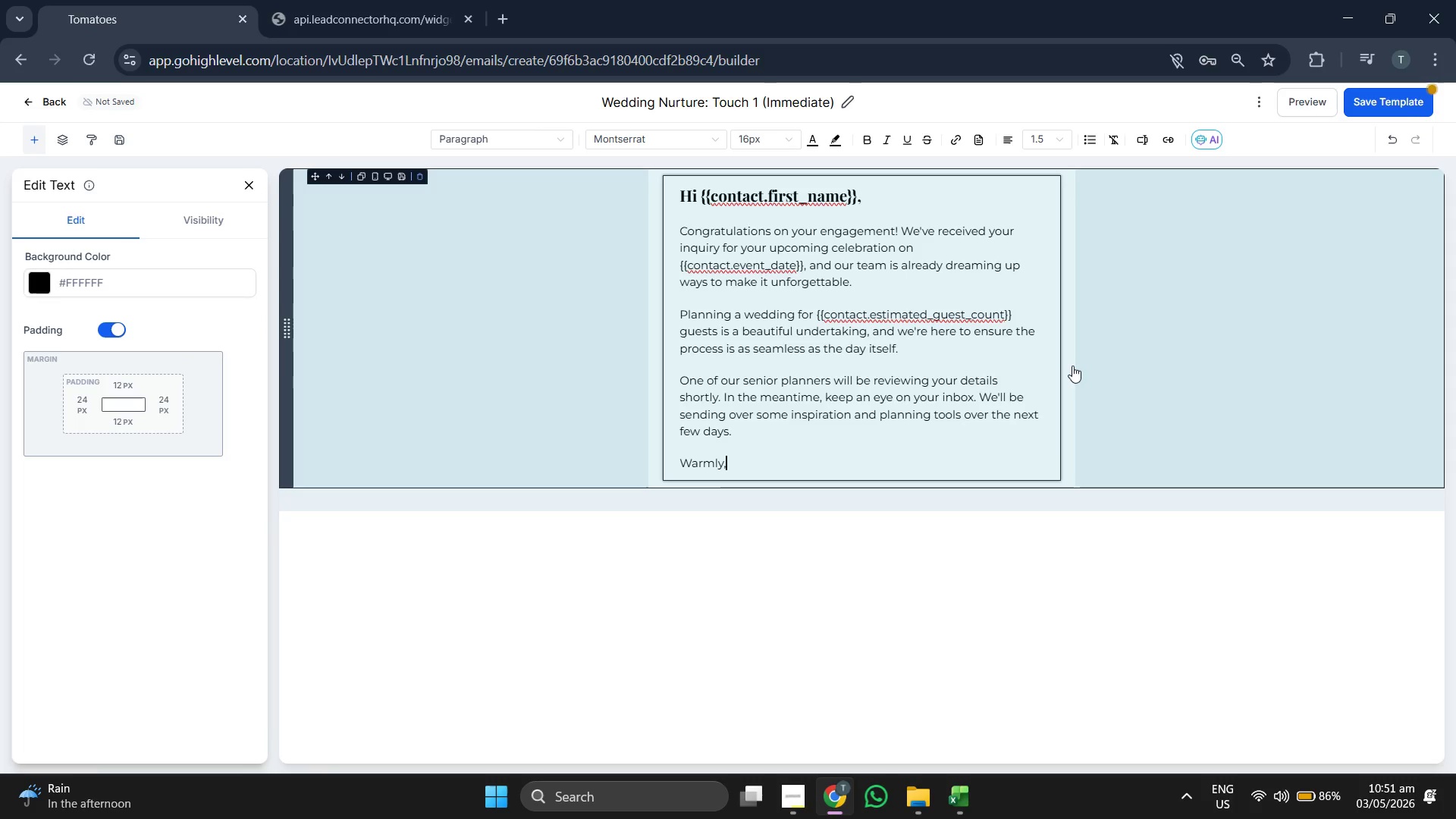 
key(Enter)
 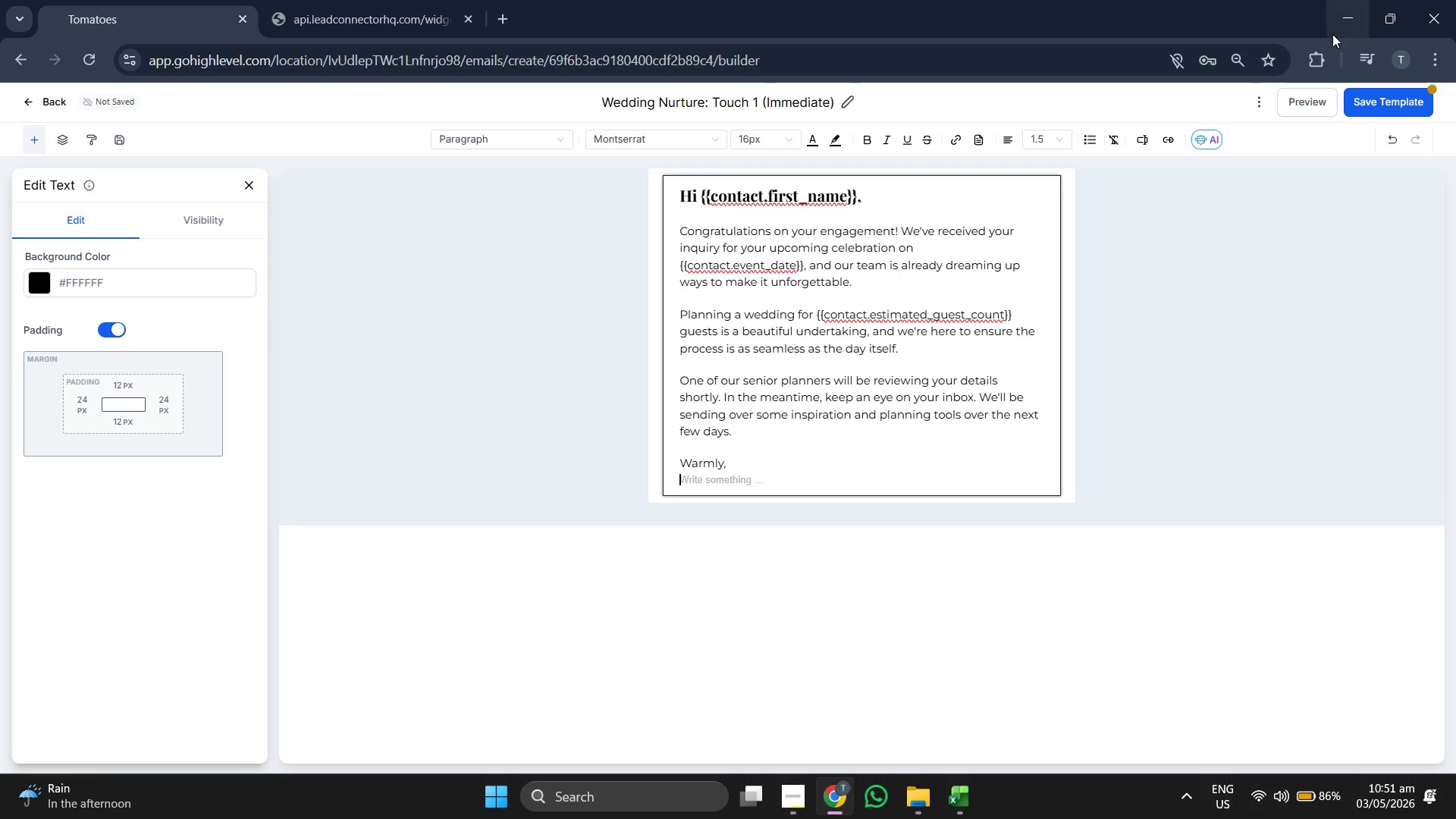 
left_click([1376, 96])
 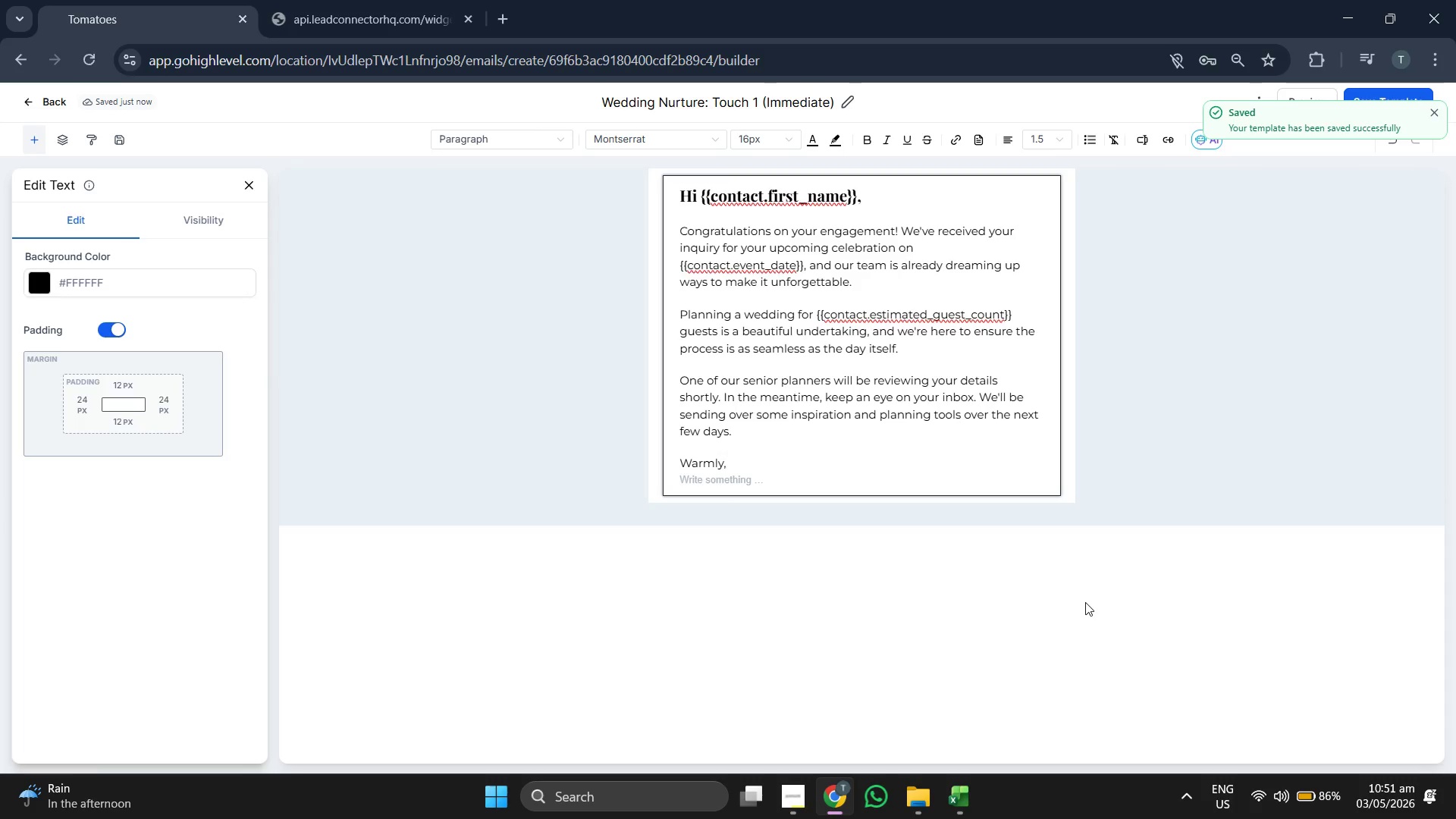 
left_click([810, 485])
 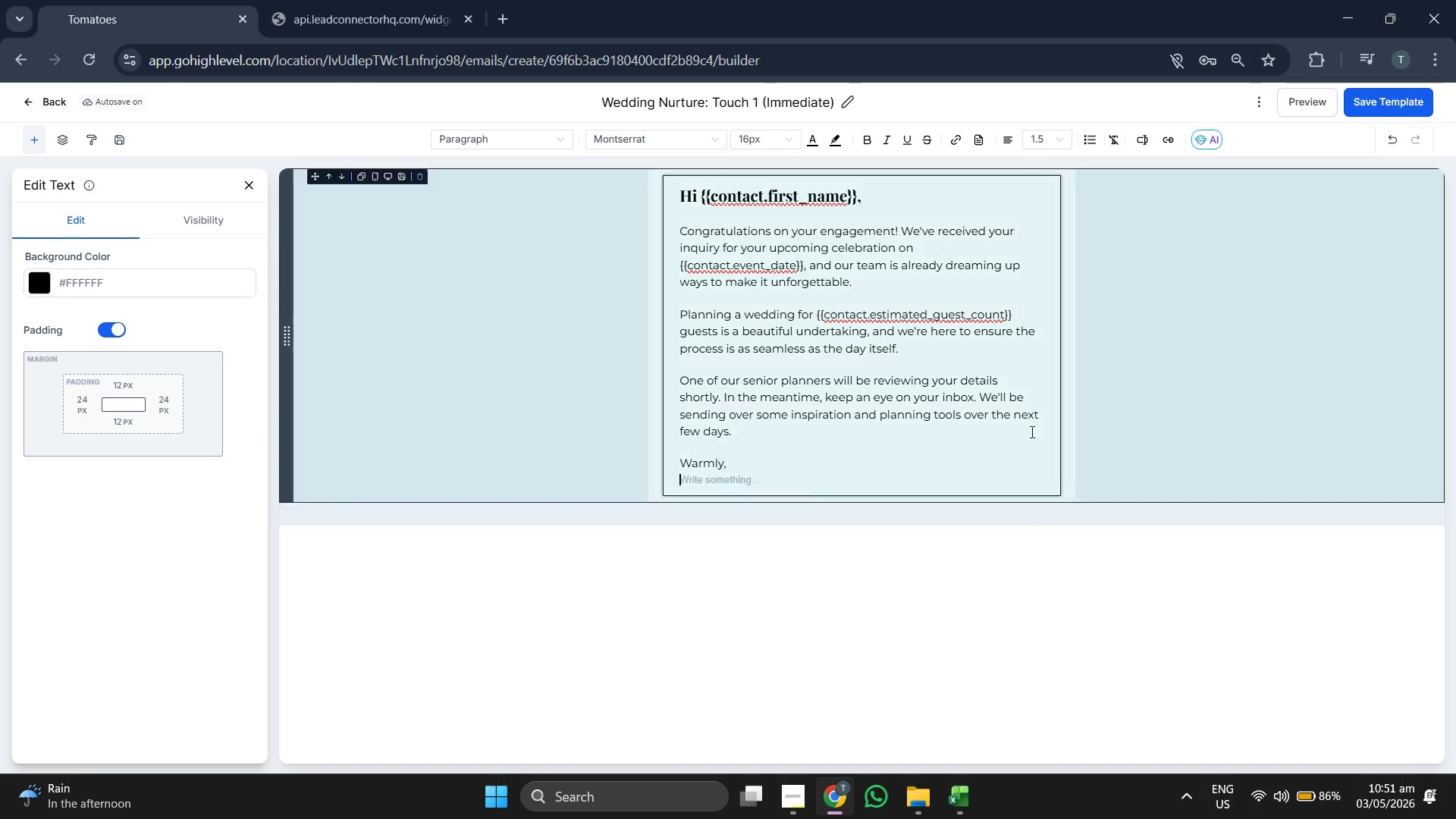 
wait(6.02)
 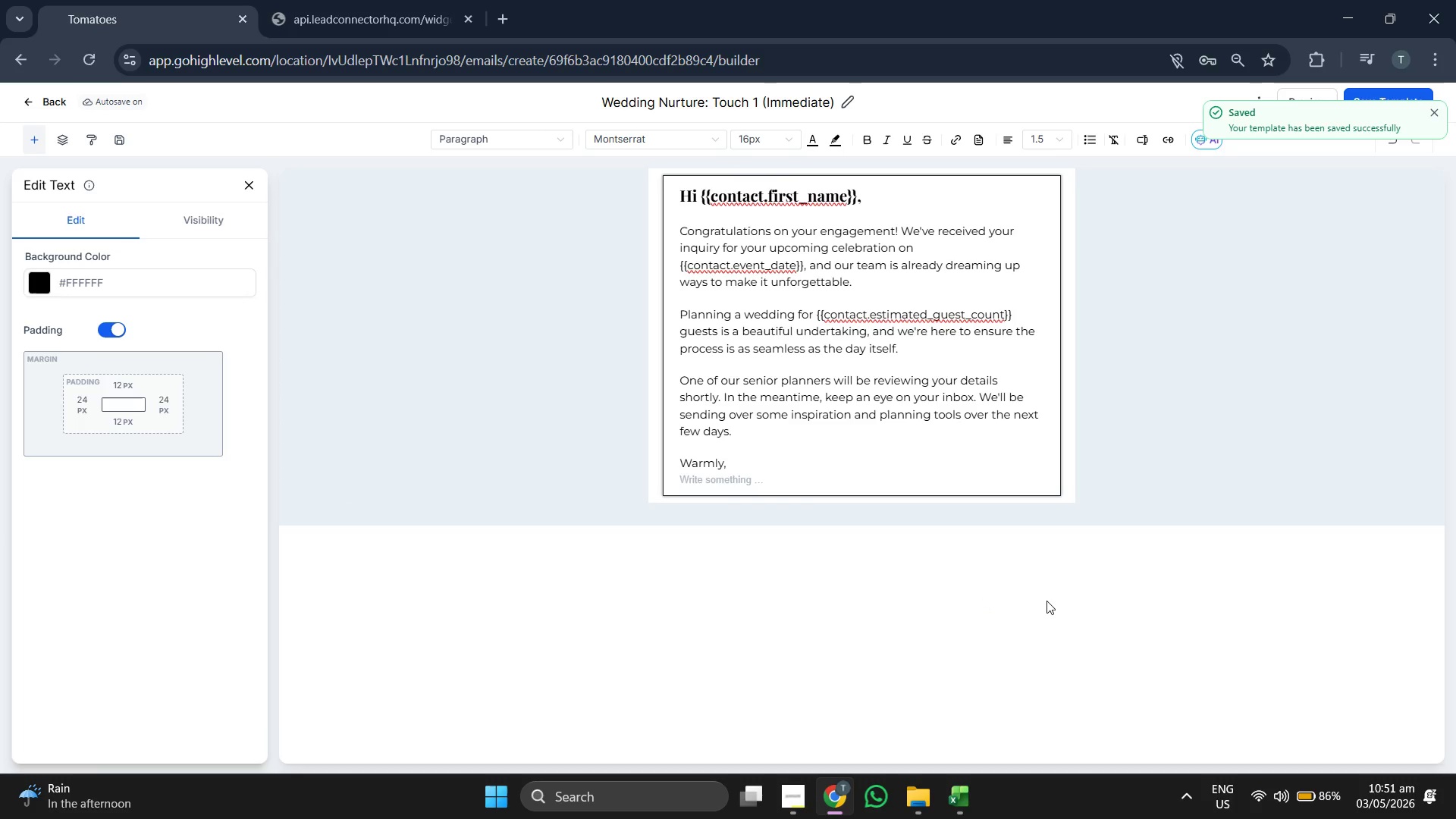 
type(The Elite Occass)
key(Backspace)
type(ions Team)
 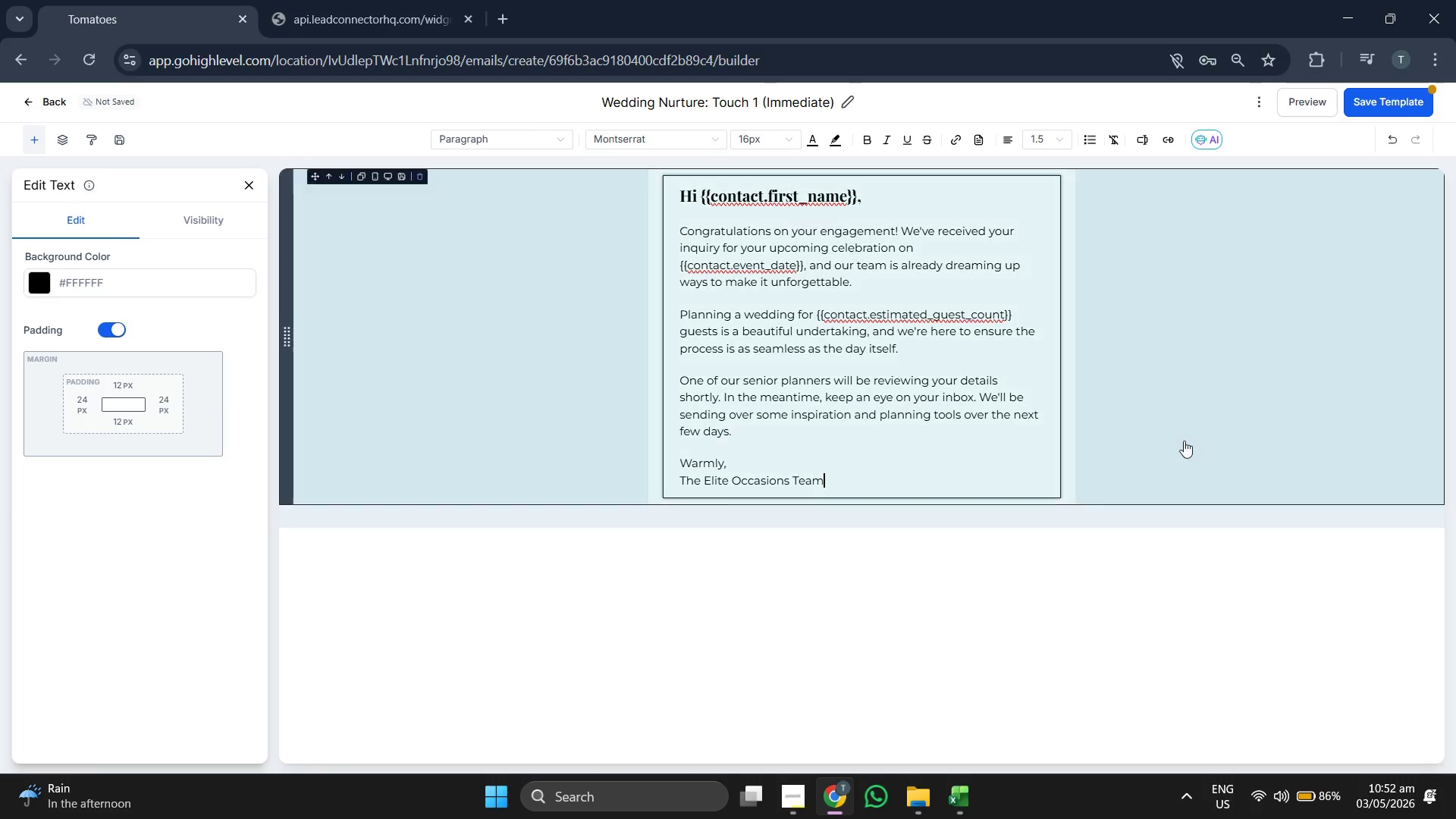 
left_click([1409, 101])
 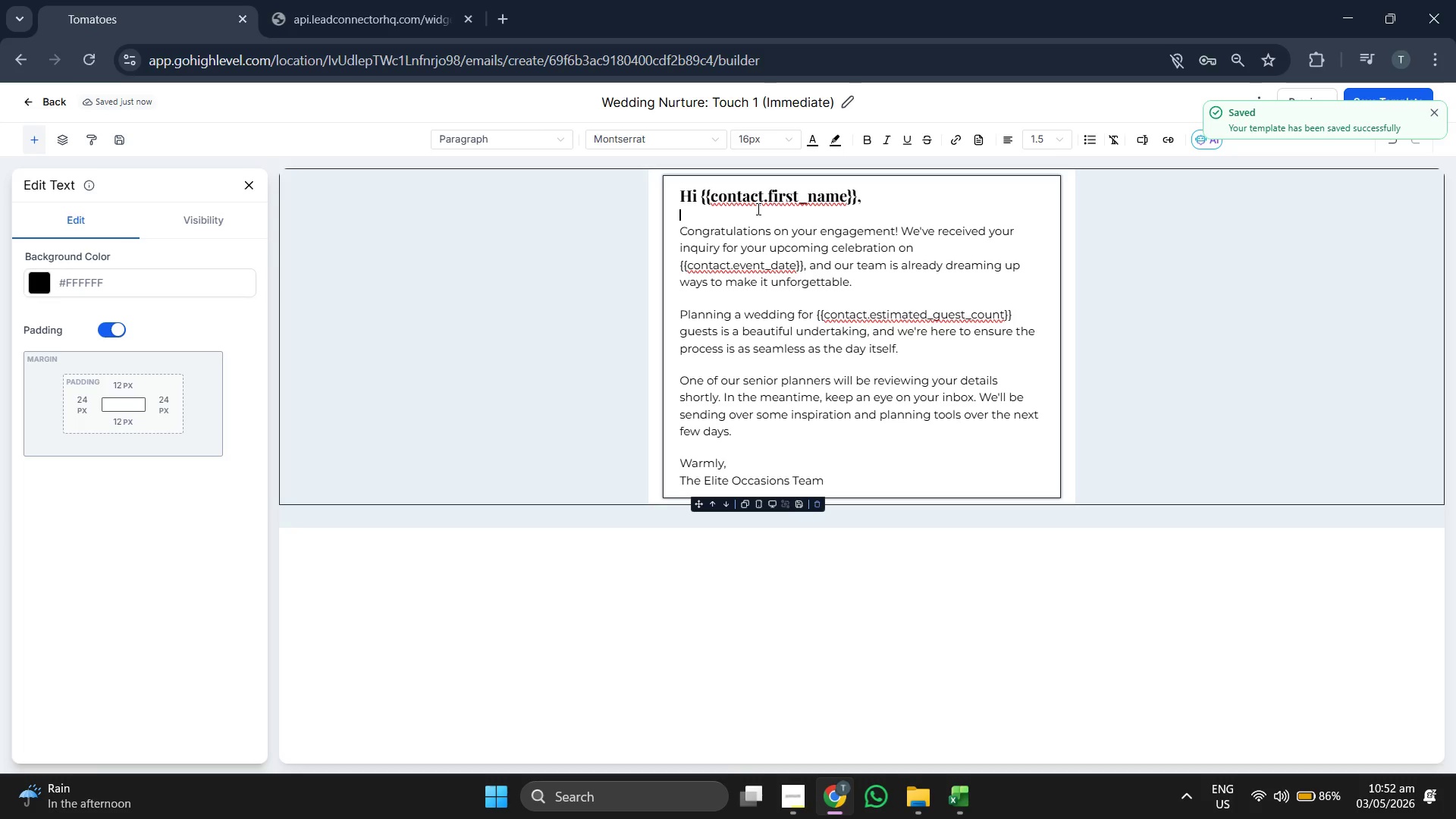 
double_click([705, 257])
 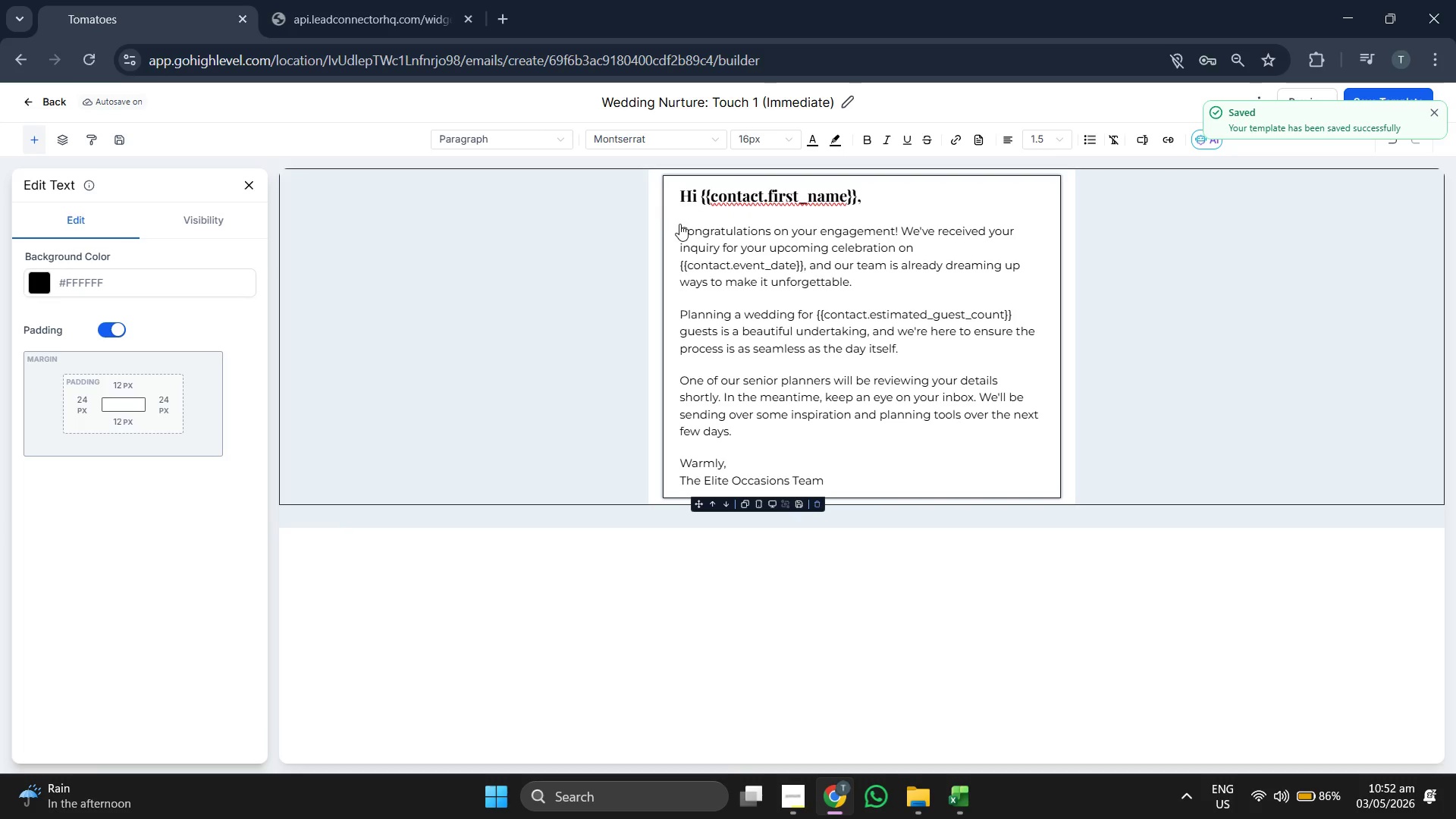 
left_click_drag(start_coordinate=[680, 228], to_coordinate=[889, 482])
 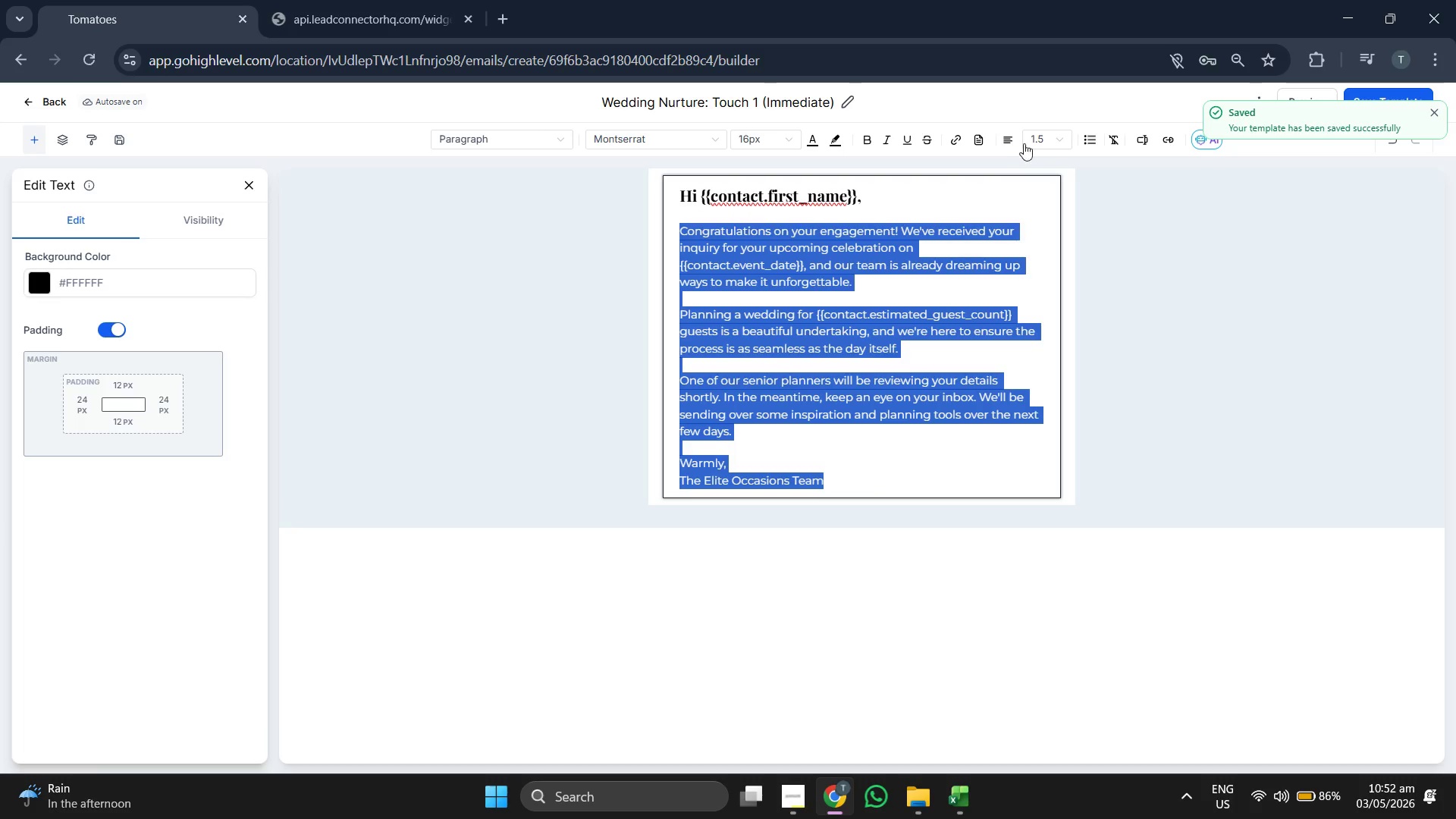 
left_click([1040, 143])
 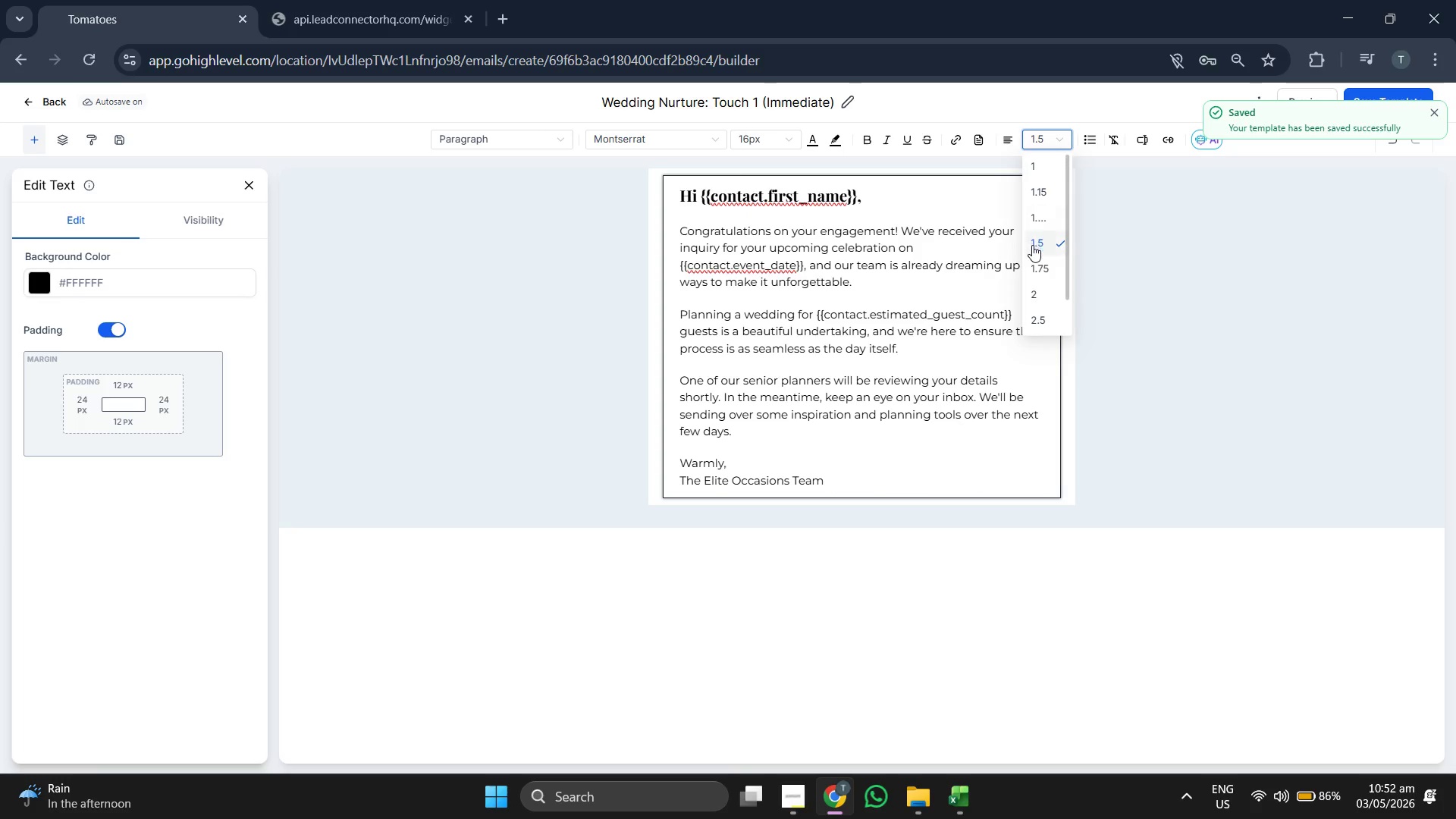 
left_click([1032, 246])
 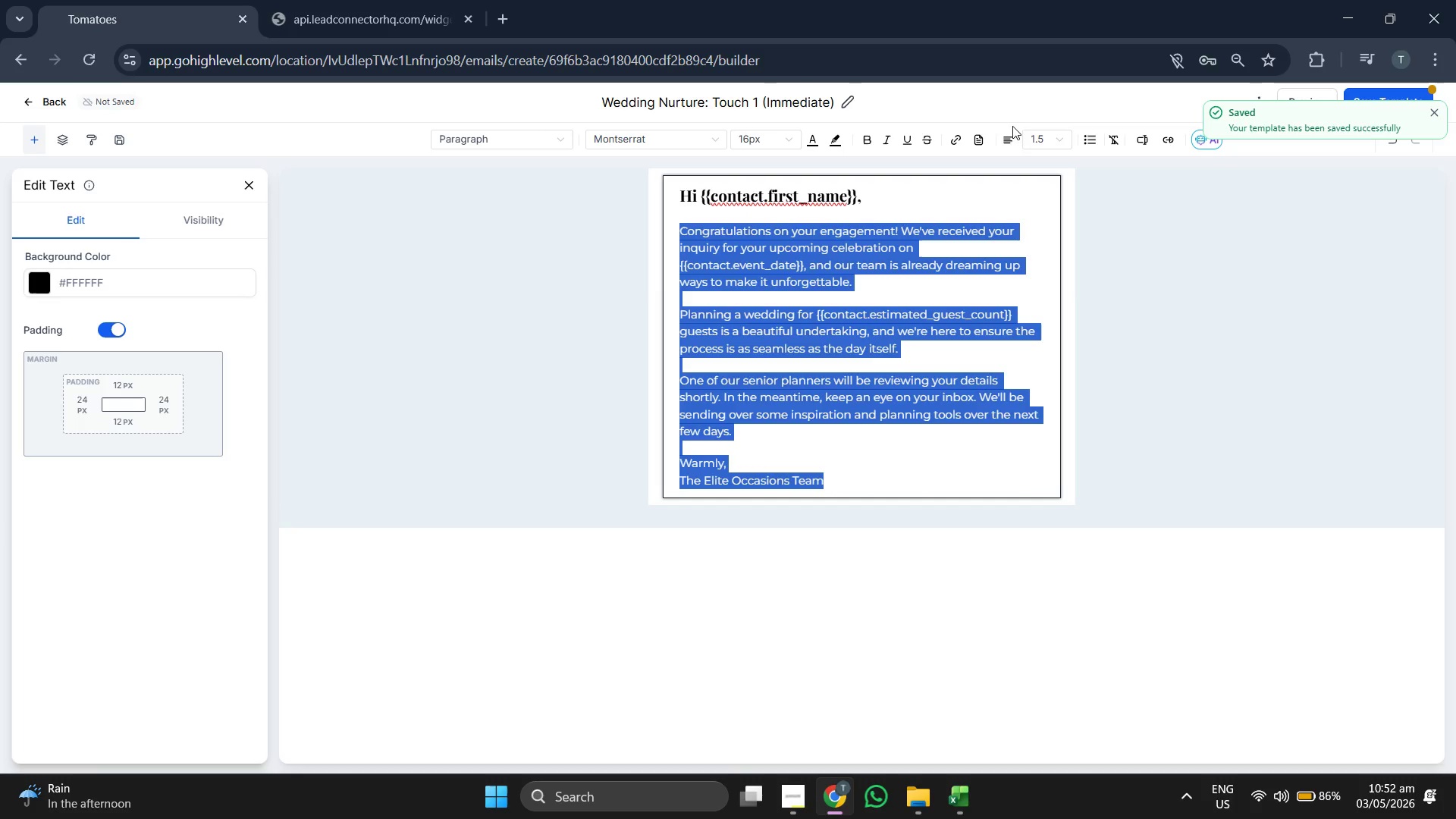 
left_click([1012, 114])
 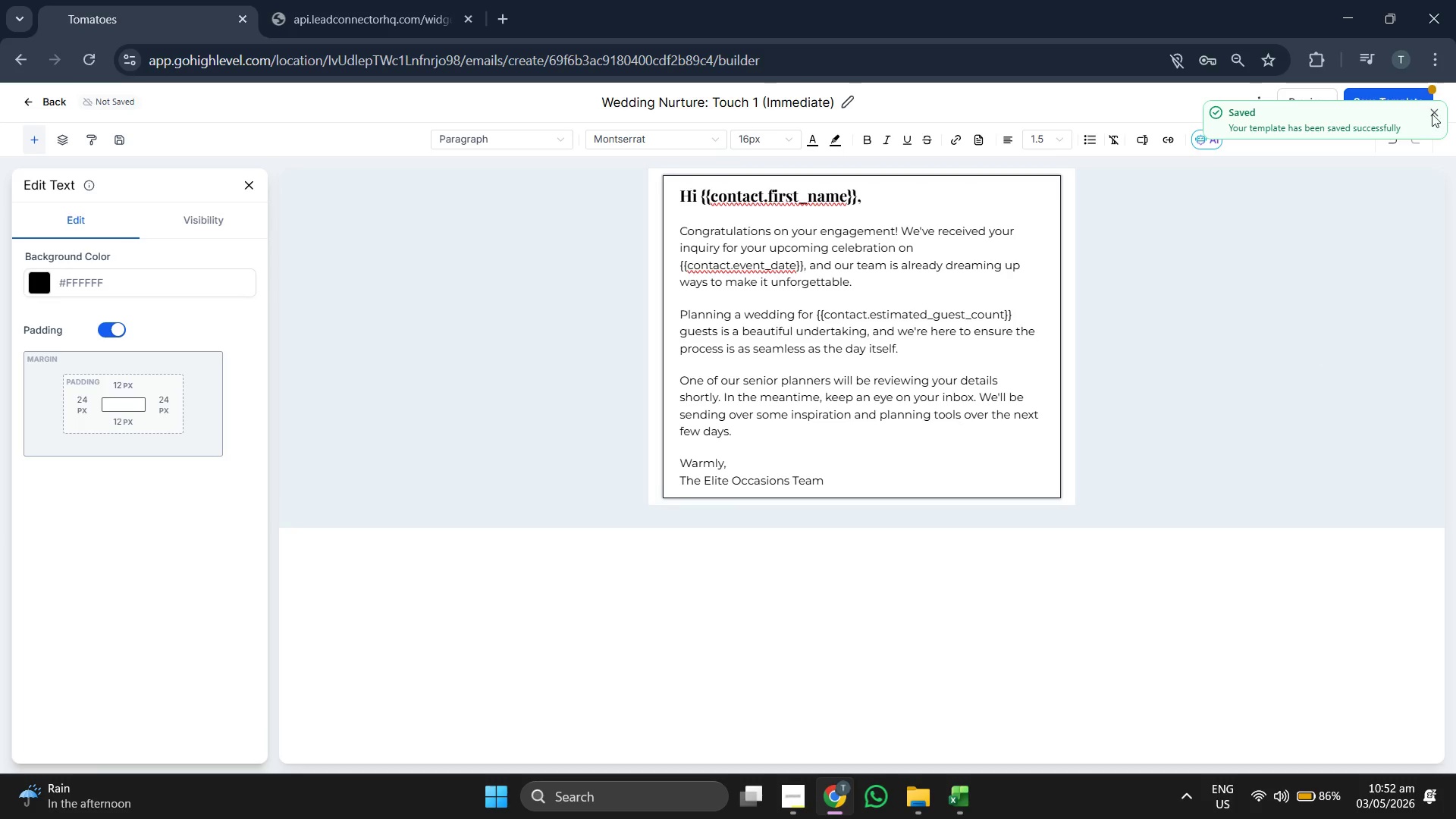 
double_click([1409, 103])
 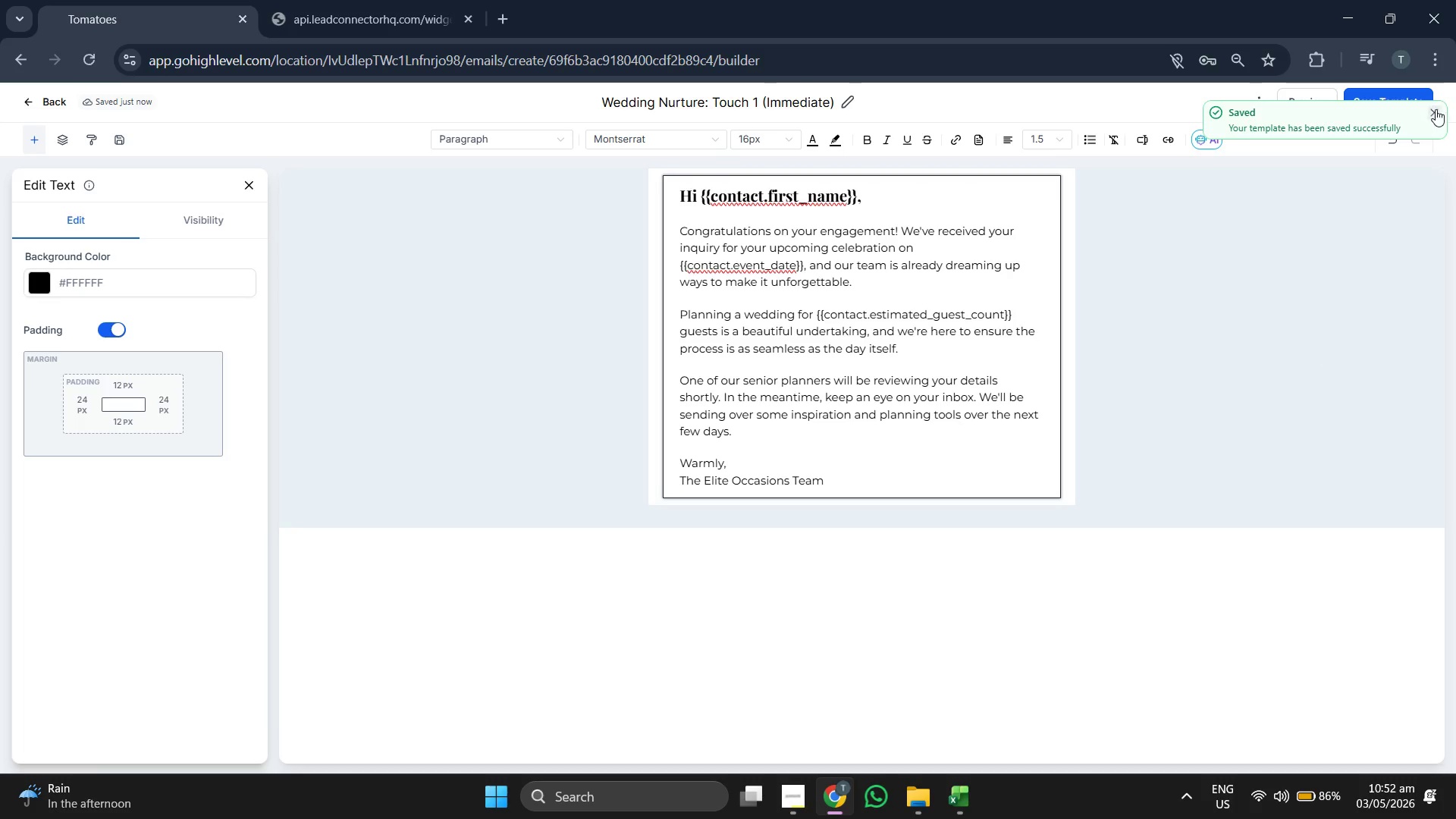 
left_click([1436, 111])
 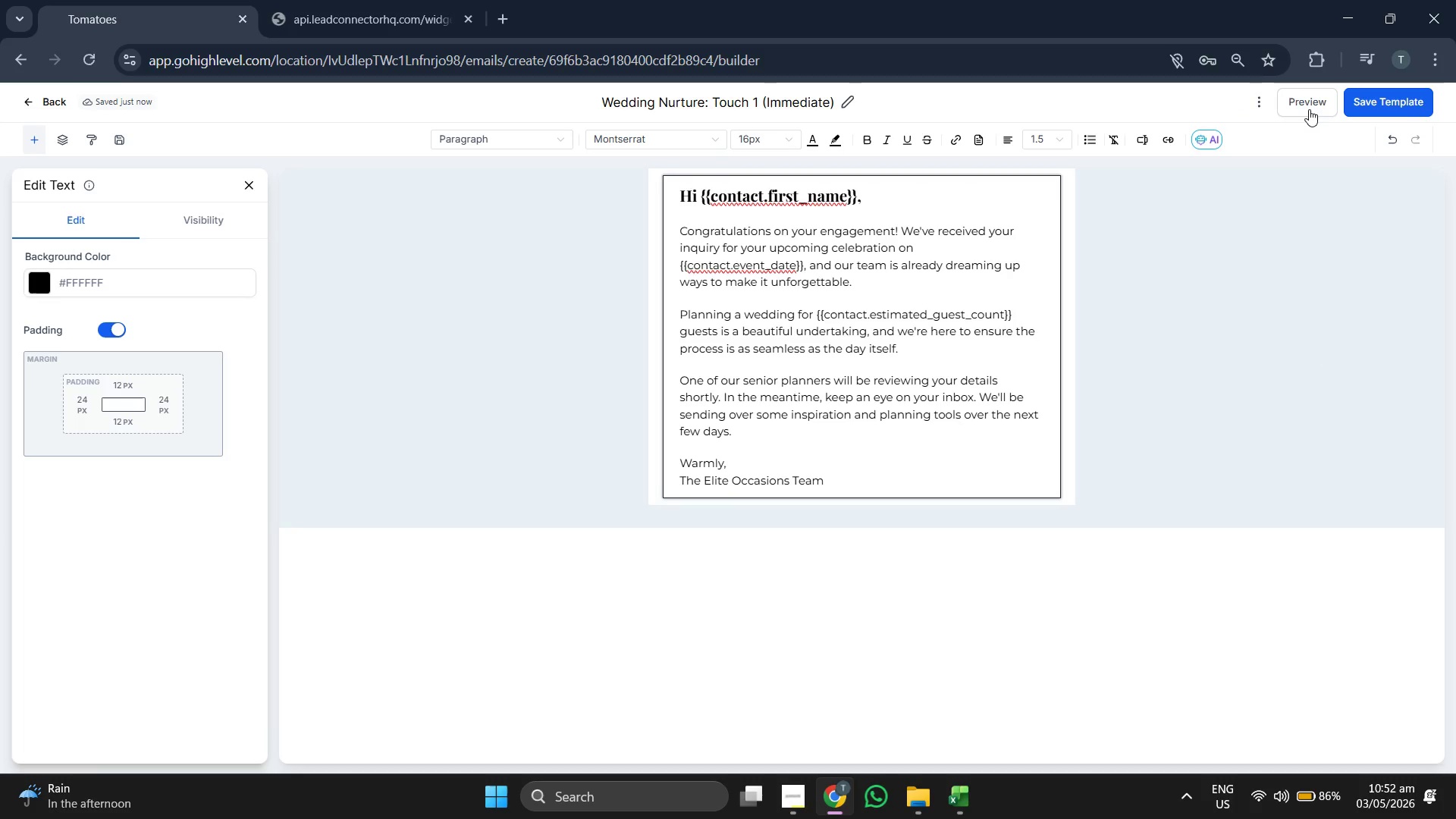 
left_click([1310, 108])
 